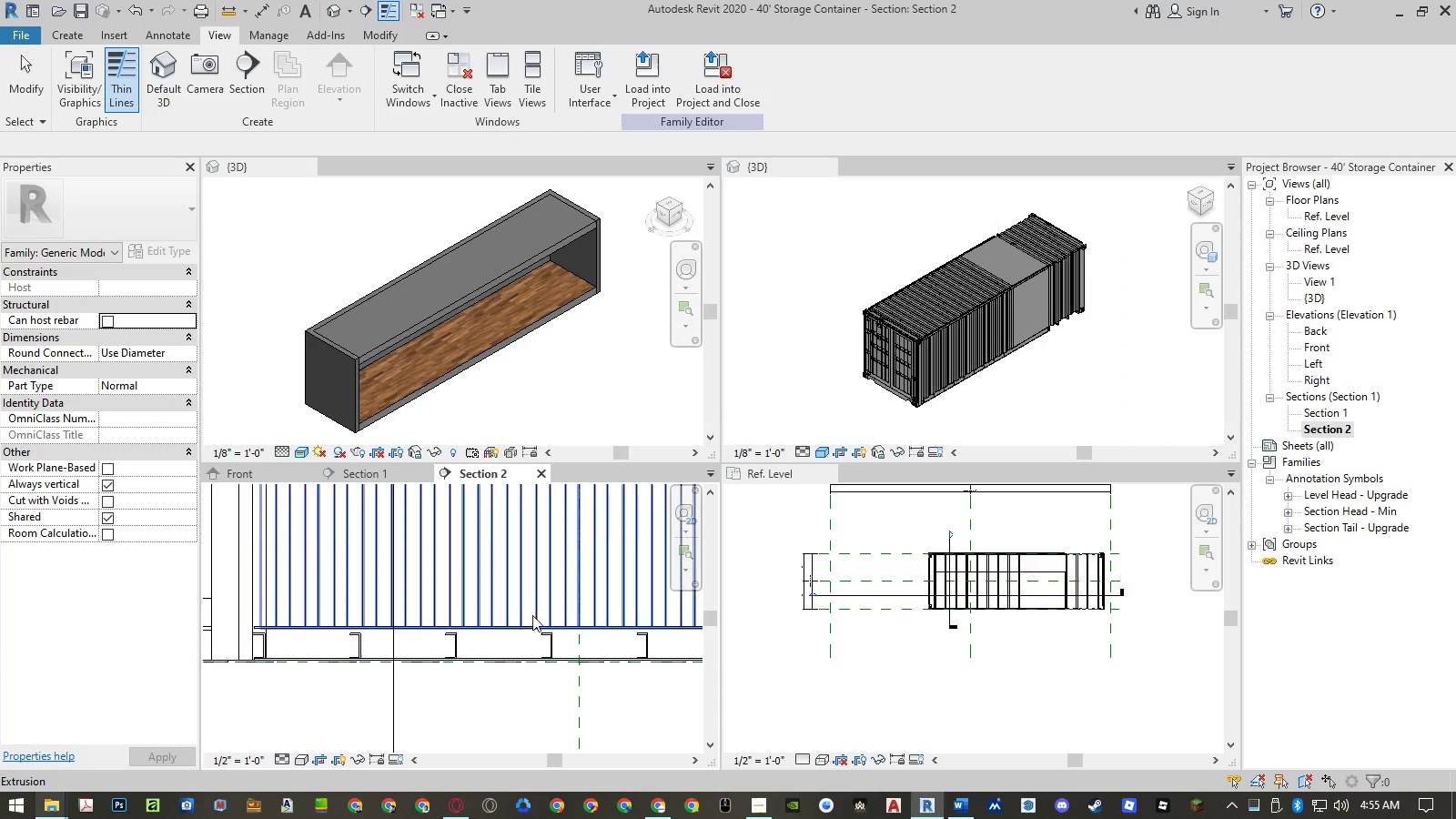 
scroll: coordinate [410, 648], scroll_direction: down, amount: 15.0
 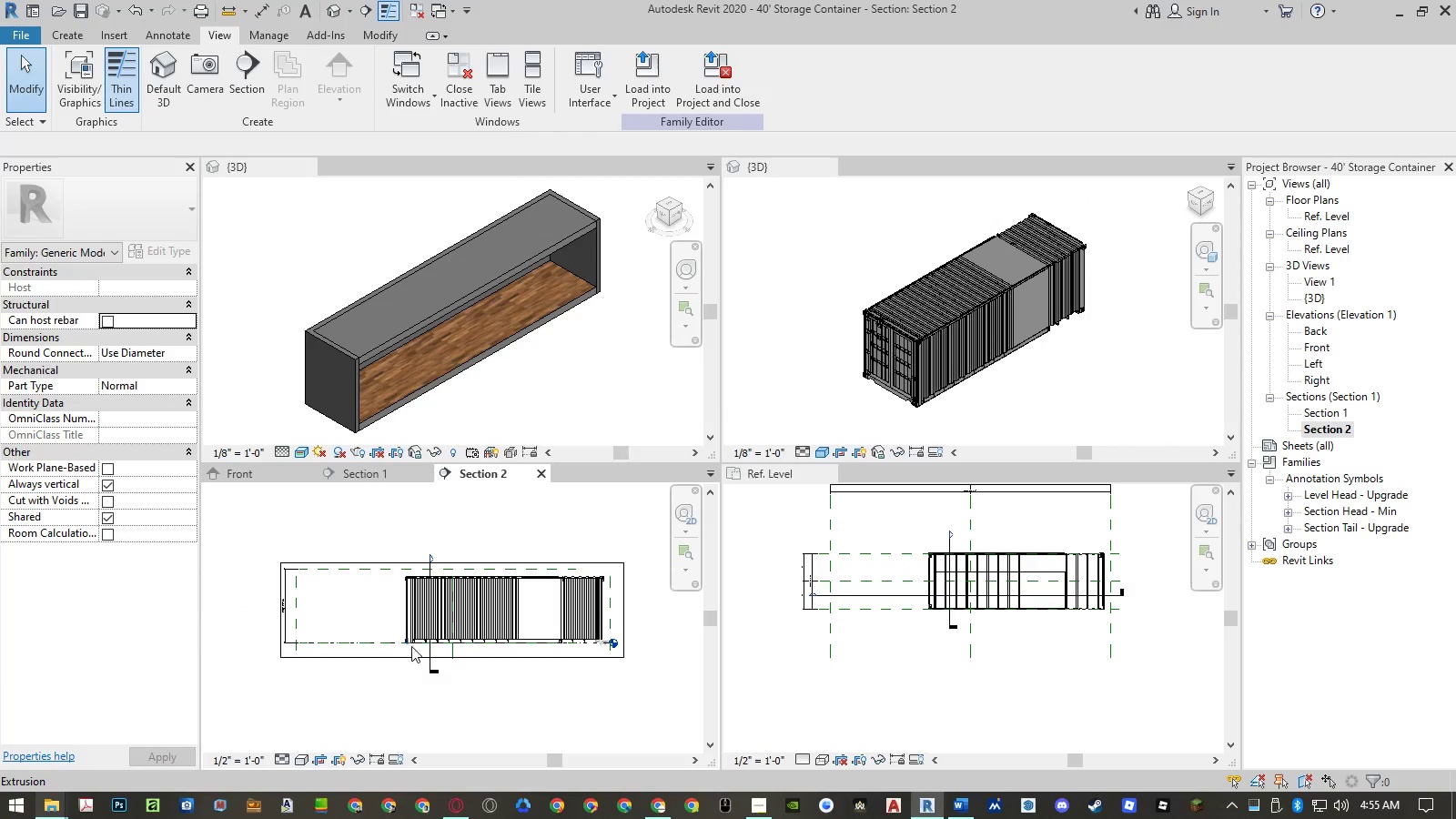 
scroll: coordinate [413, 642], scroll_direction: up, amount: 3.0
 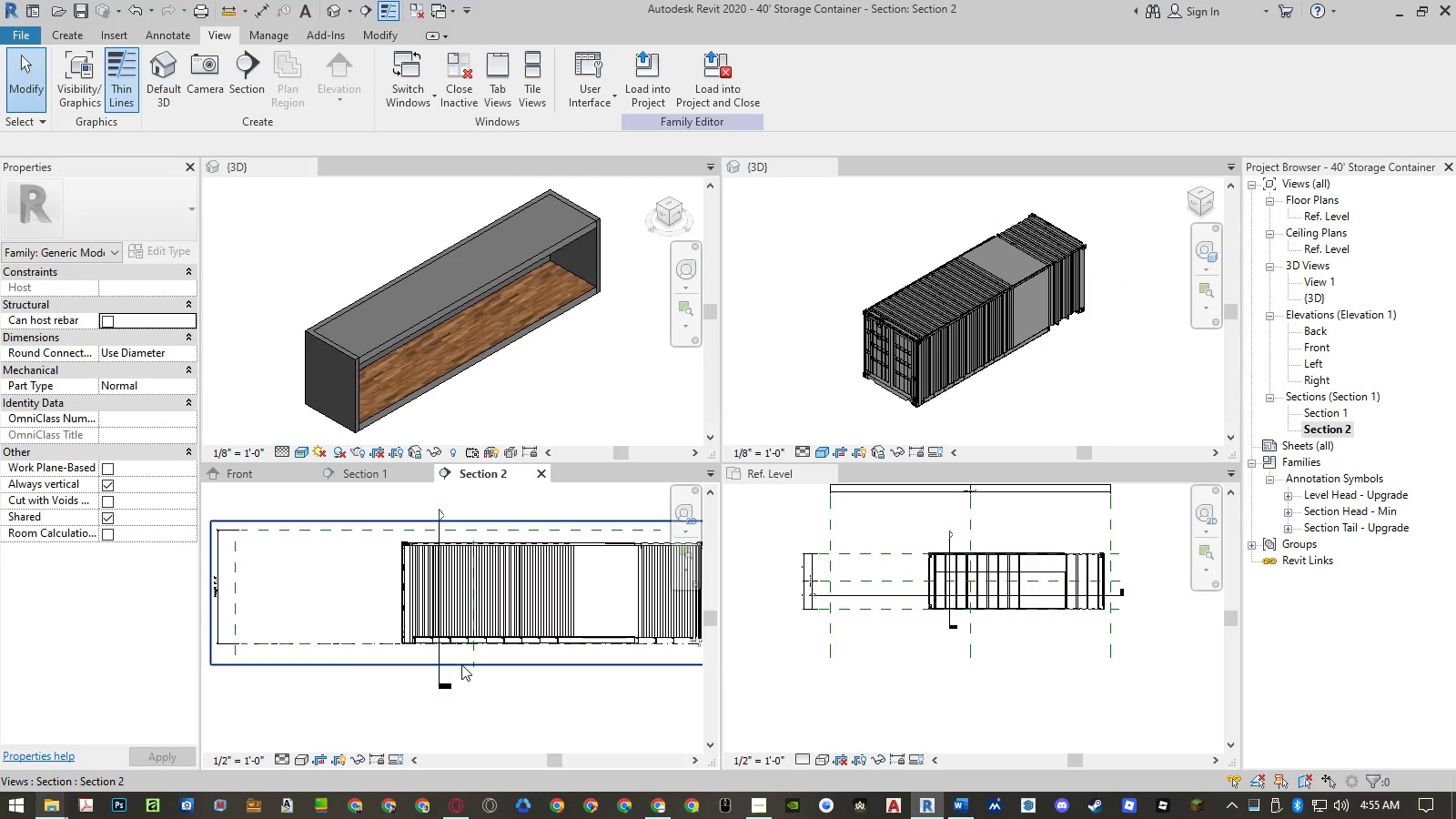 
left_click([961, 684])
 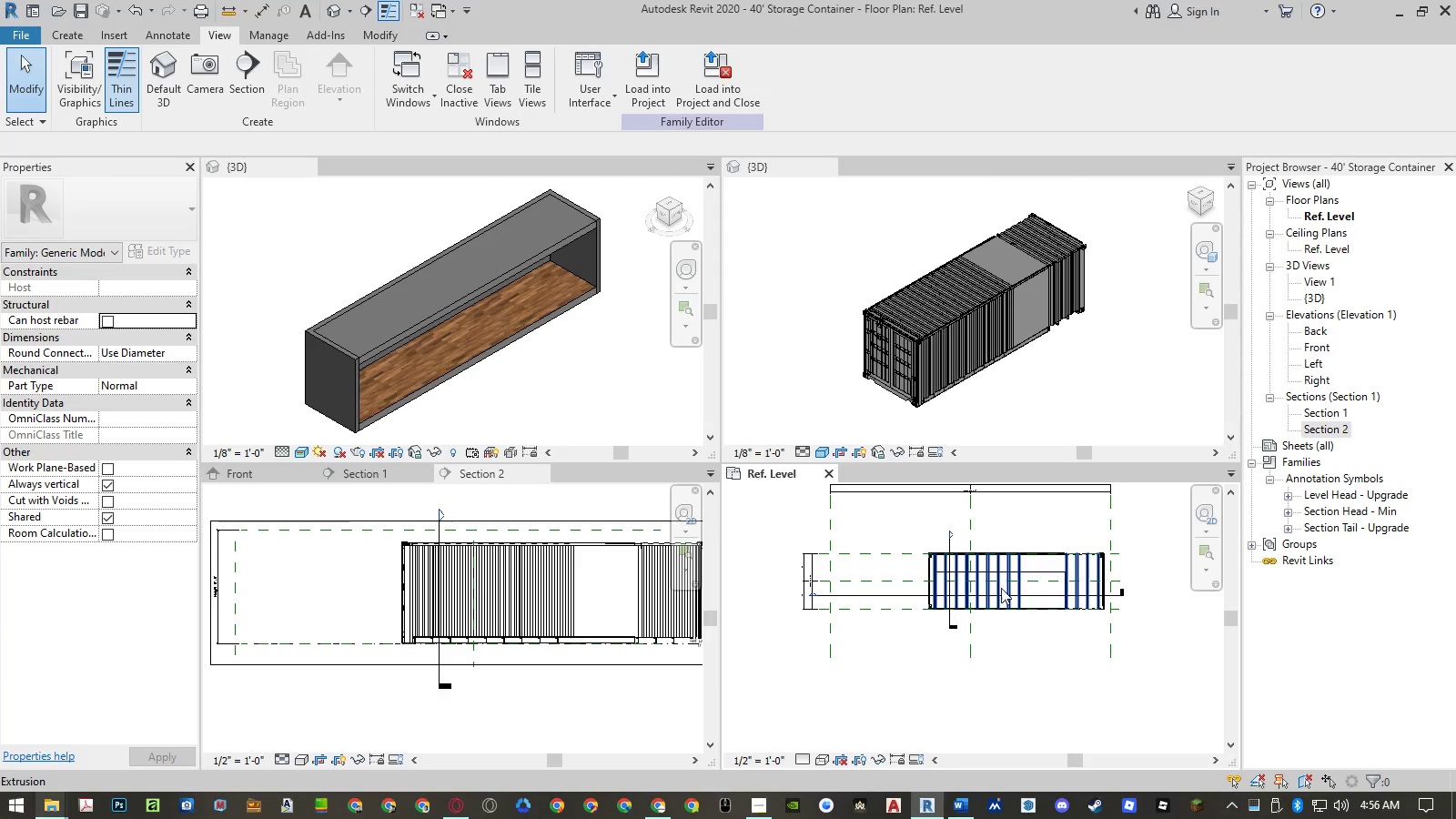 
scroll: coordinate [432, 659], scroll_direction: up, amount: 18.0
 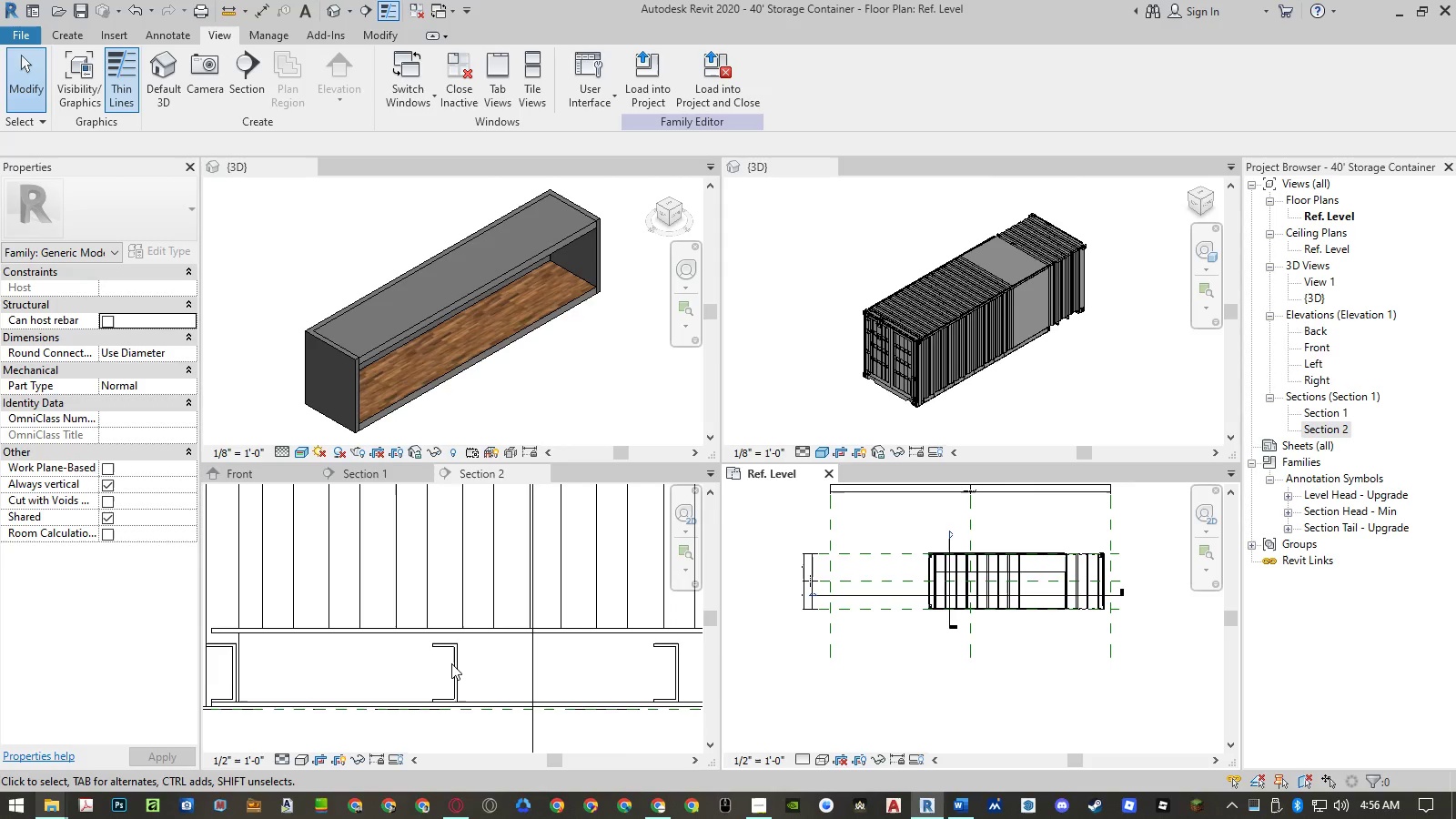 
left_click([451, 663])
 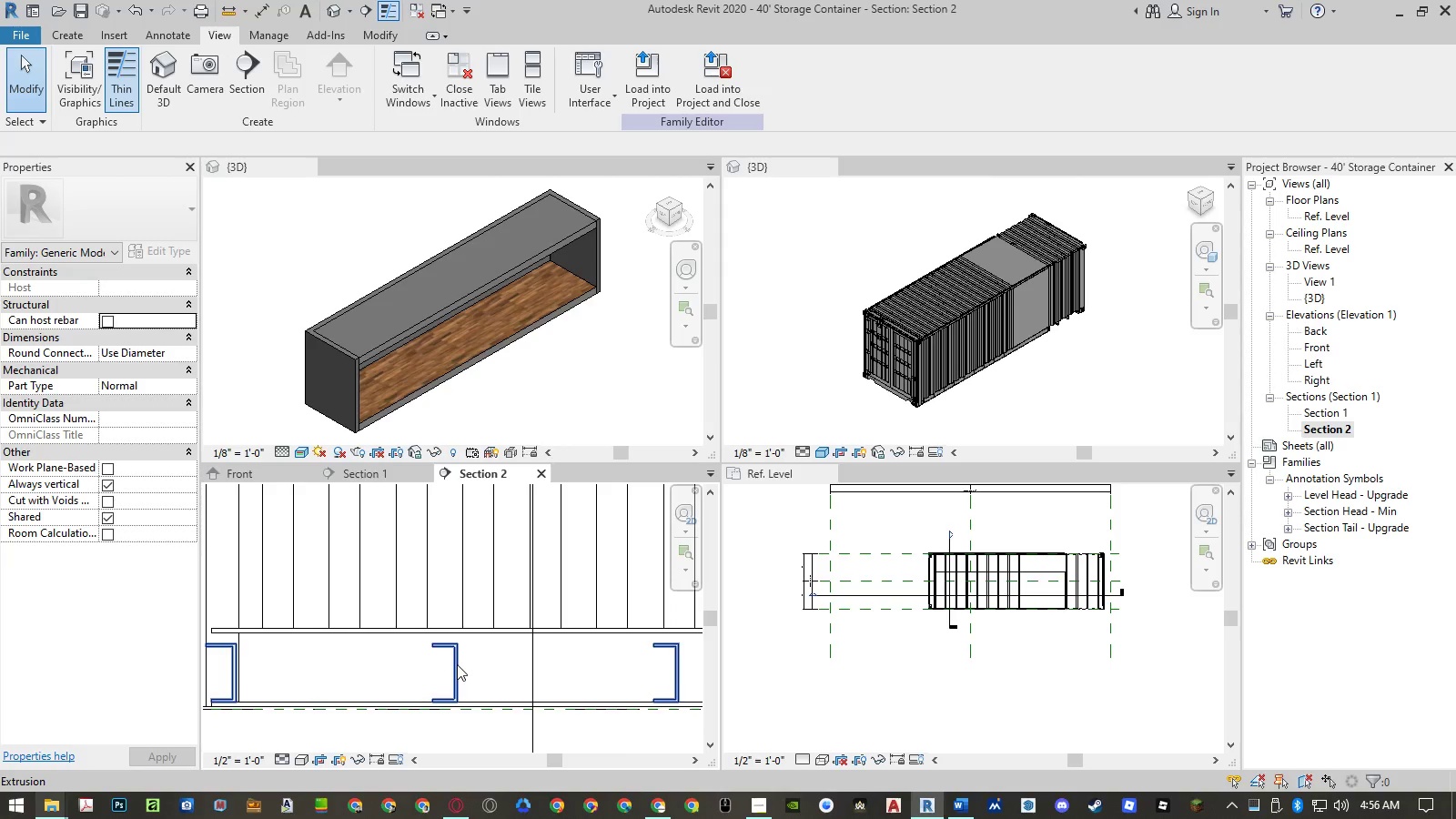 
left_click([457, 664])
 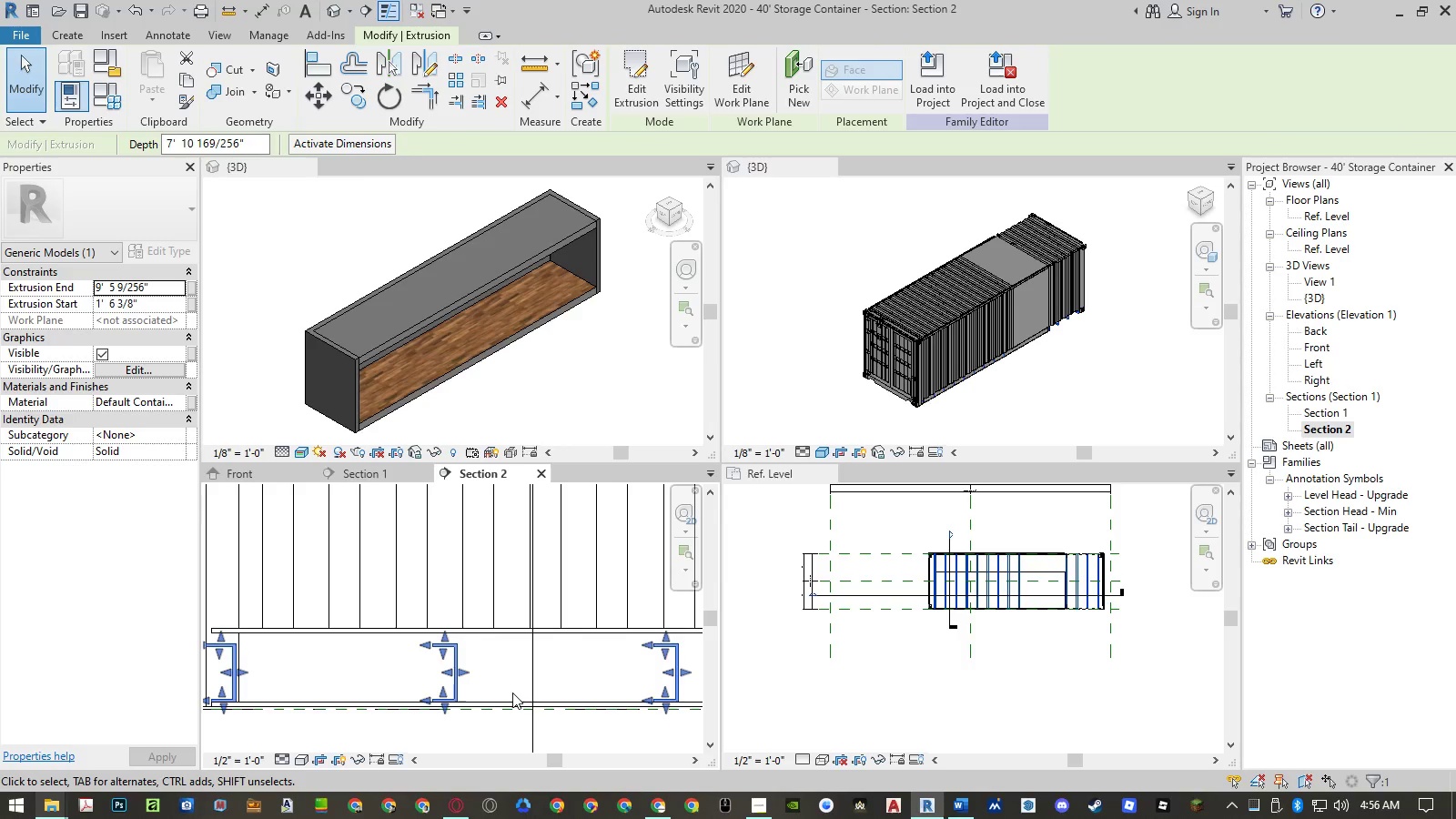 
wait(19.66)
 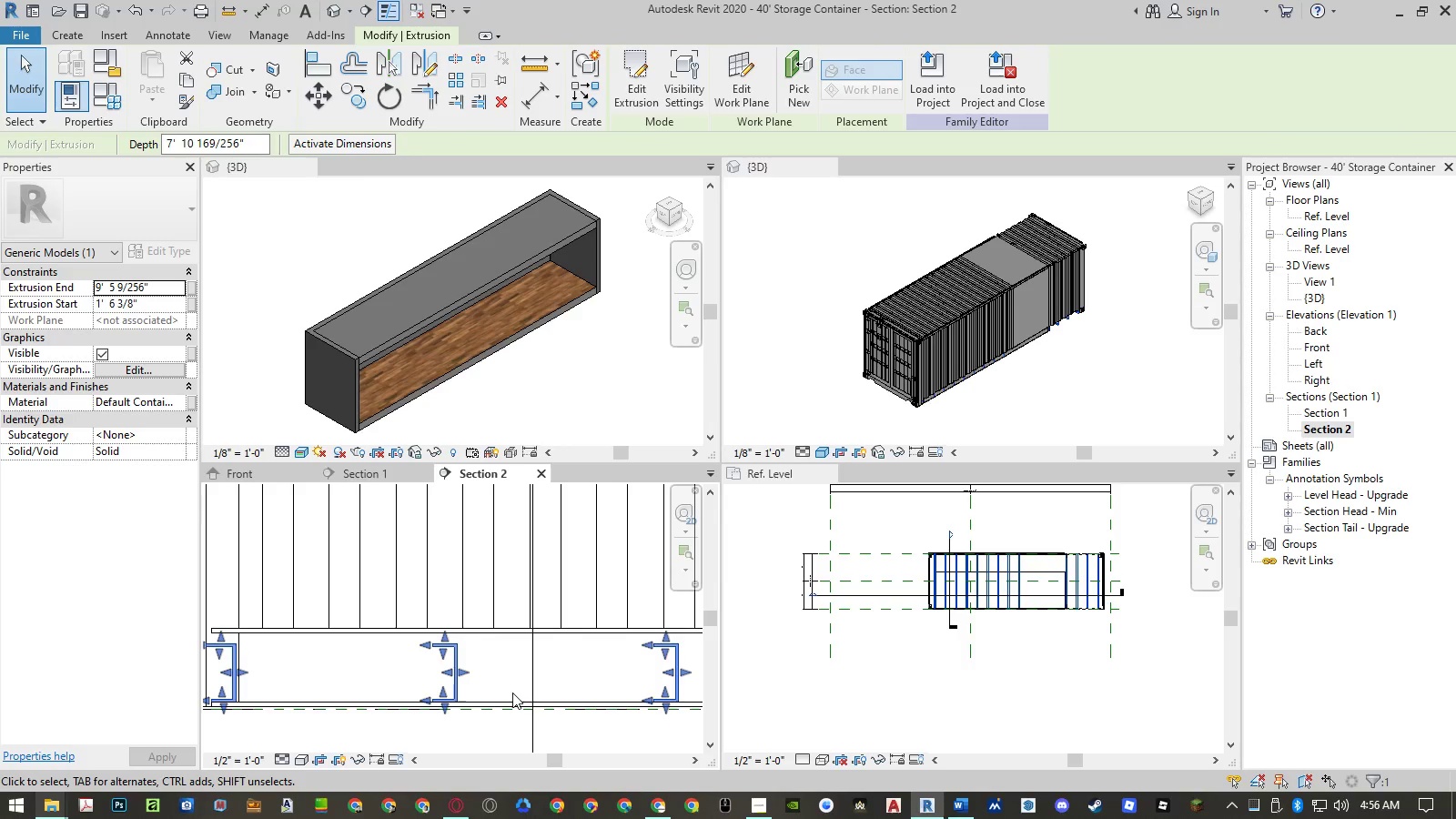 
left_click([564, 666])
 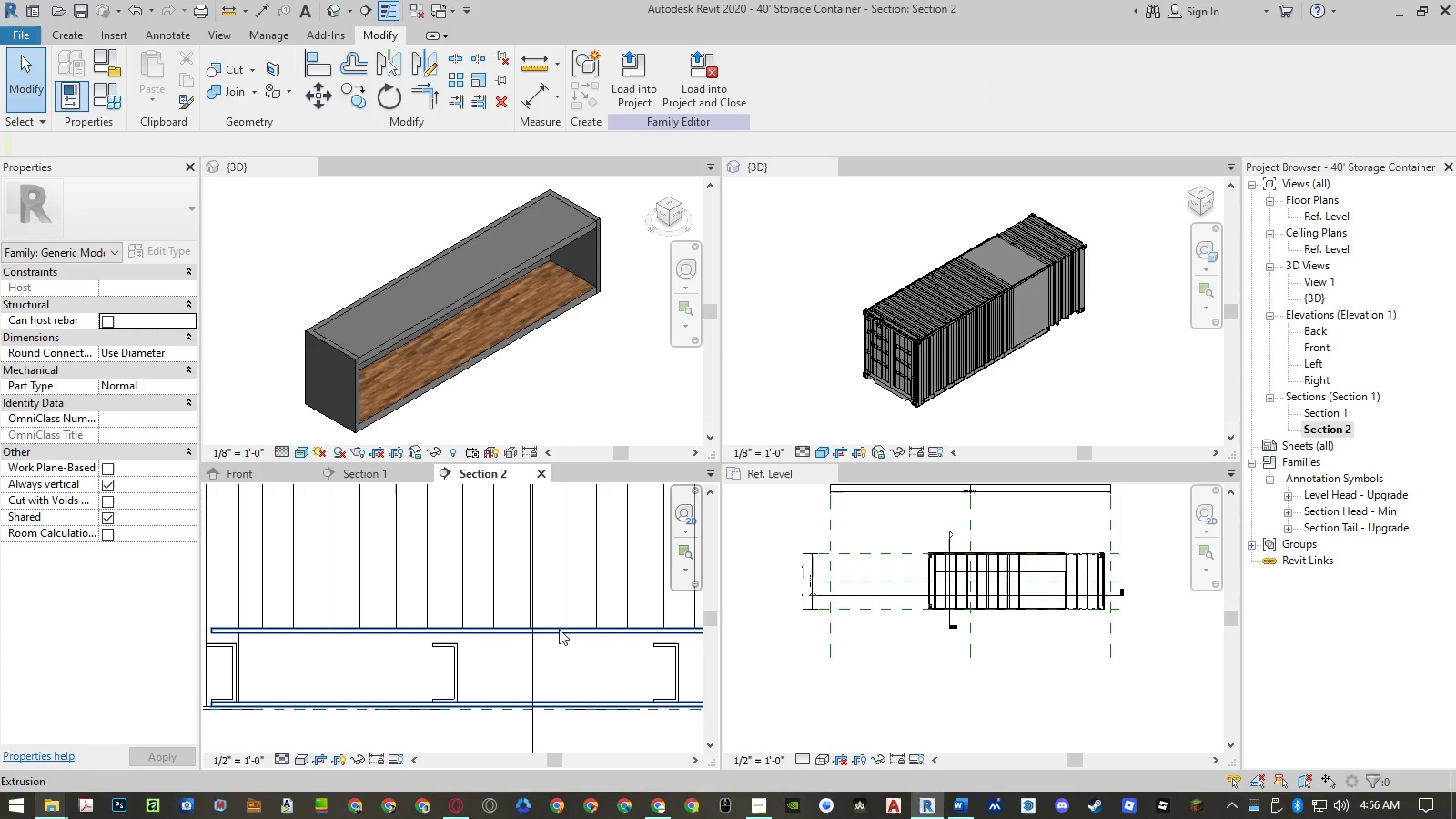 
left_click([559, 629])
 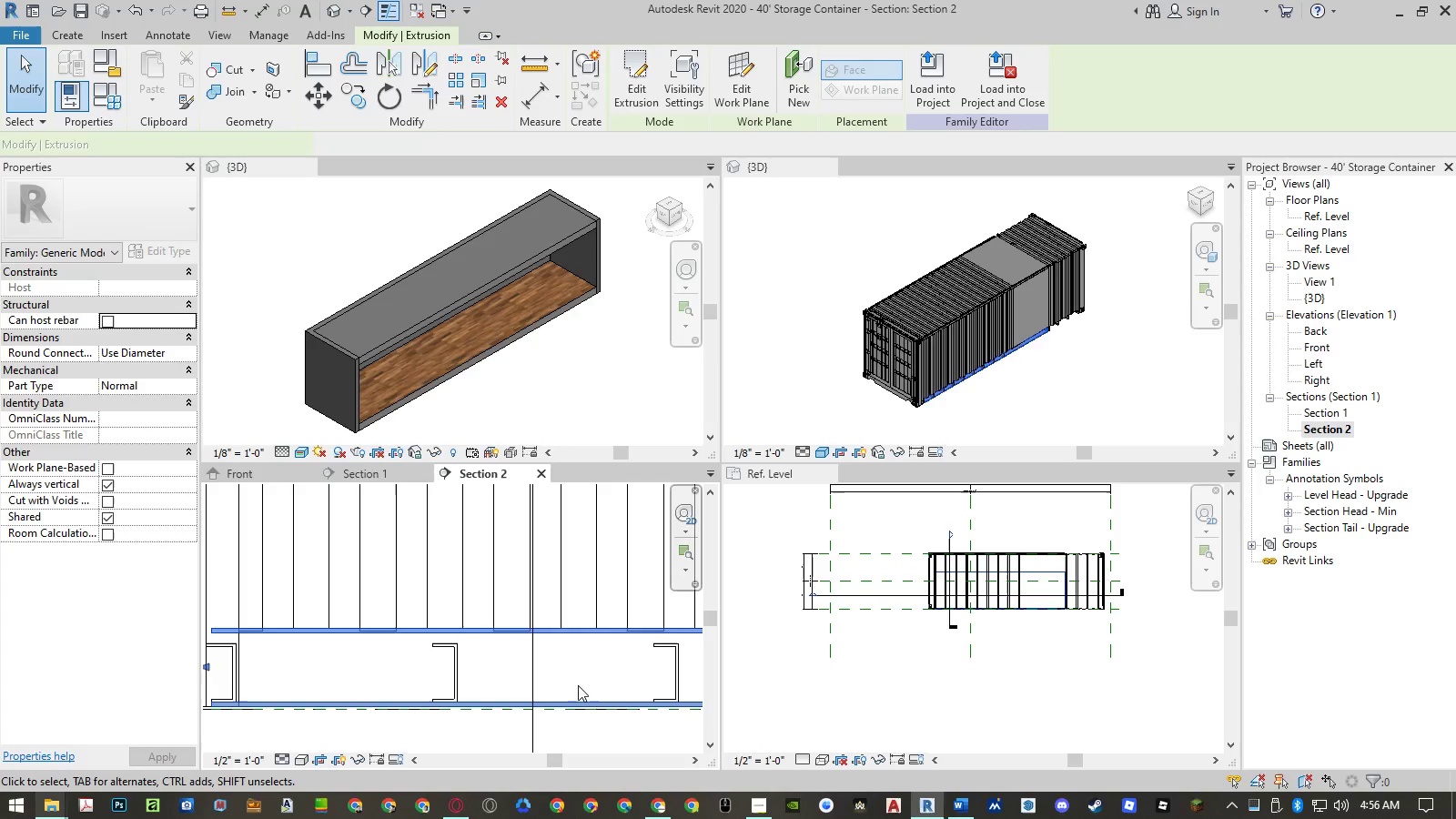 
scroll: coordinate [359, 667], scroll_direction: down, amount: 20.0
 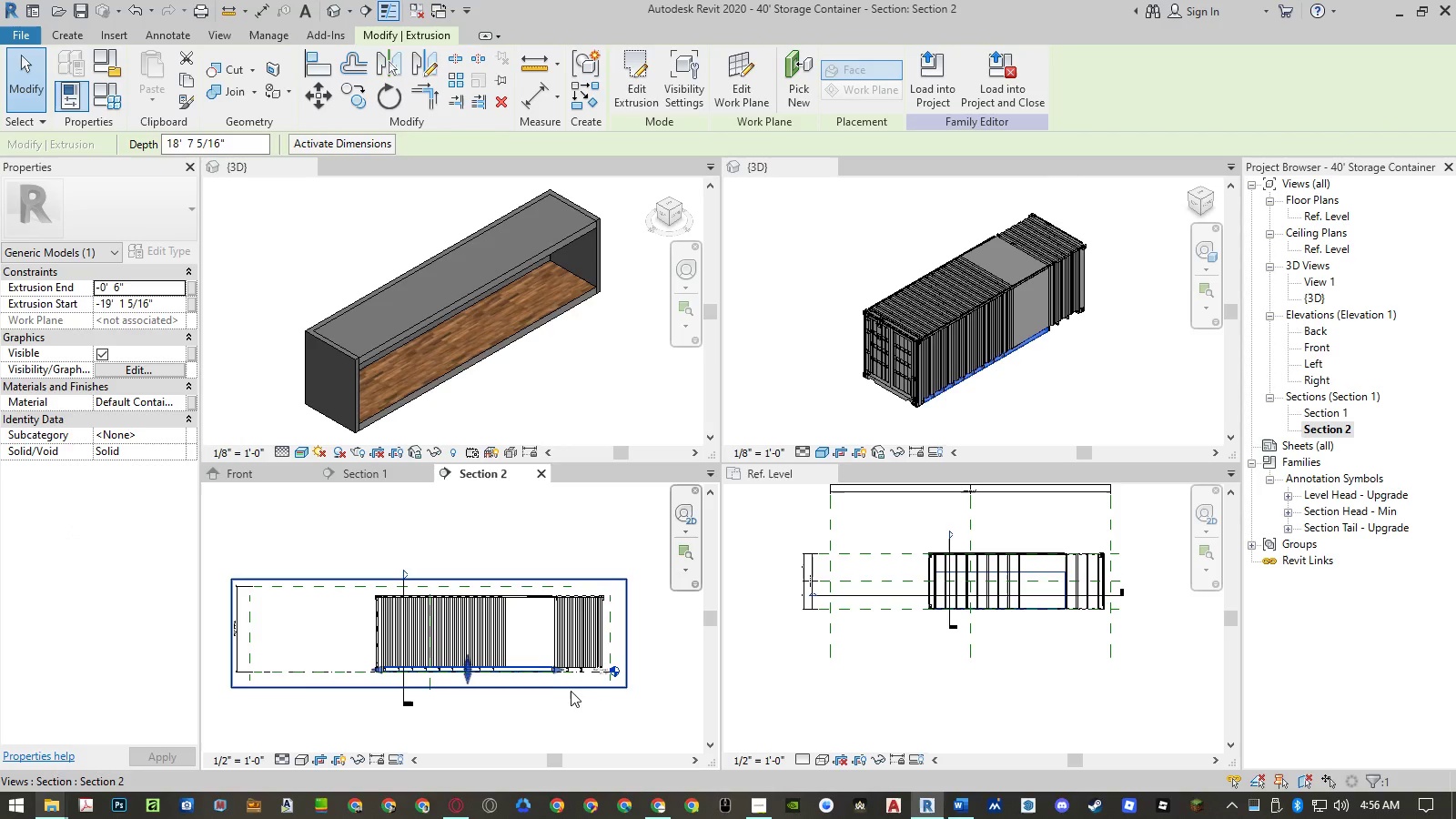 
scroll: coordinate [584, 666], scroll_direction: up, amount: 13.0
 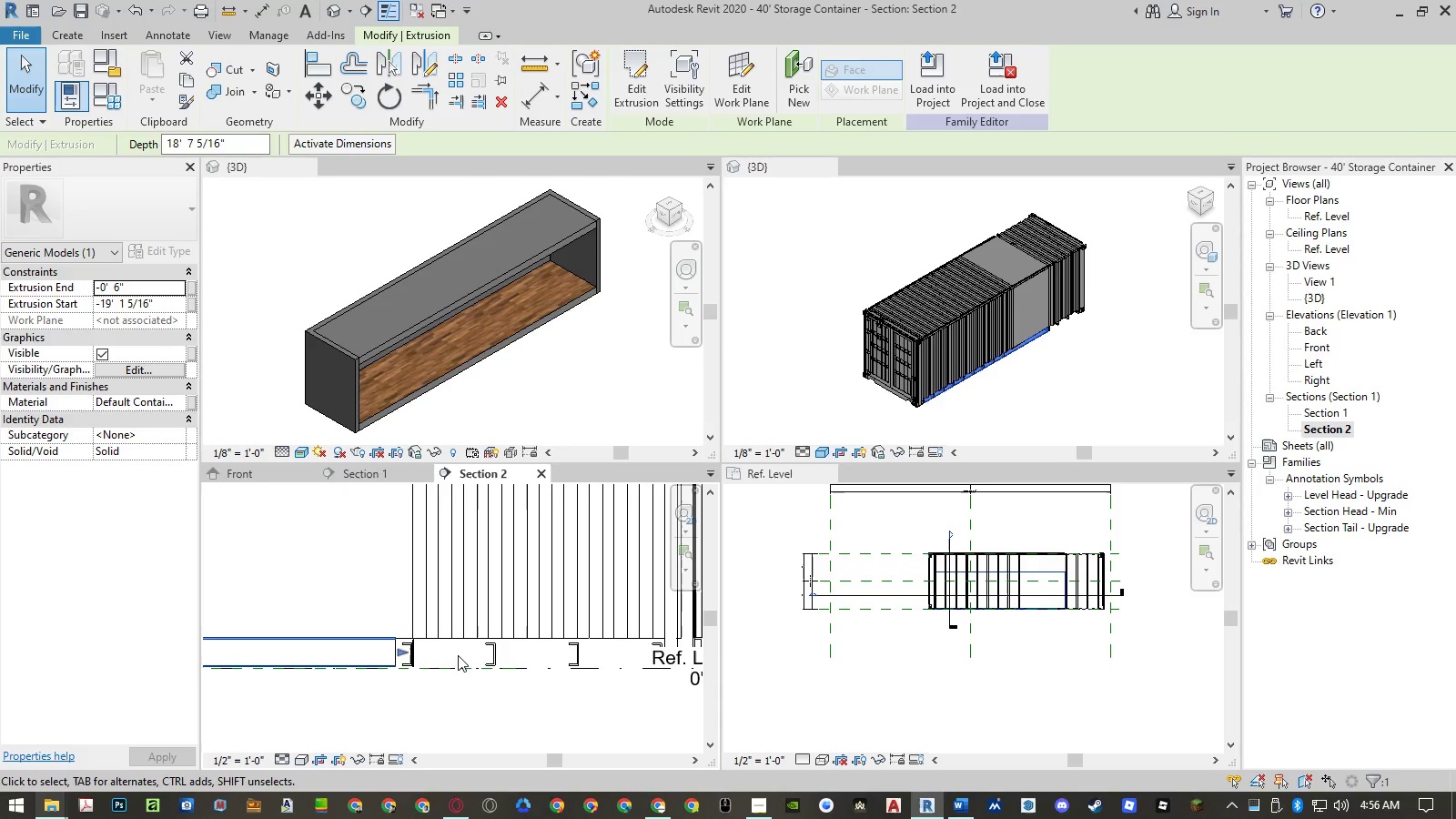 
type(dim)
 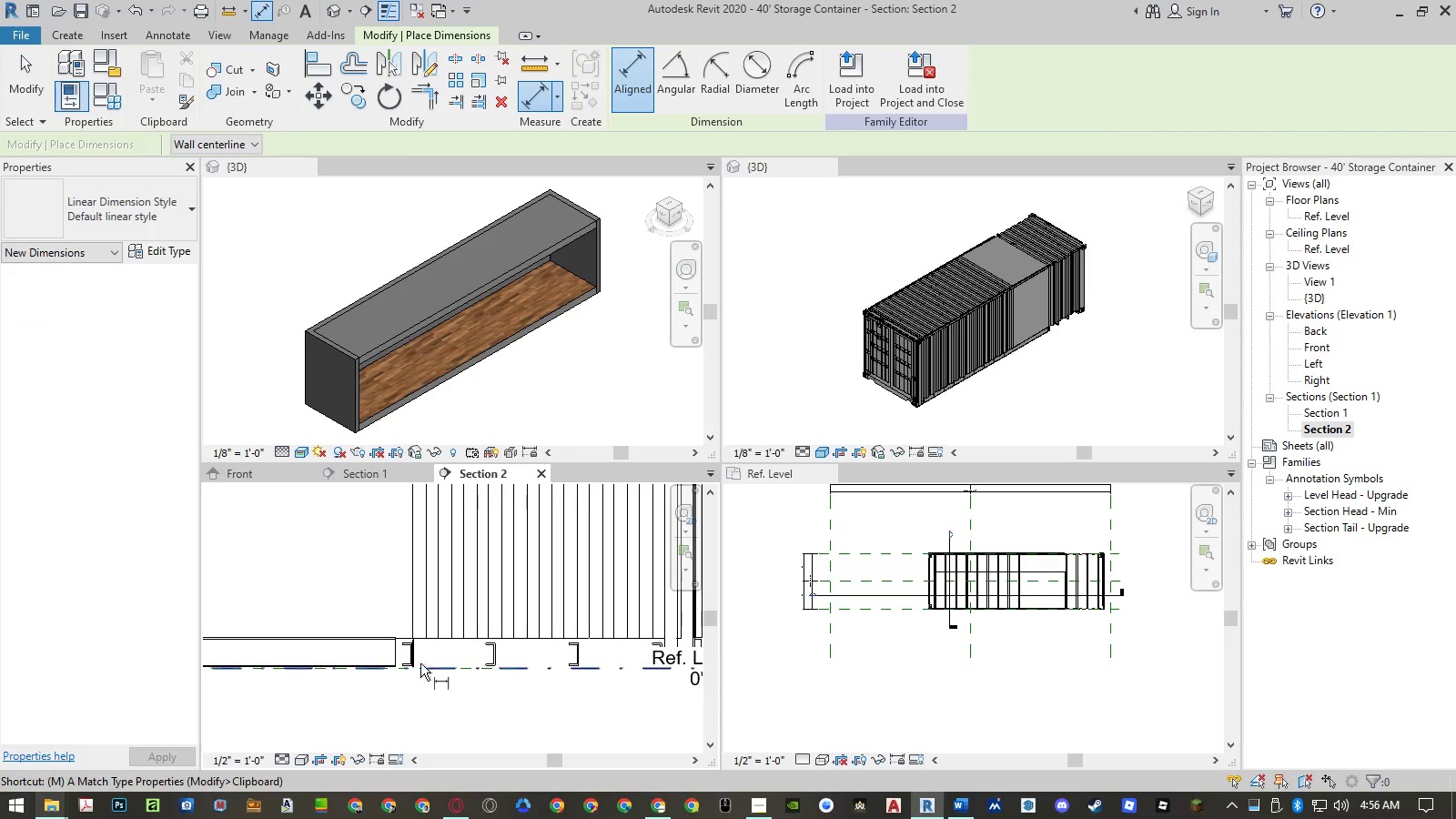 
scroll: coordinate [401, 664], scroll_direction: up, amount: 5.0
 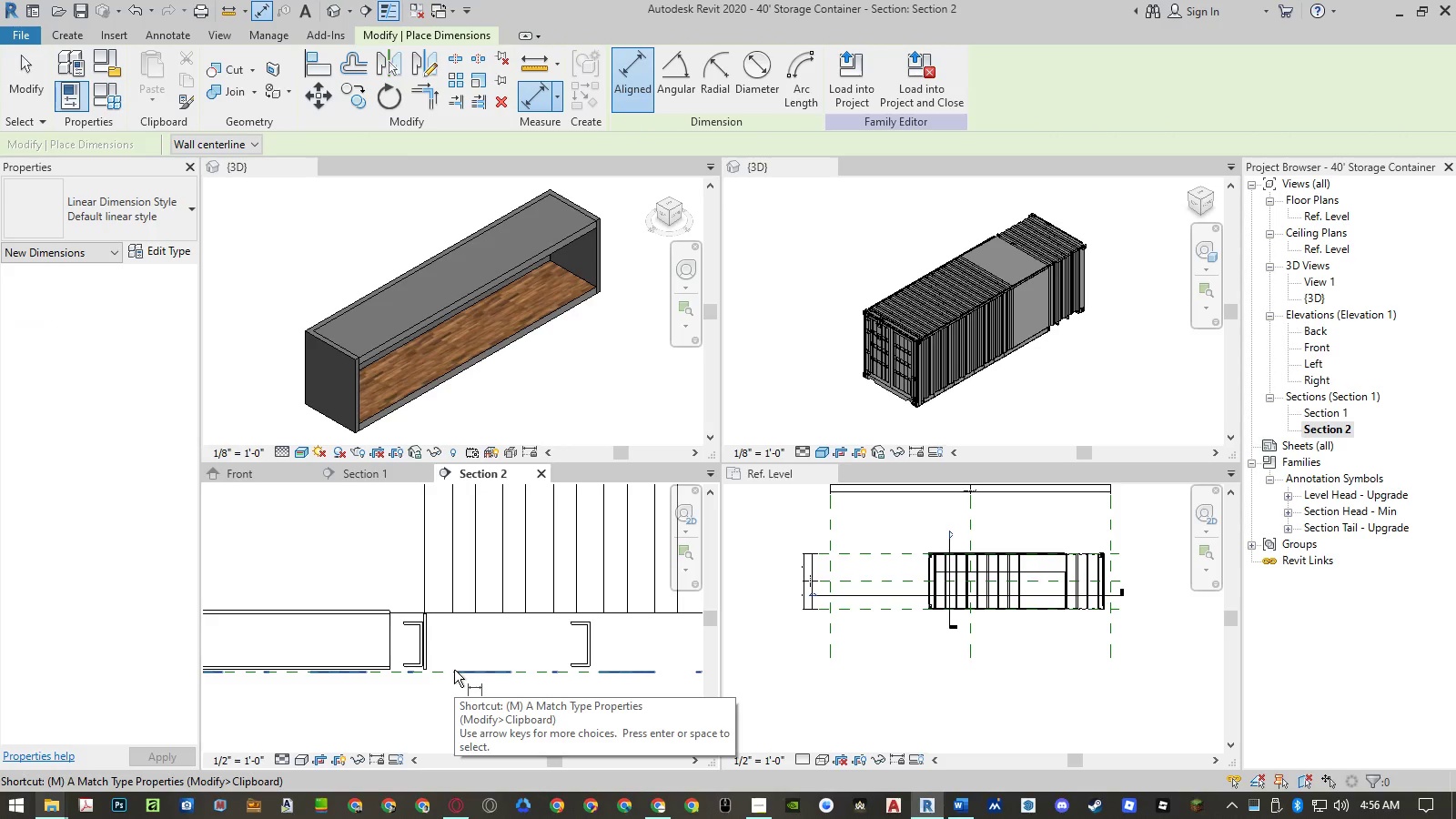 
left_click([454, 670])
 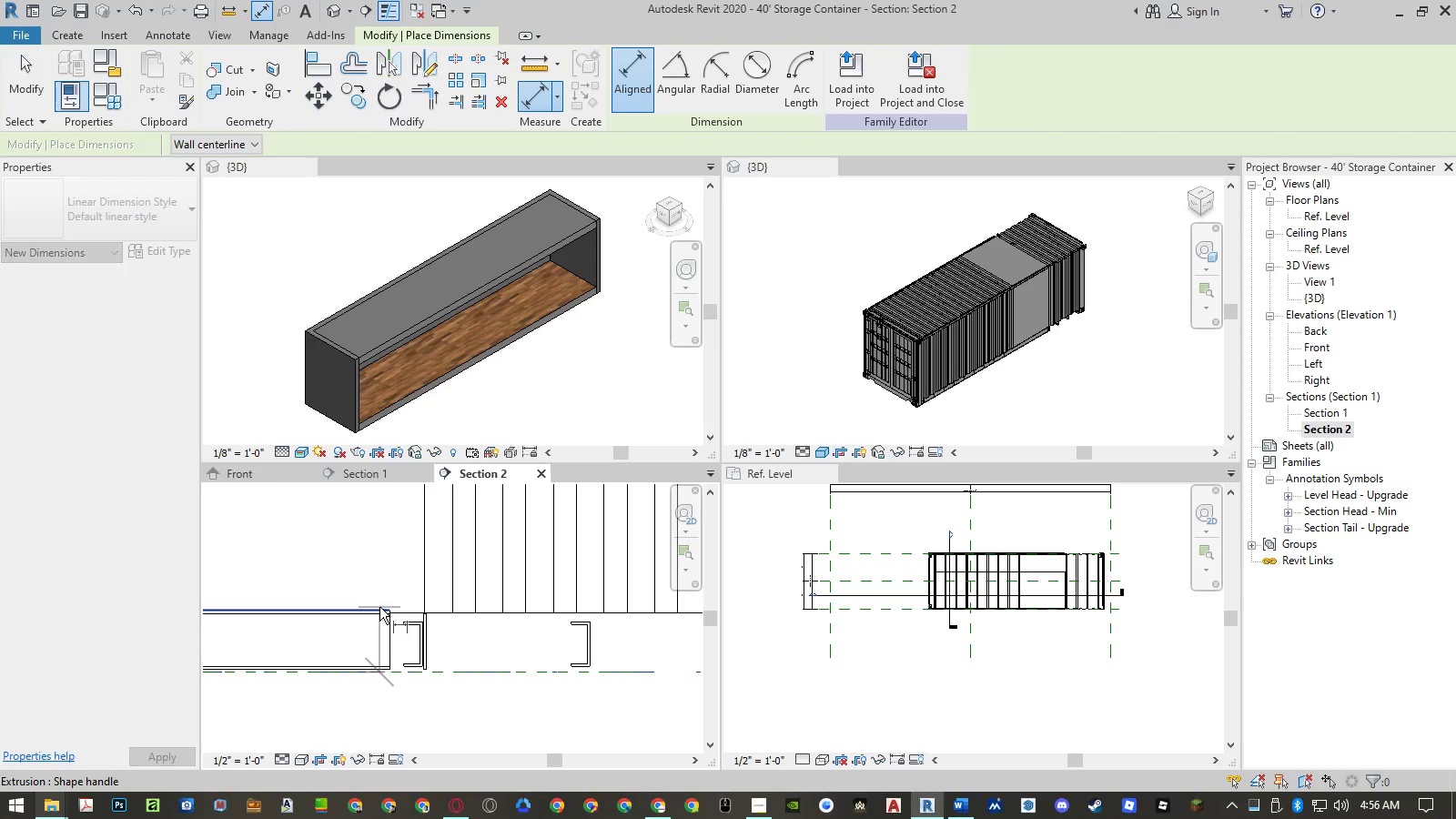 
left_click([379, 607])
 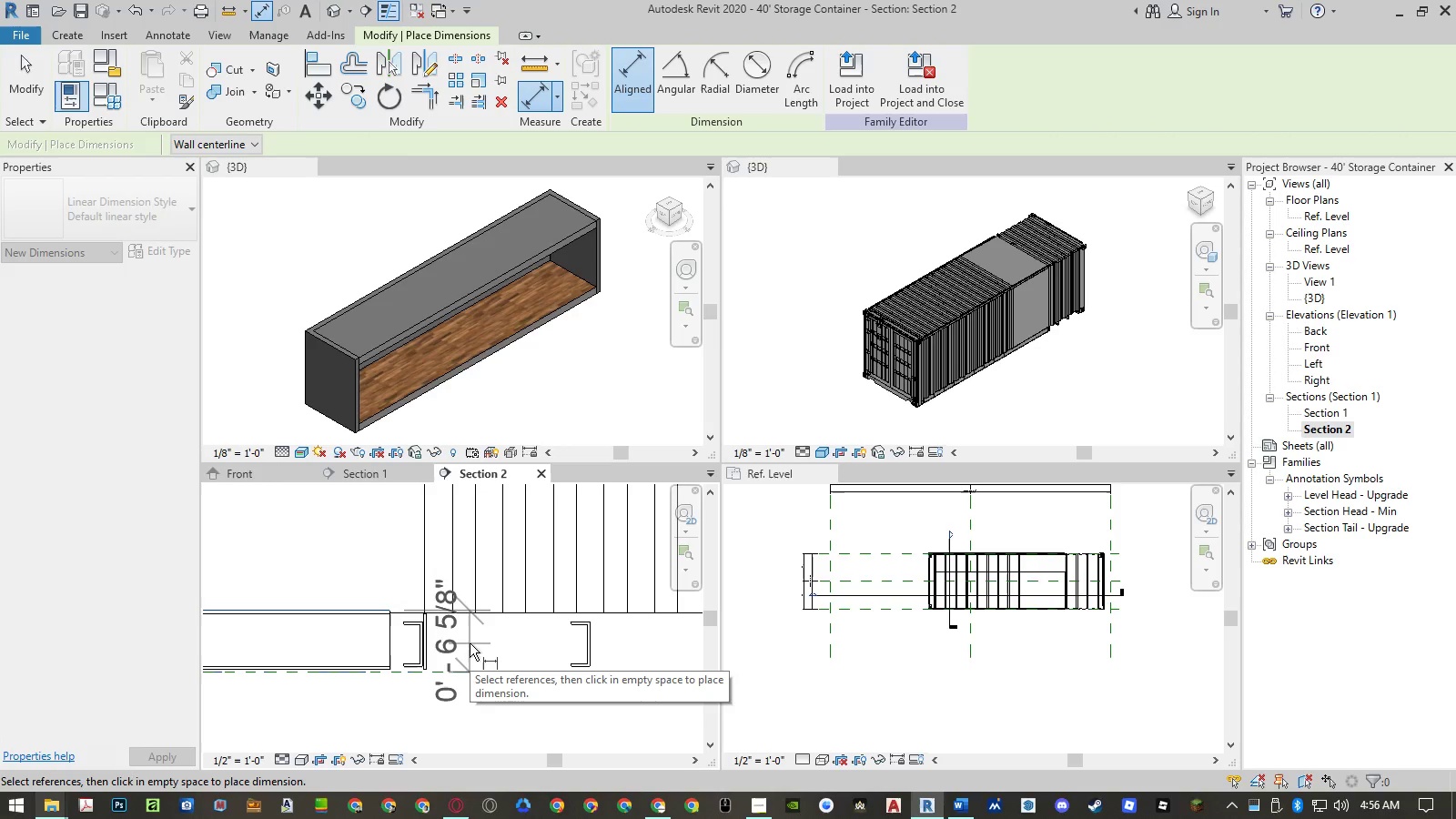 
key(Escape)
 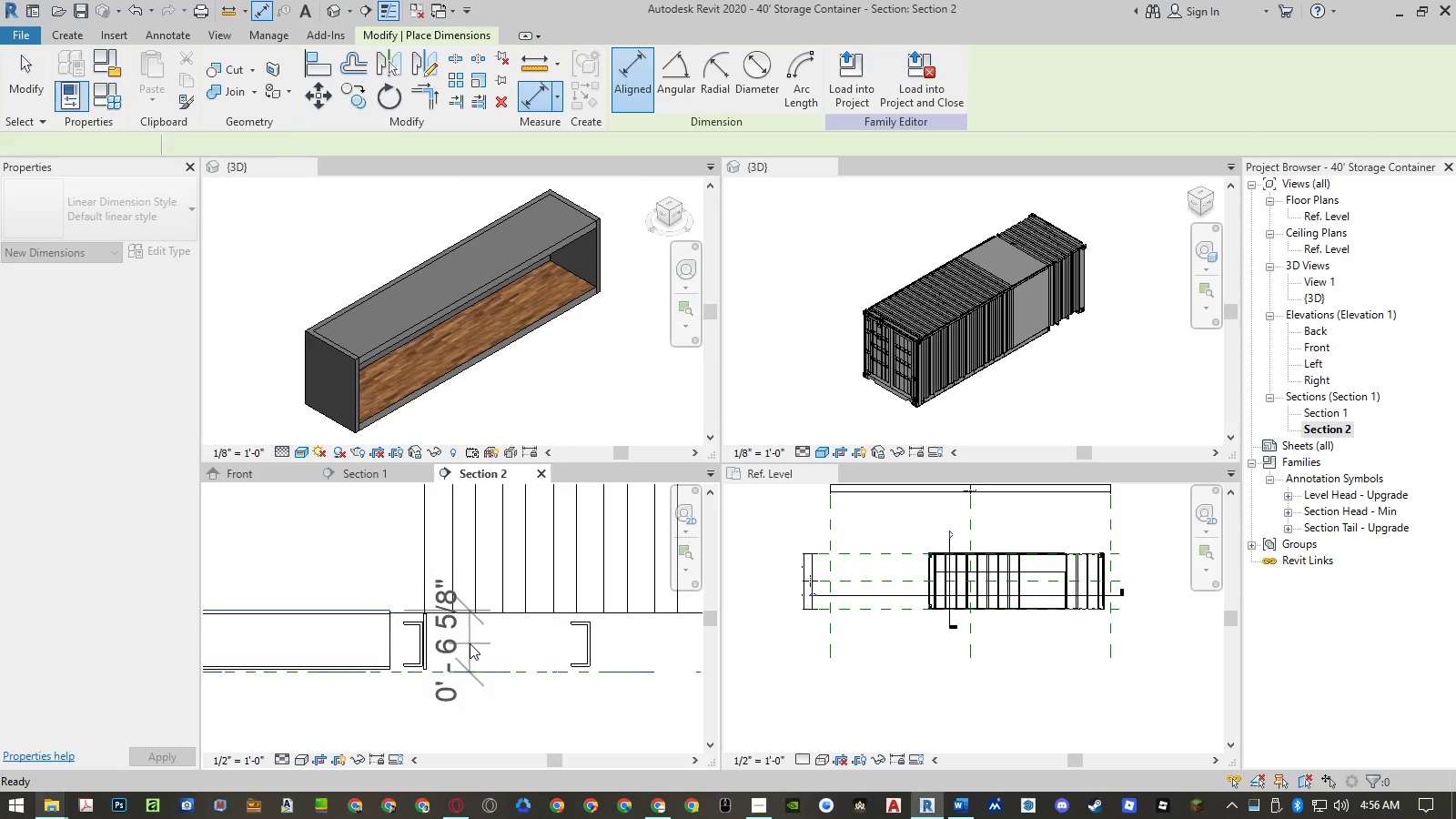 
key(Escape)
 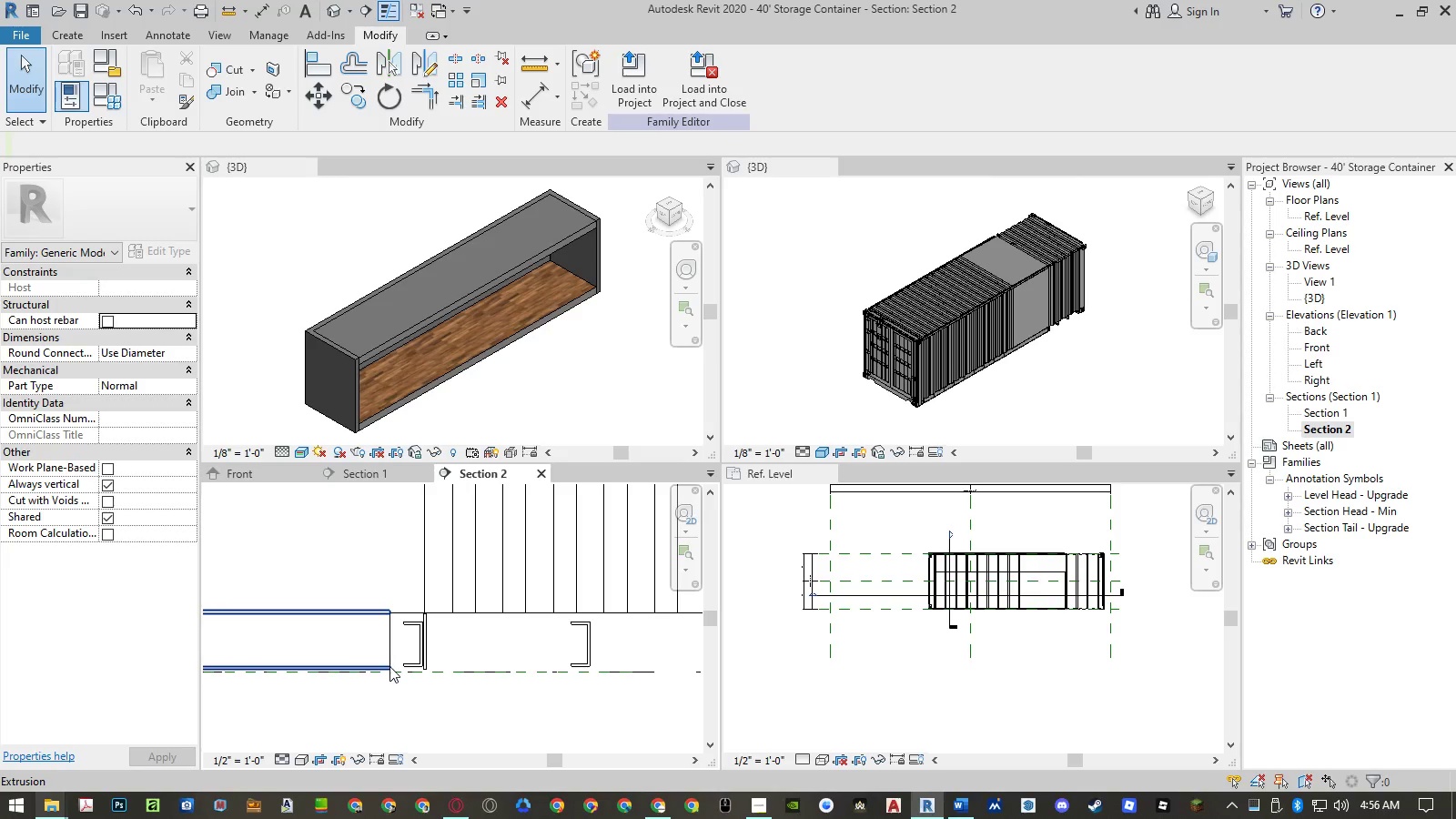 
scroll: coordinate [560, 653], scroll_direction: down, amount: 17.0
 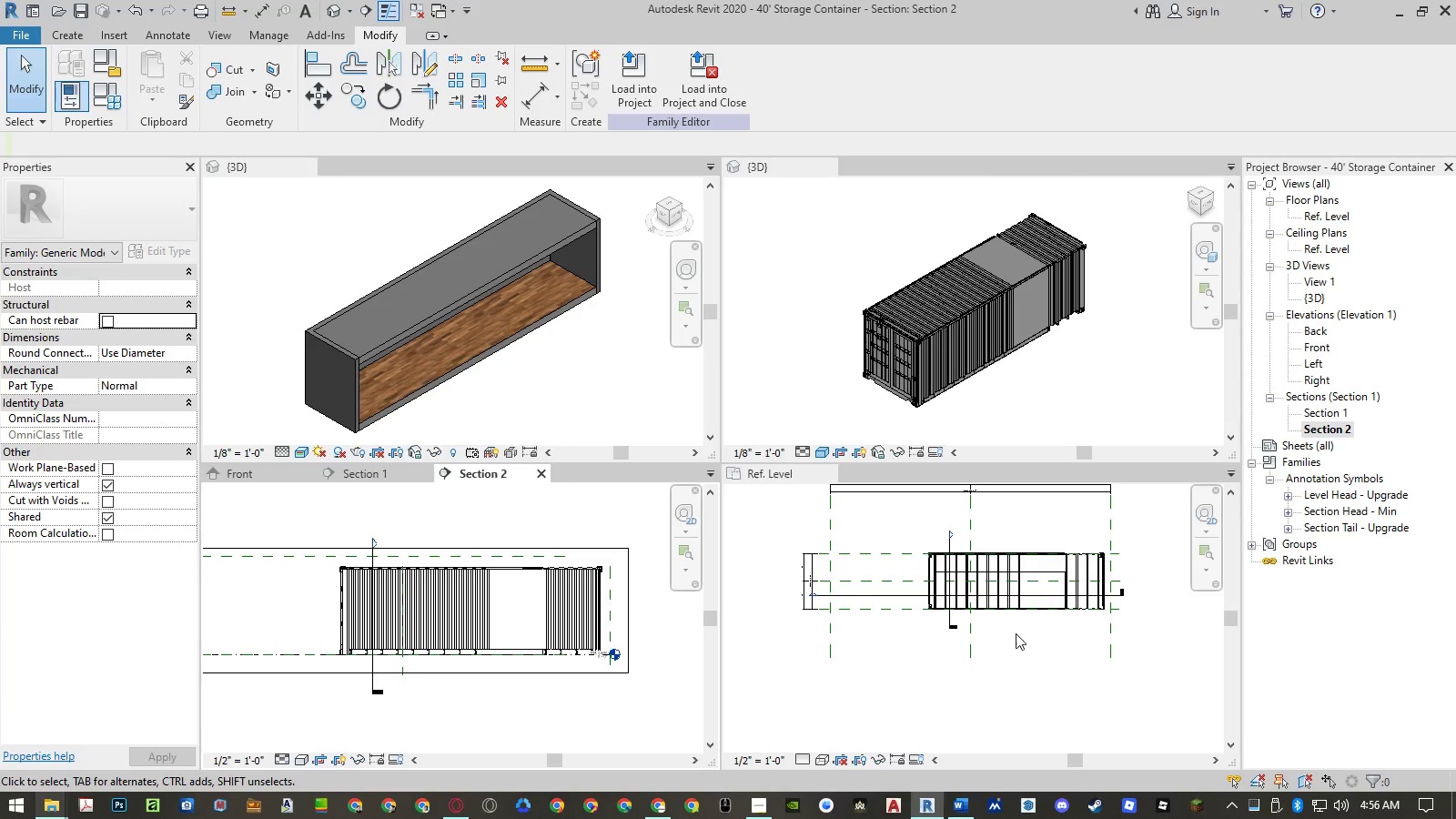 
left_click([1041, 632])
 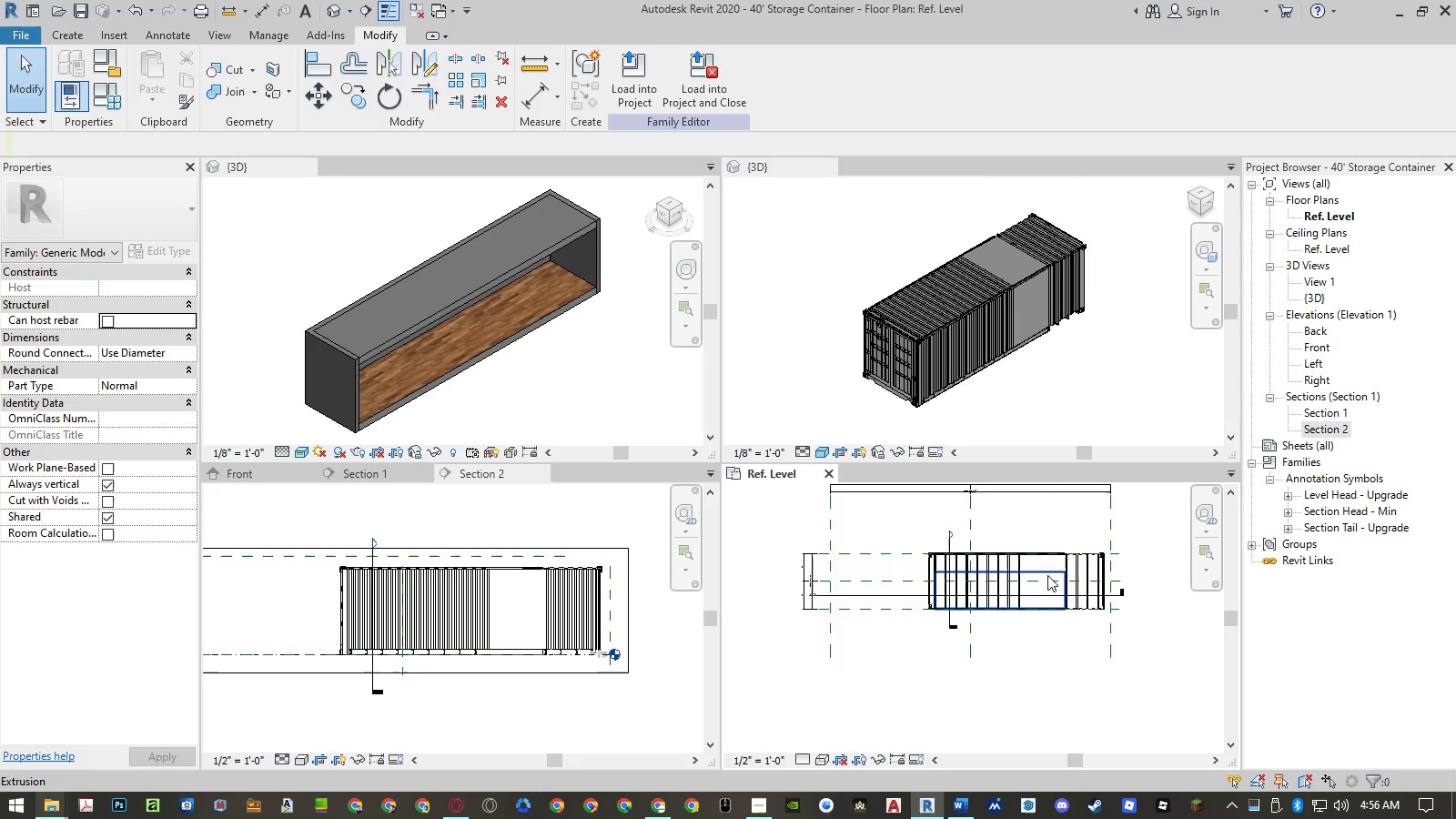 
scroll: coordinate [1041, 563], scroll_direction: up, amount: 4.0
 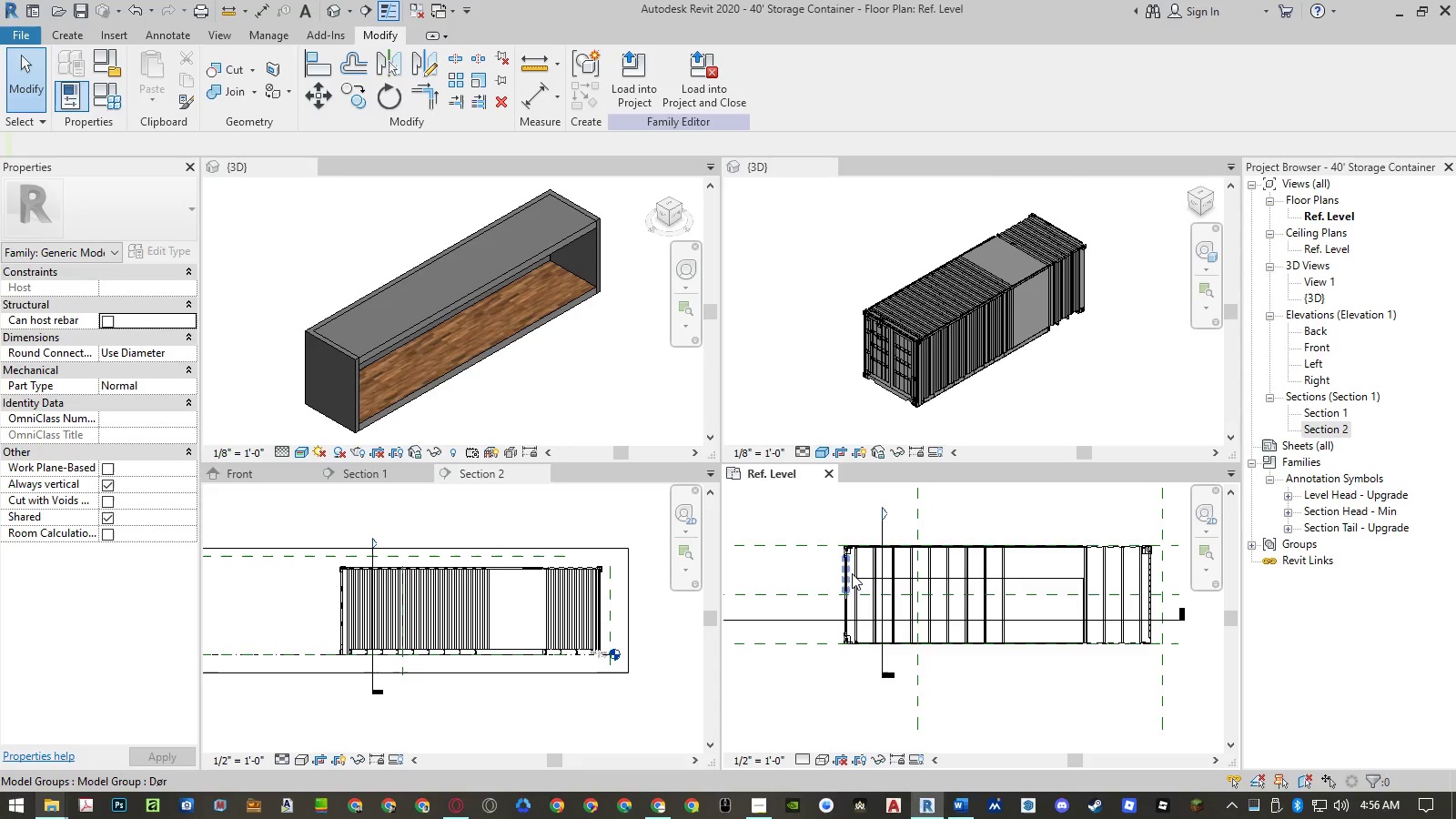 
left_click([844, 563])
 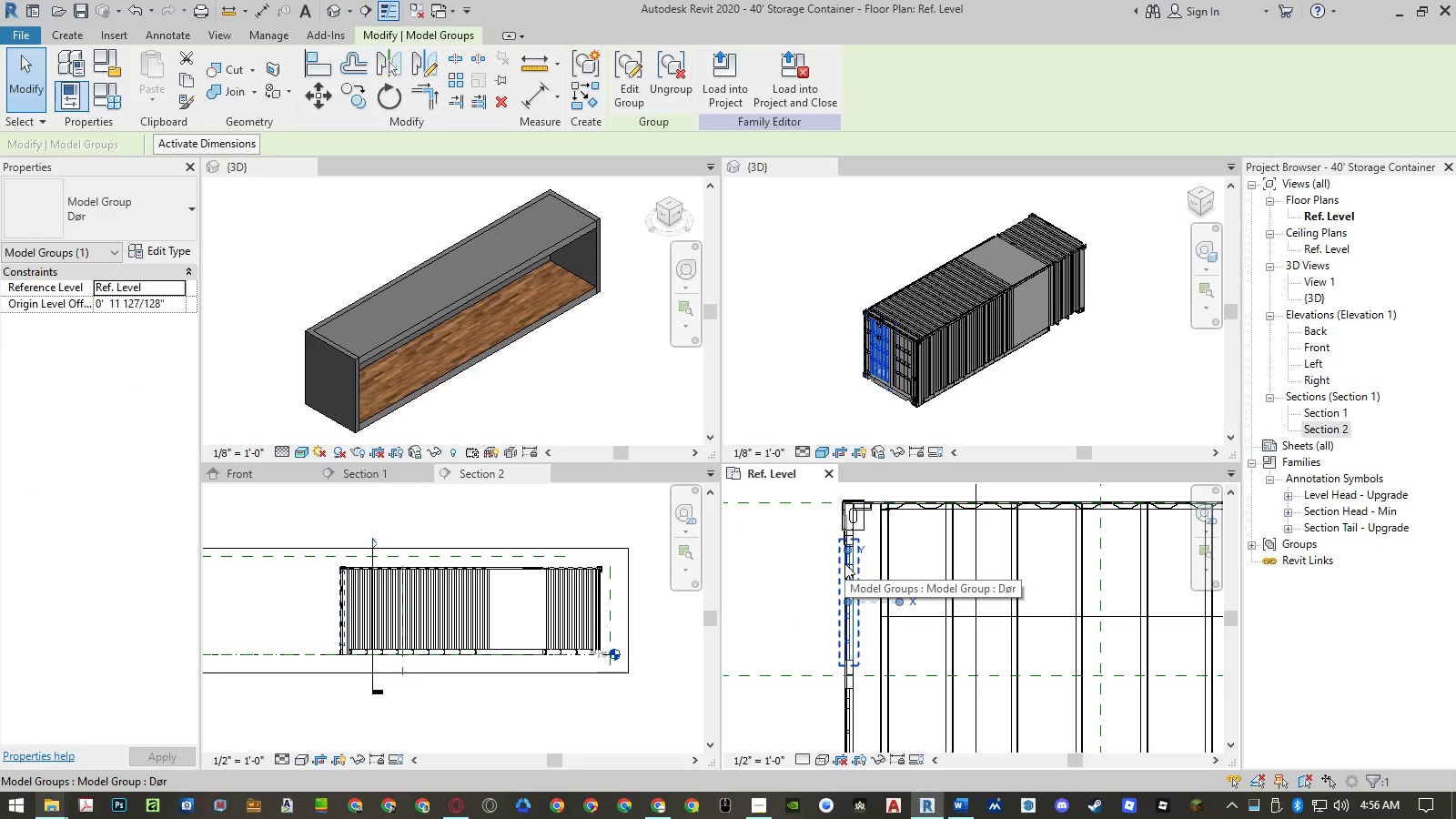 
scroll: coordinate [880, 339], scroll_direction: up, amount: 19.0
 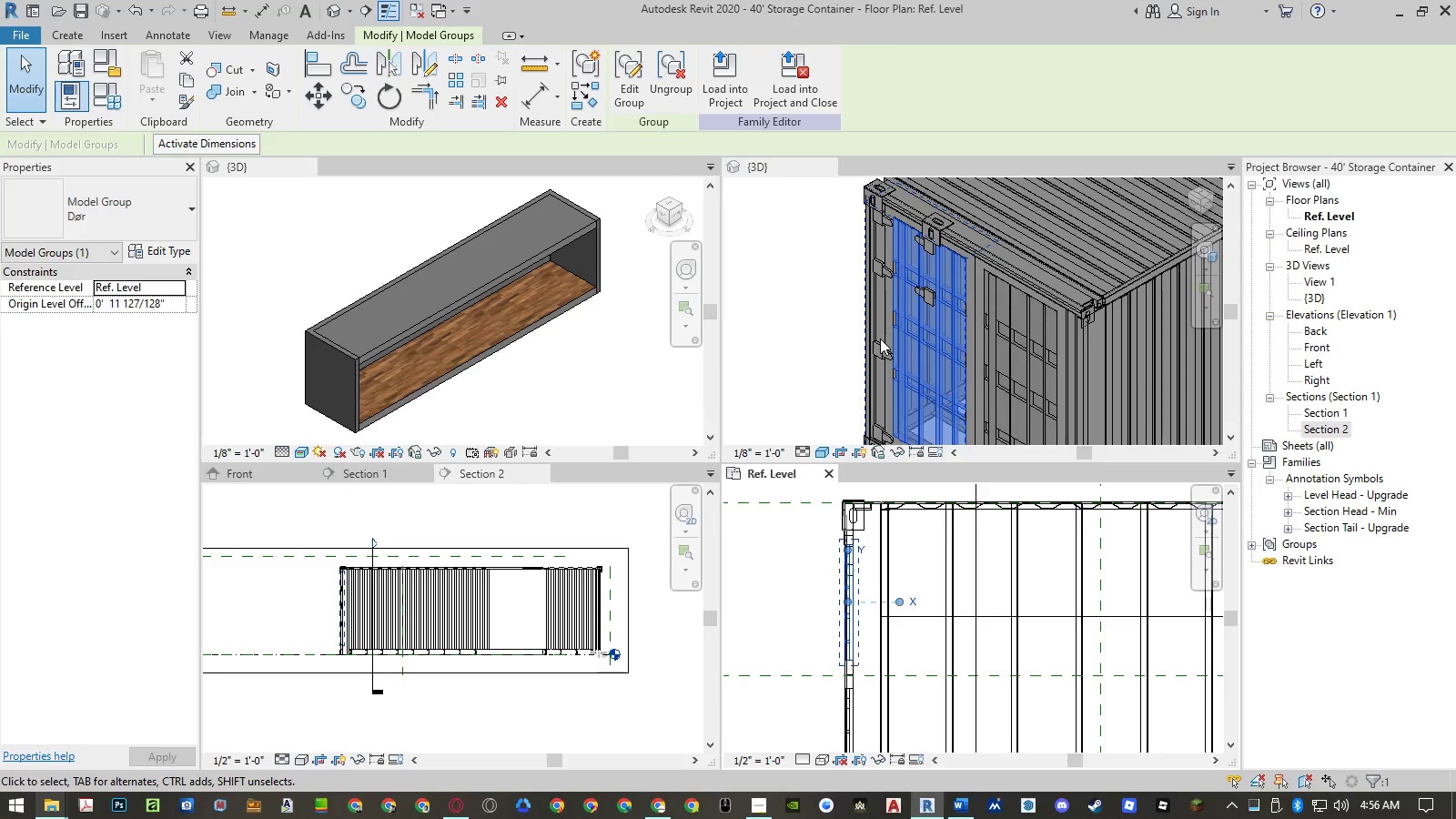 
key(Delete)
 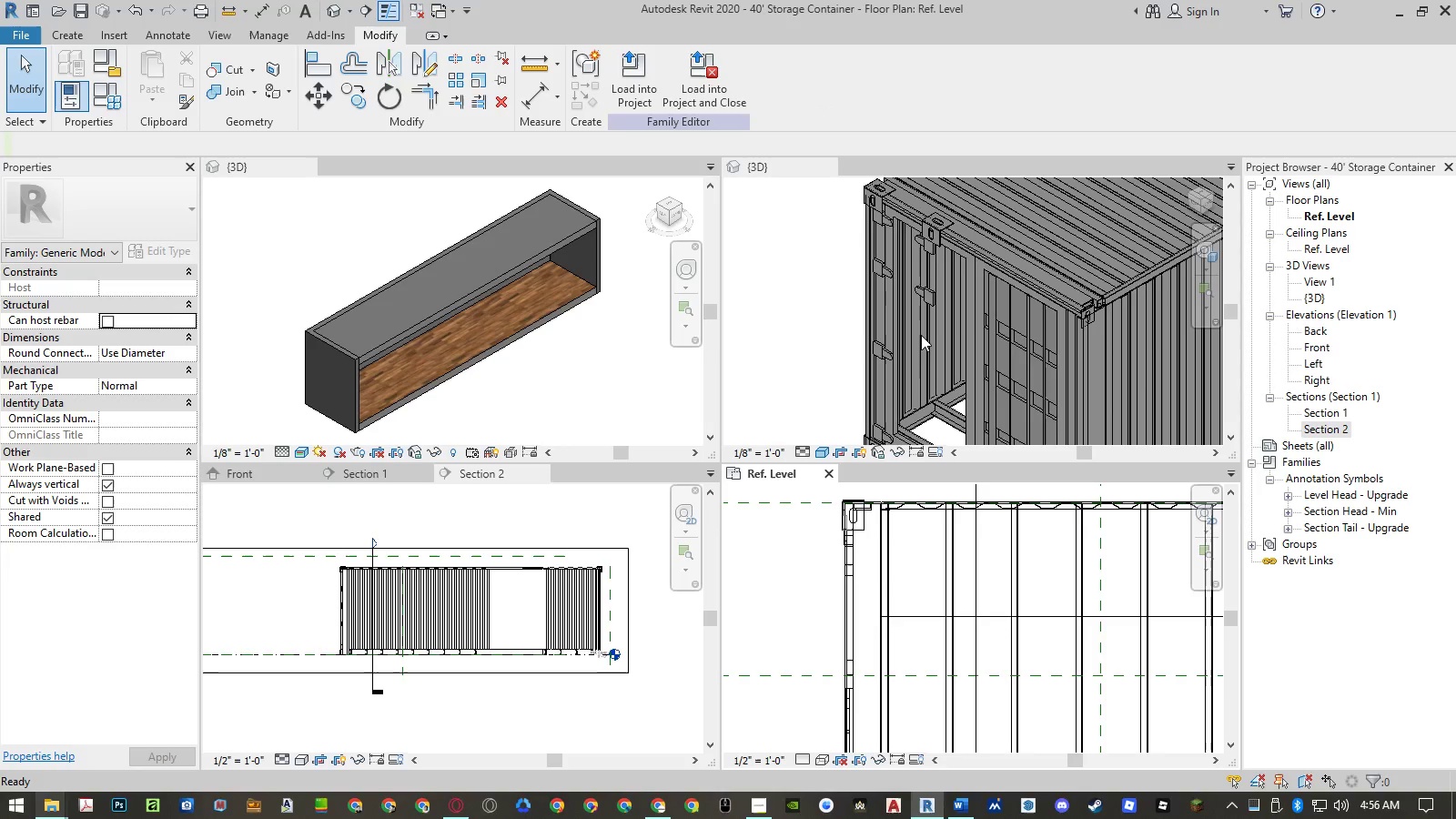 
key(Control+Z)
 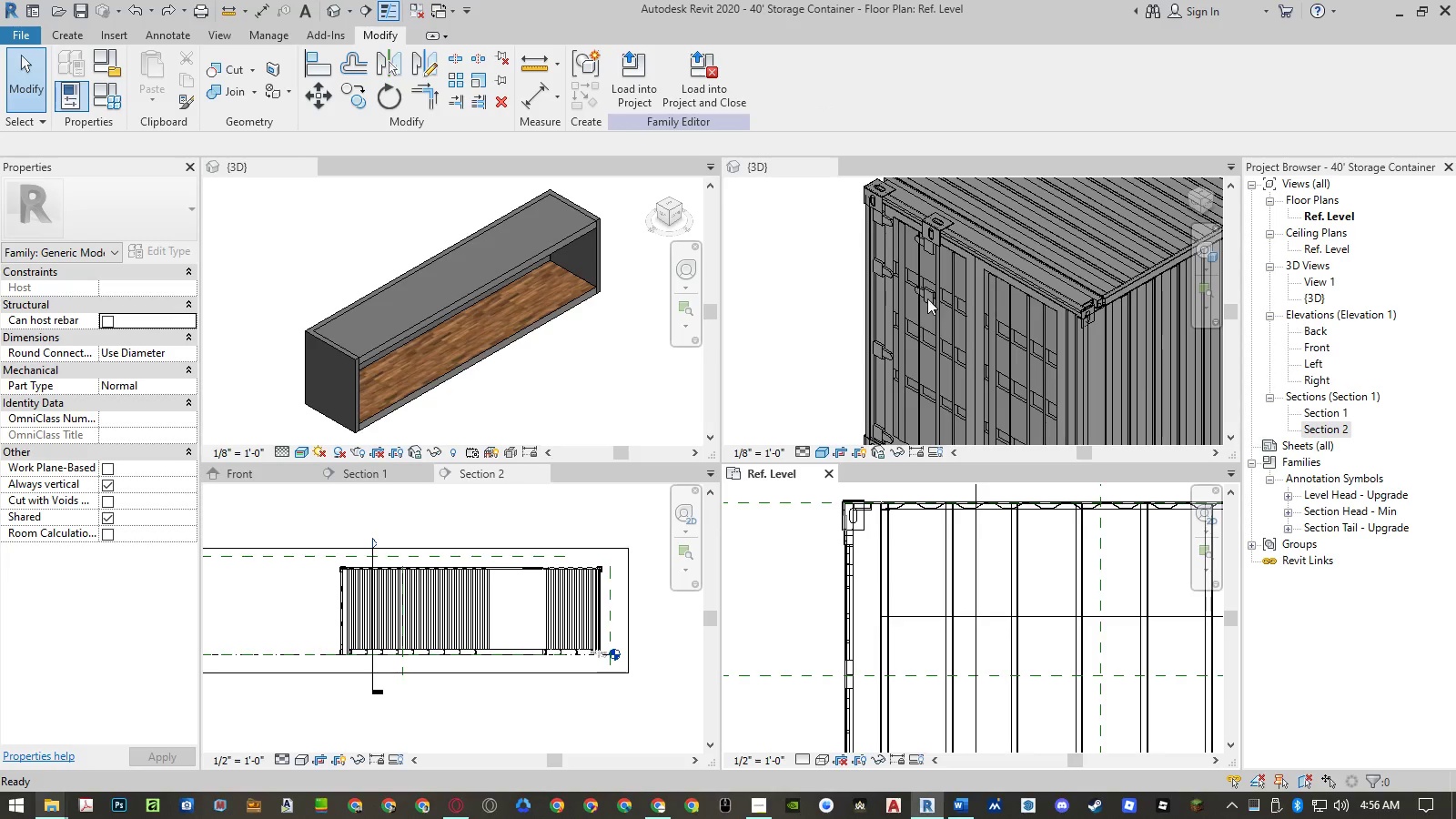 
left_click([929, 297])
 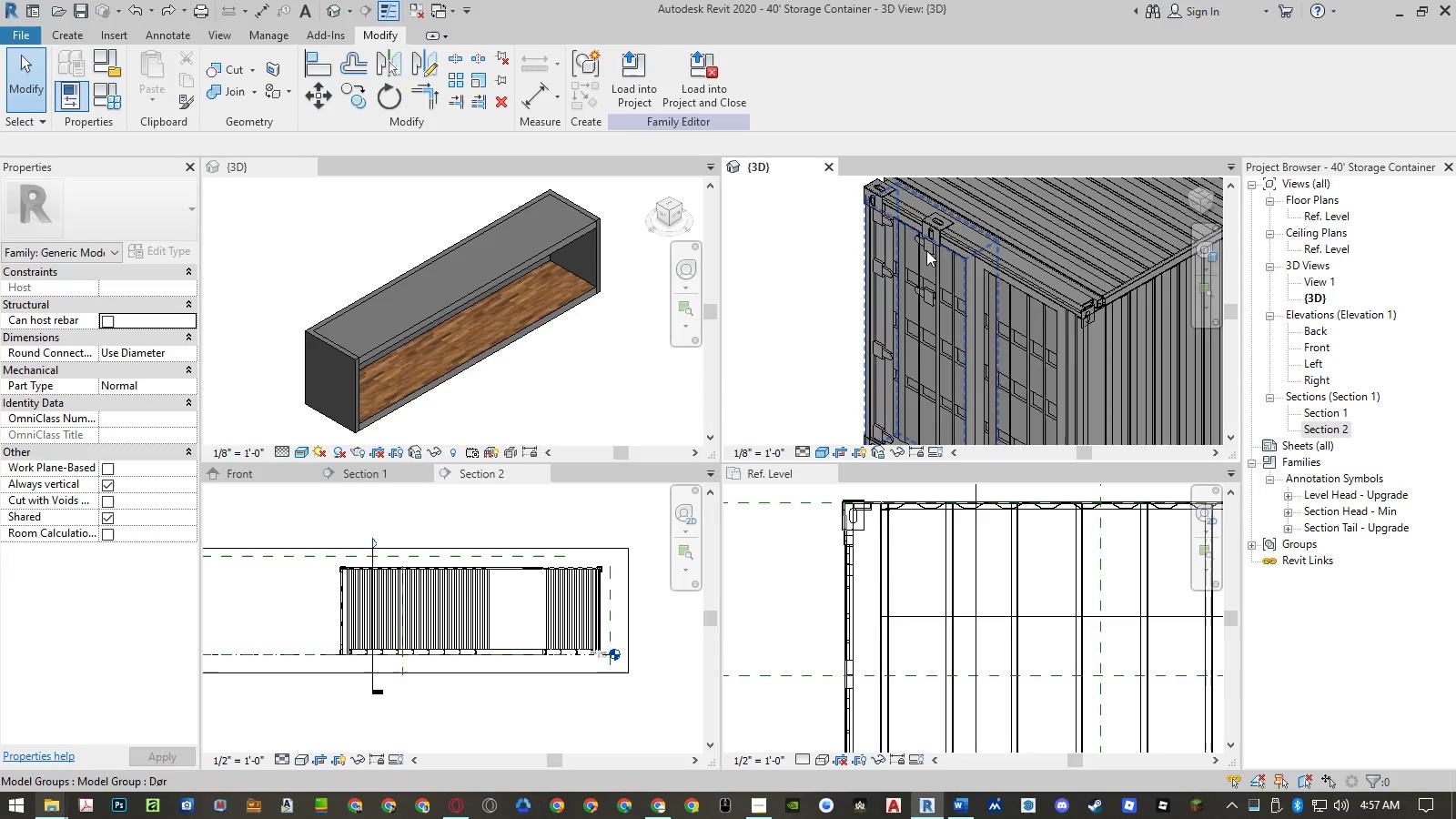 
left_click([934, 265])
 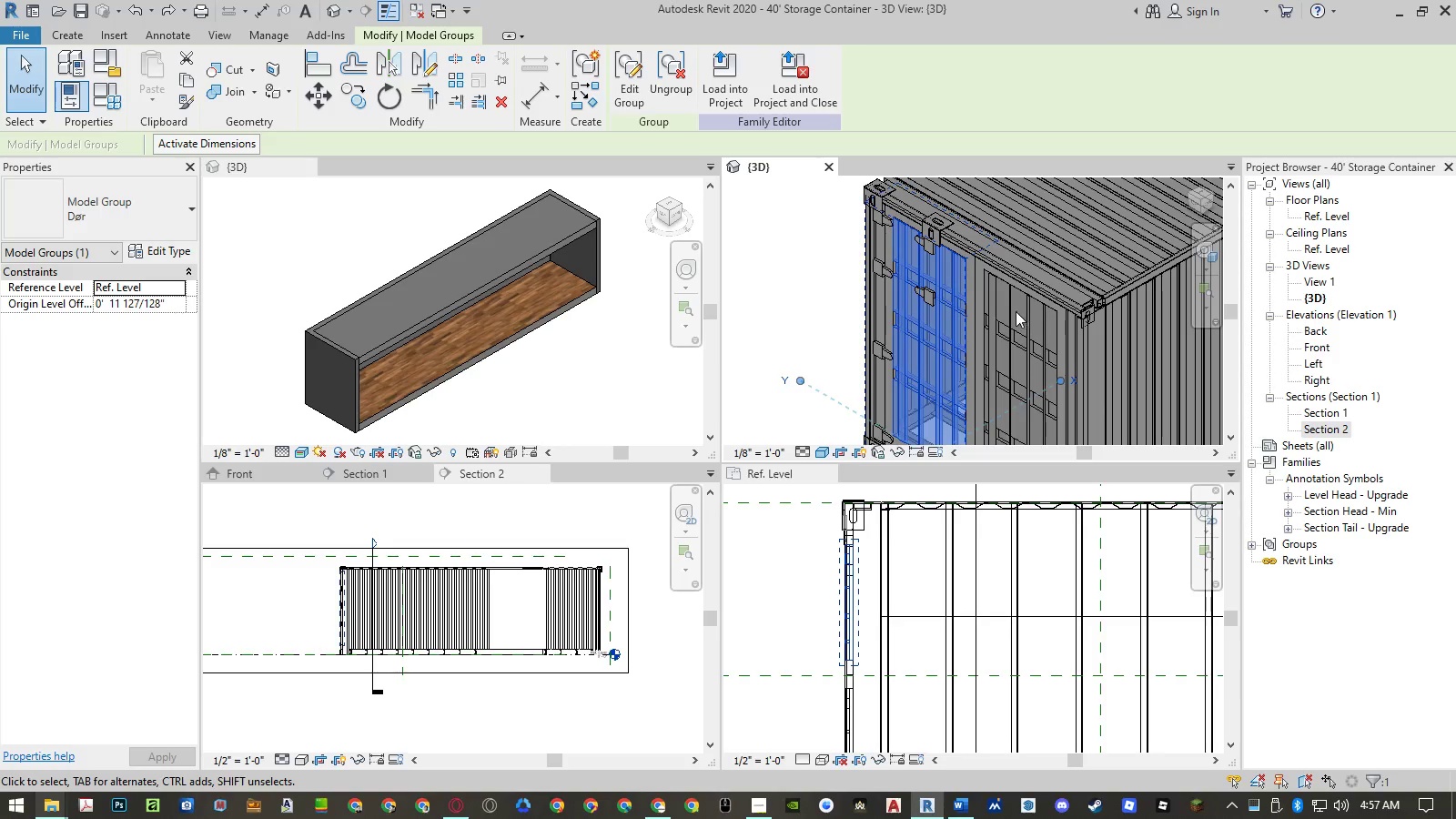 
left_click([1010, 308])
 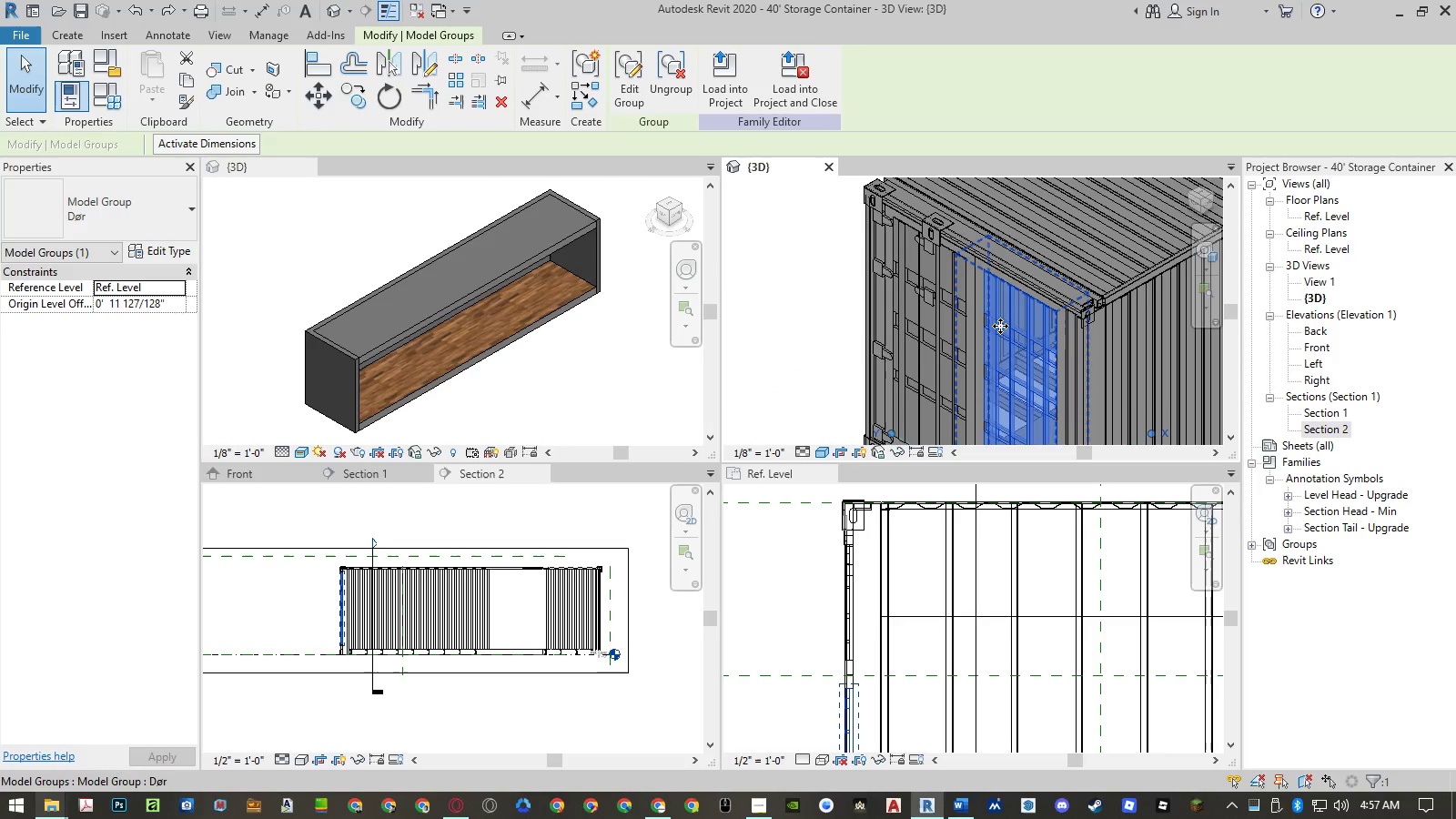 
key(Escape)
 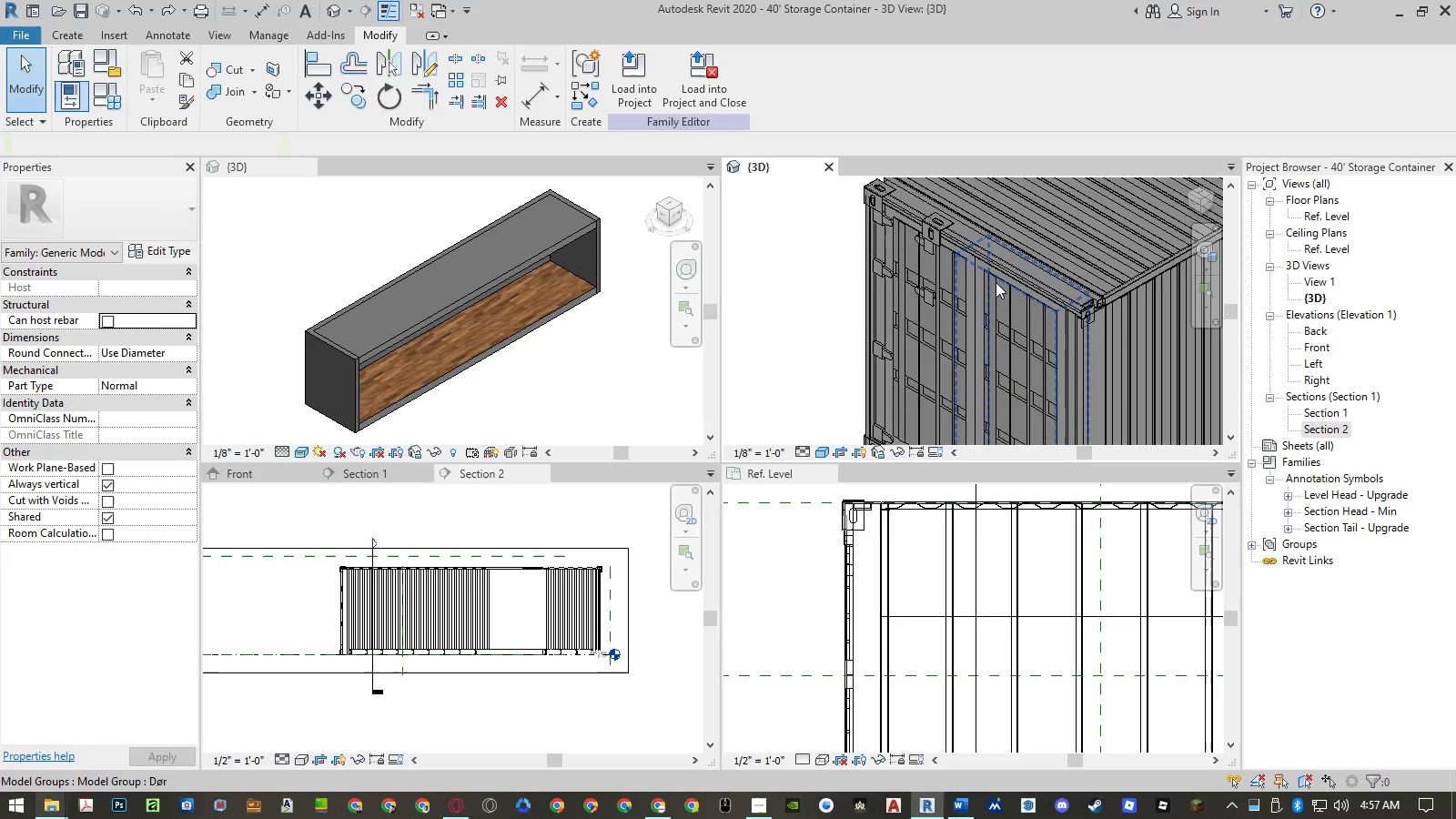 
scroll: coordinate [996, 282], scroll_direction: down, amount: 5.0
 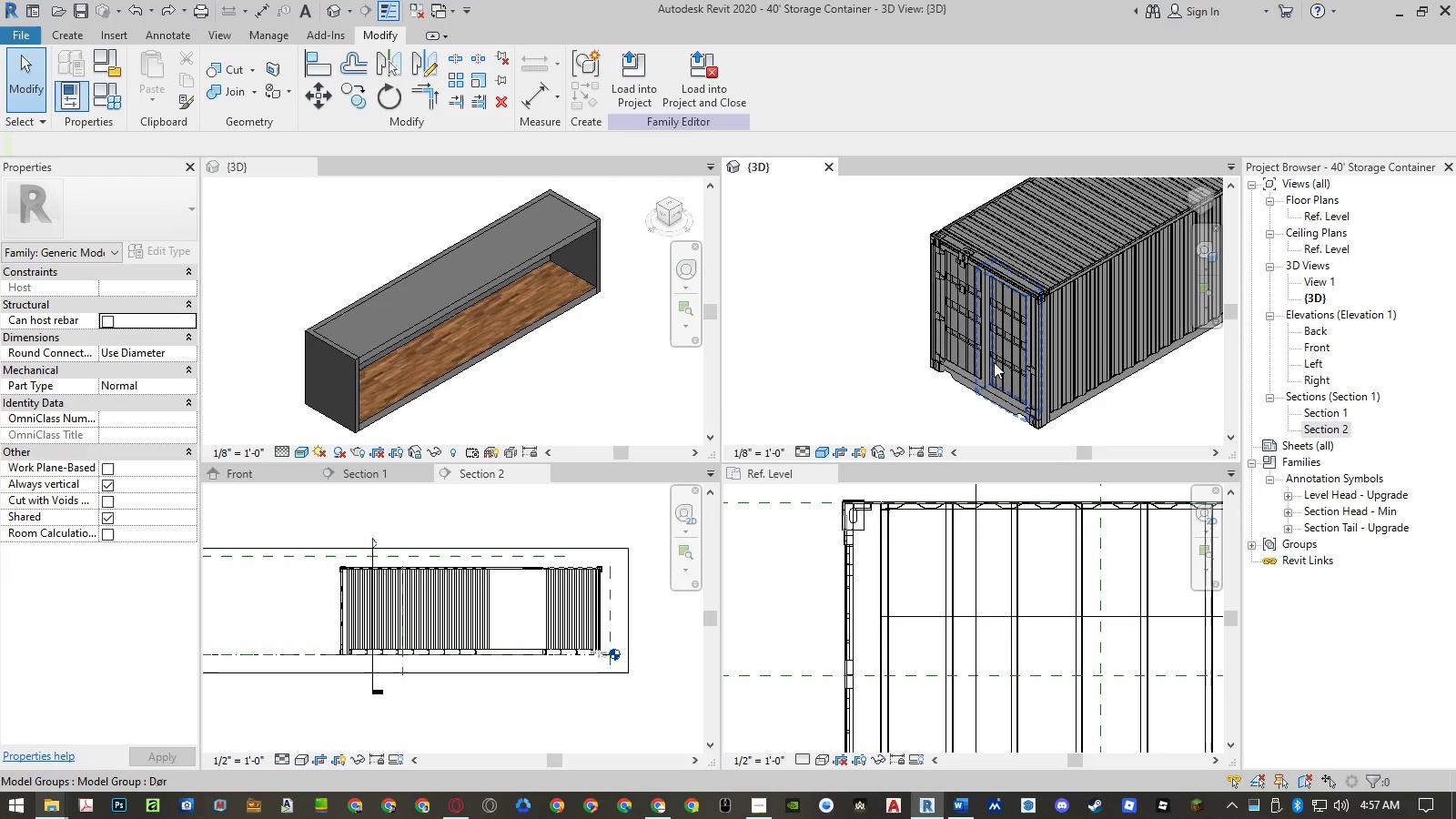 
scroll: coordinate [974, 377], scroll_direction: up, amount: 5.0
 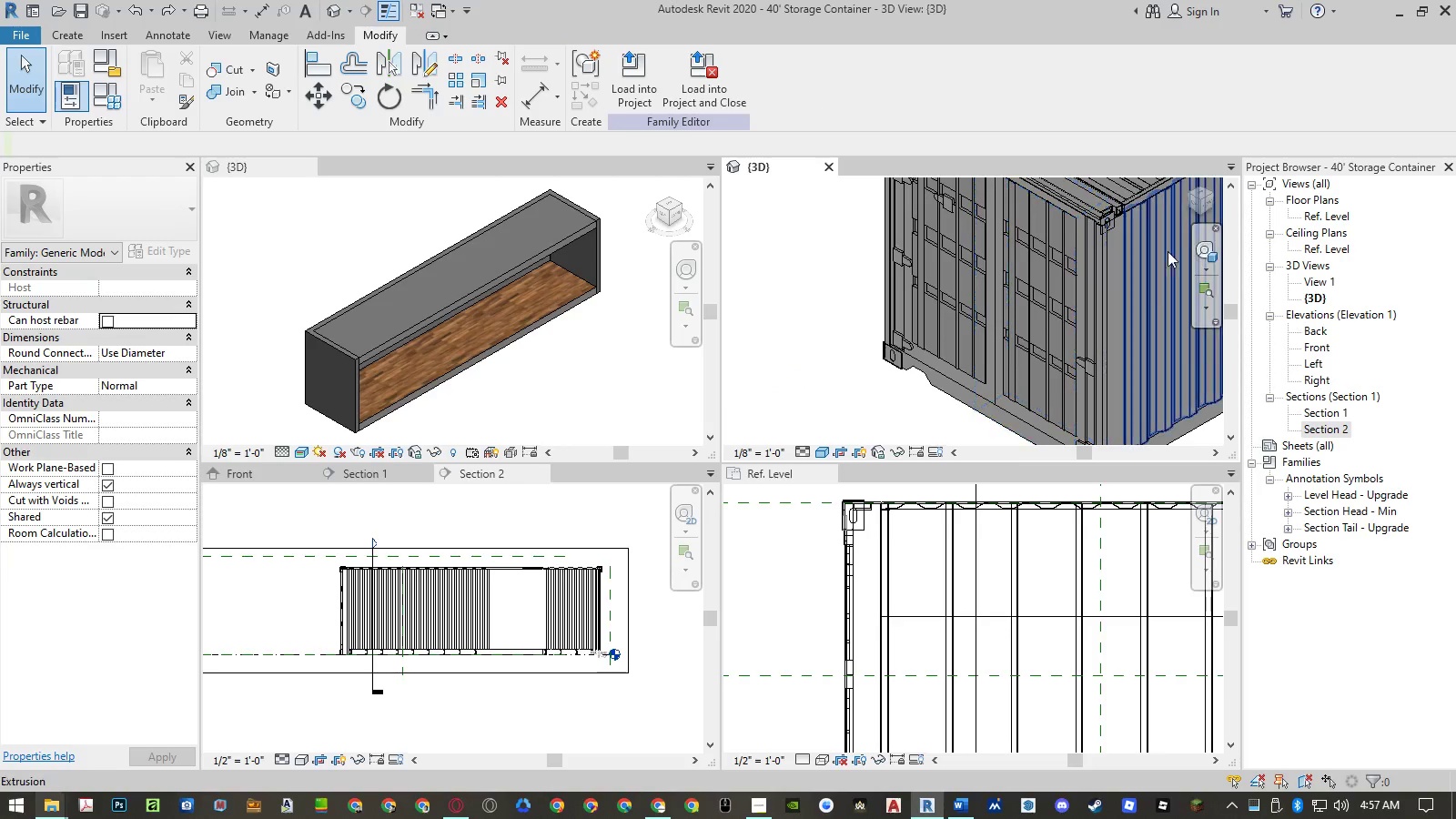 
left_click([1203, 194])
 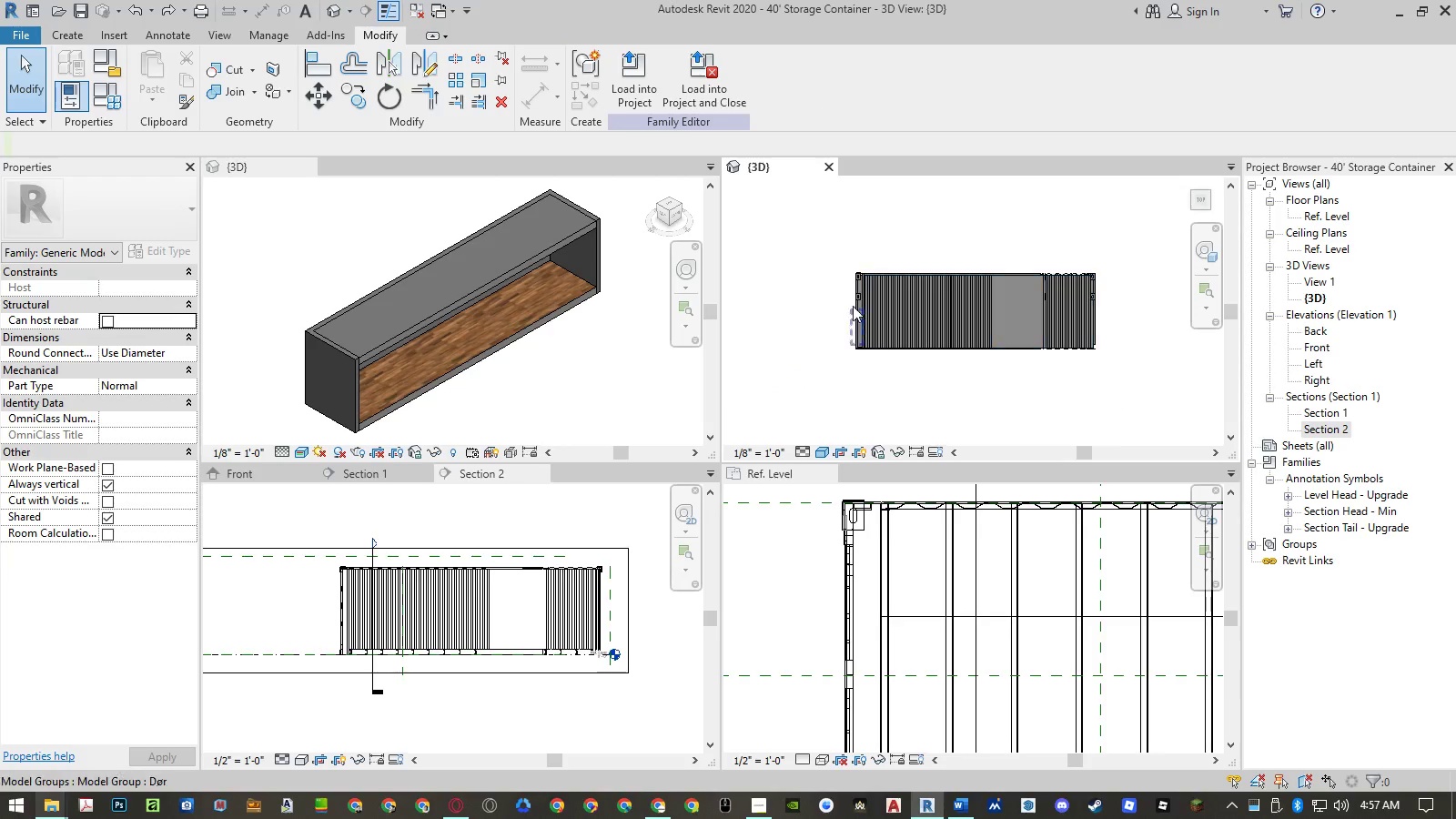 
left_click_drag(start_coordinate=[823, 248], to_coordinate=[885, 369])
 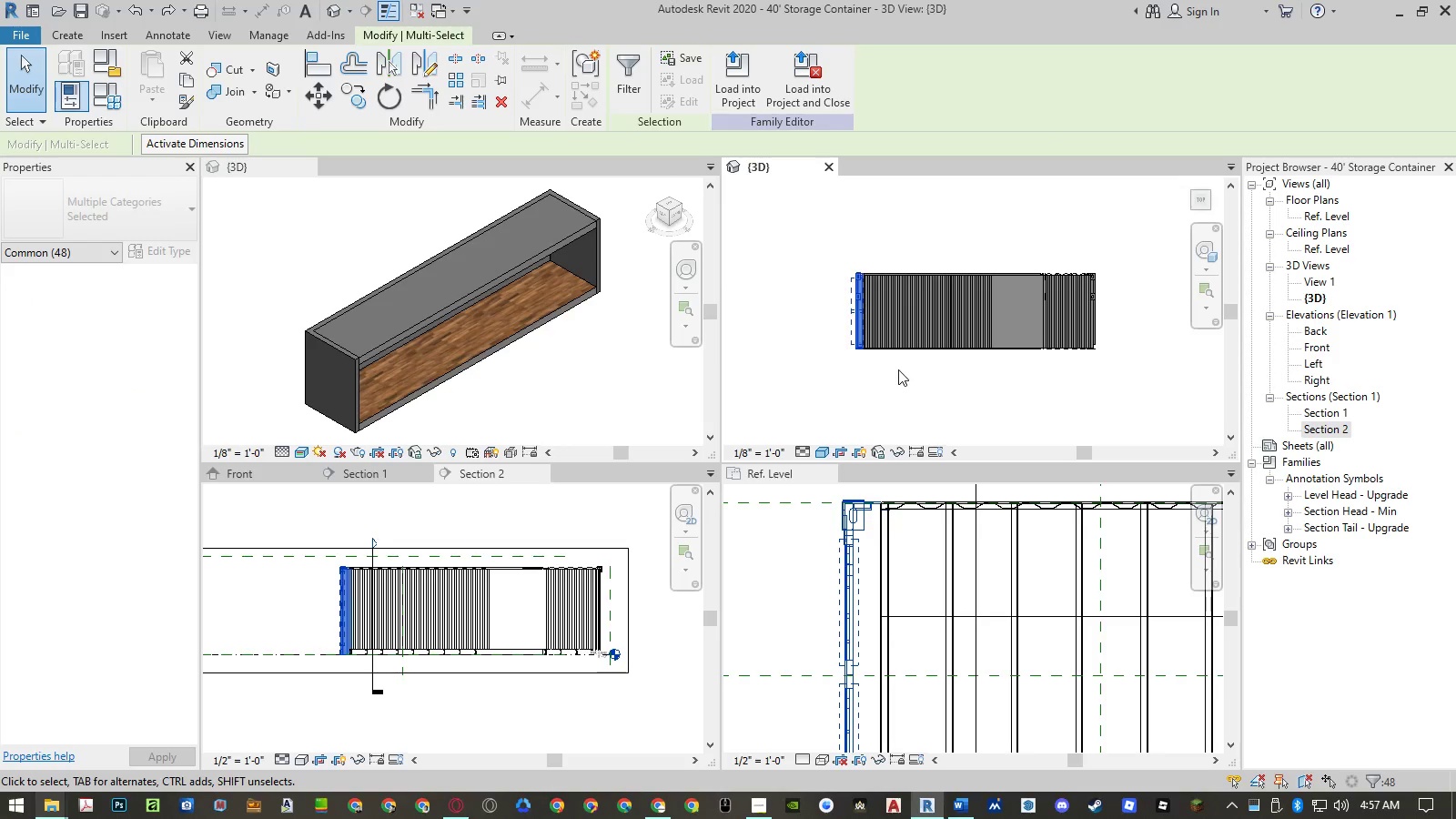 
mouse_move([886, 329])
 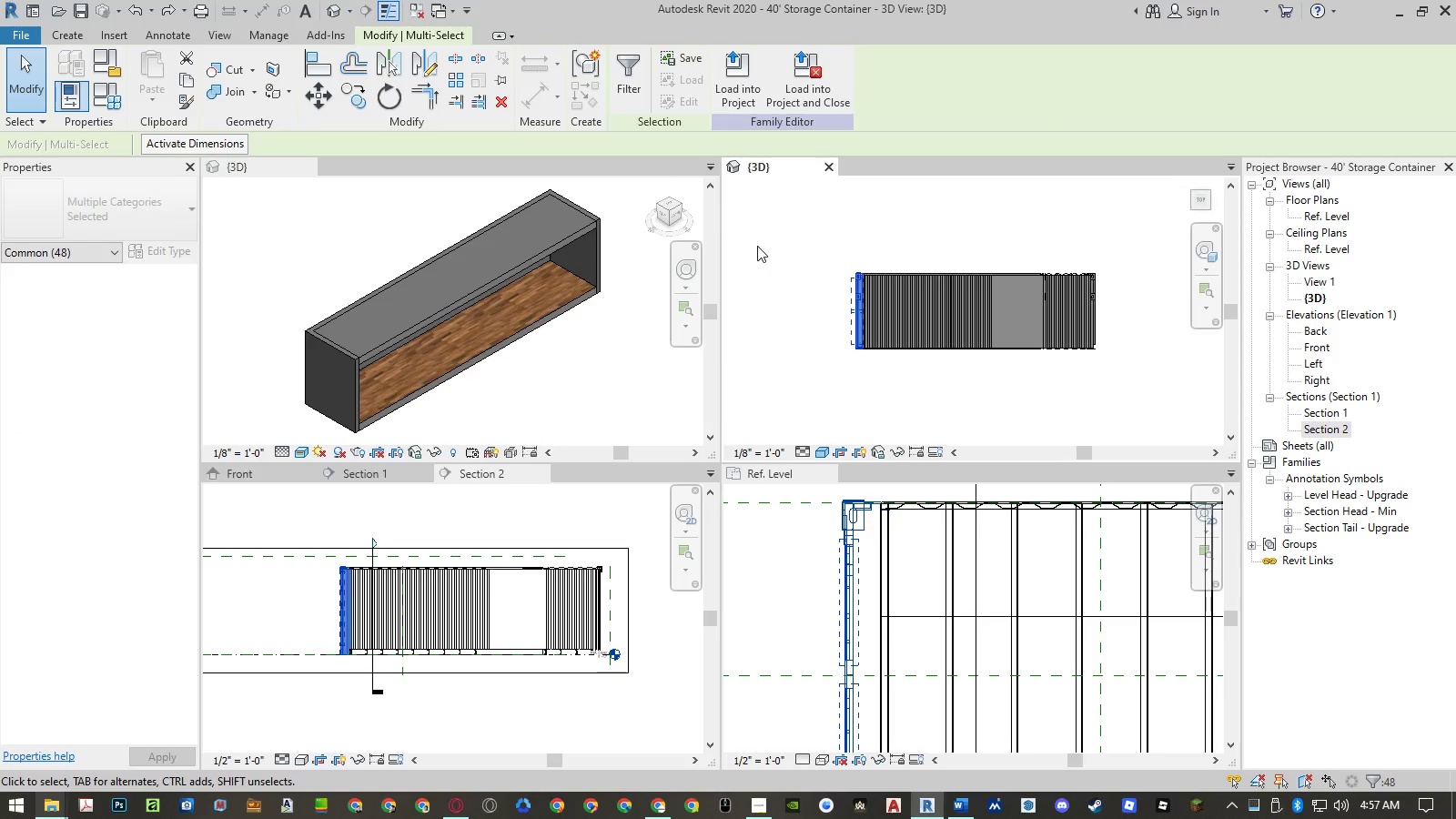 
type(gp)
 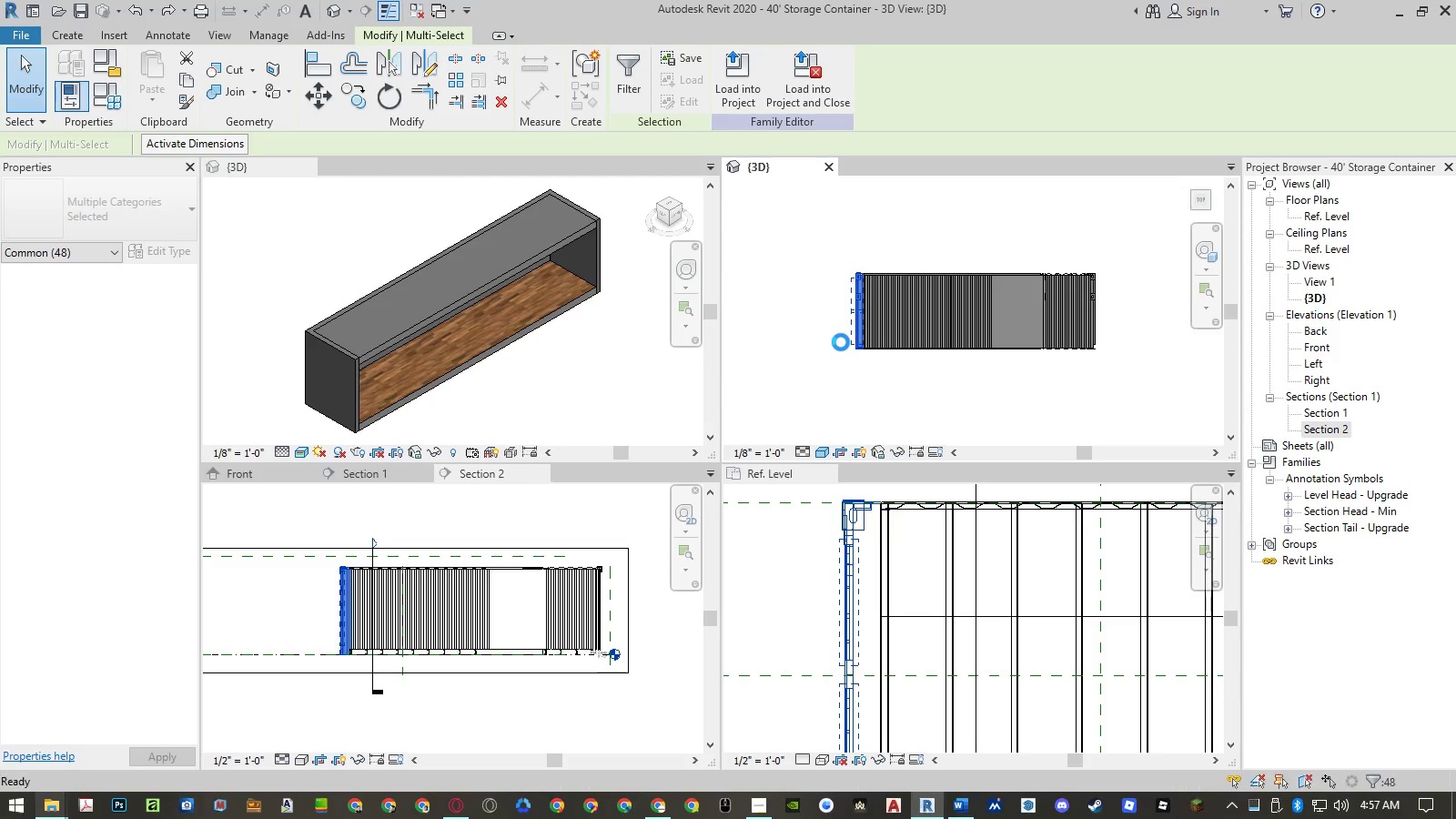 
wait(12.19)
 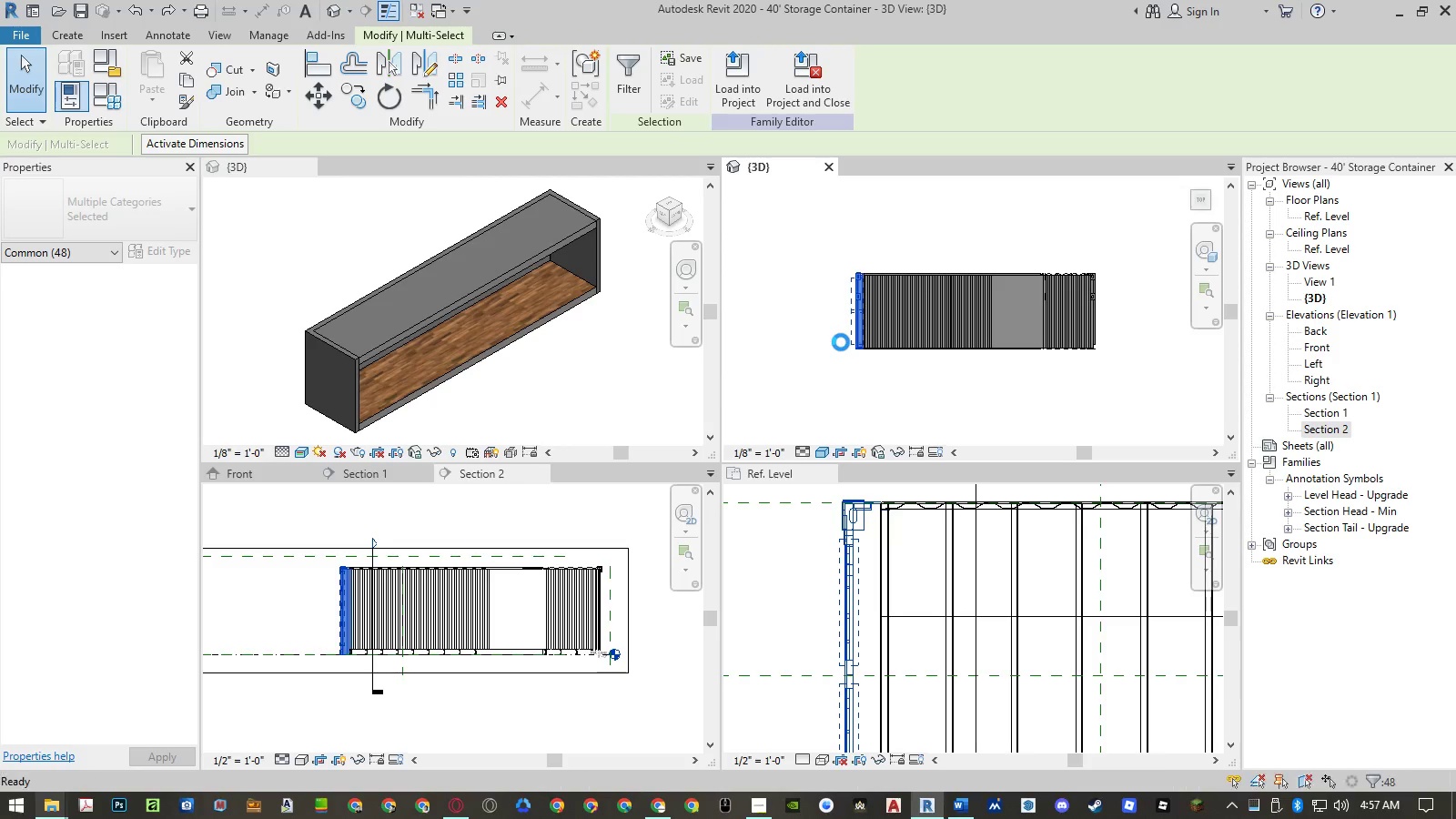 
left_click([670, 448])
 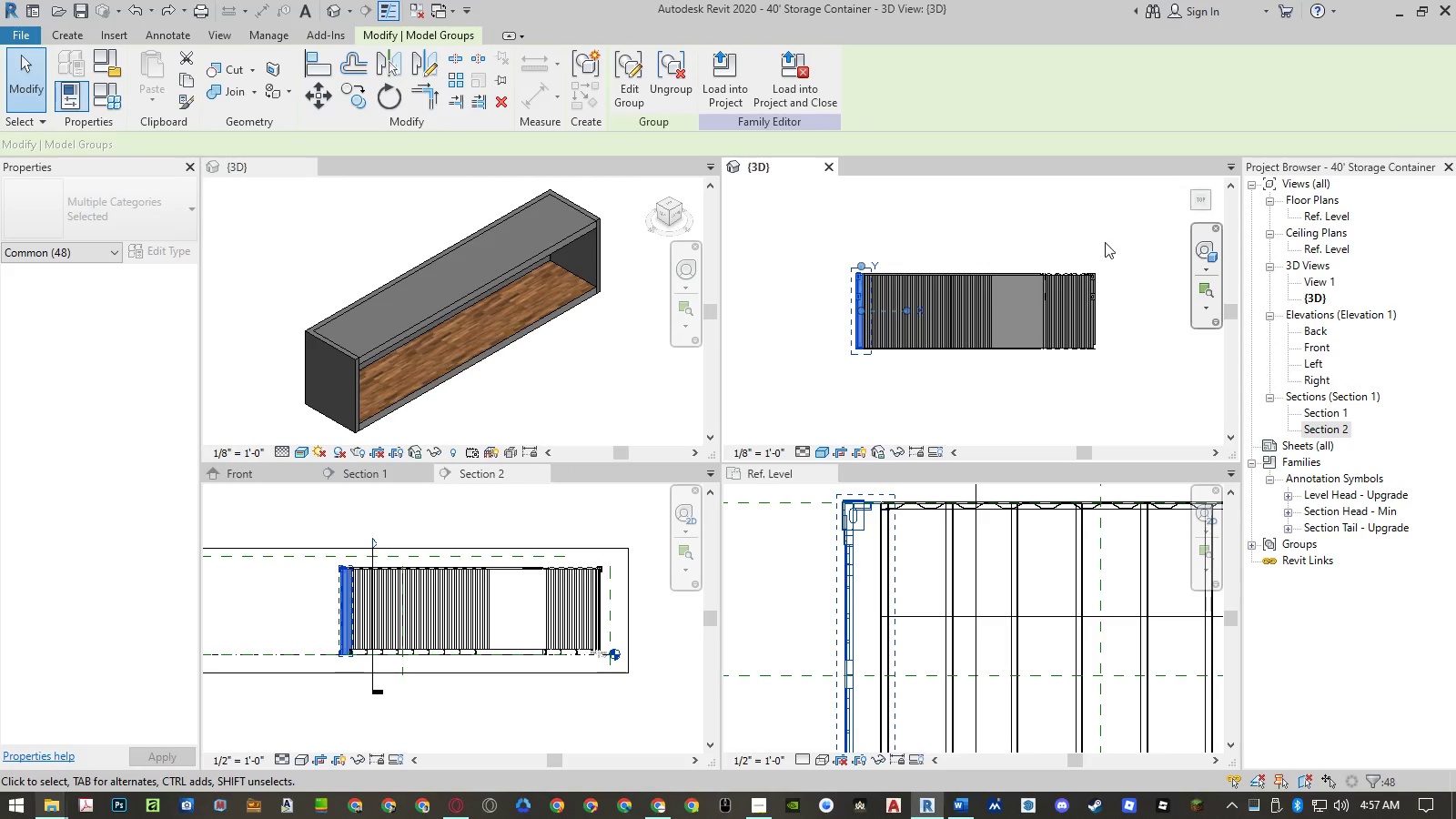 
left_click([1095, 247])
 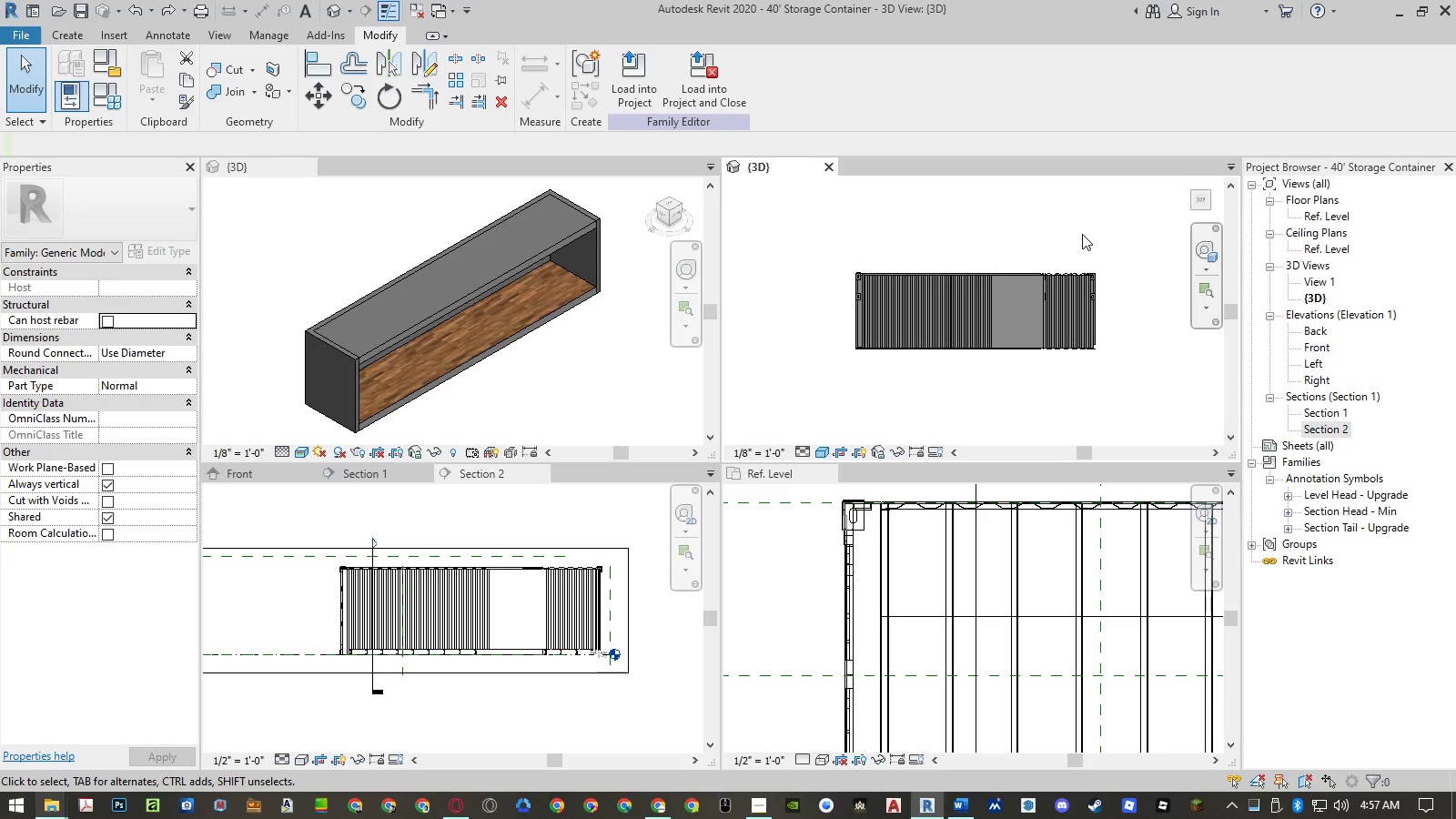 
left_click_drag(start_coordinate=[1082, 234], to_coordinate=[1118, 393])
 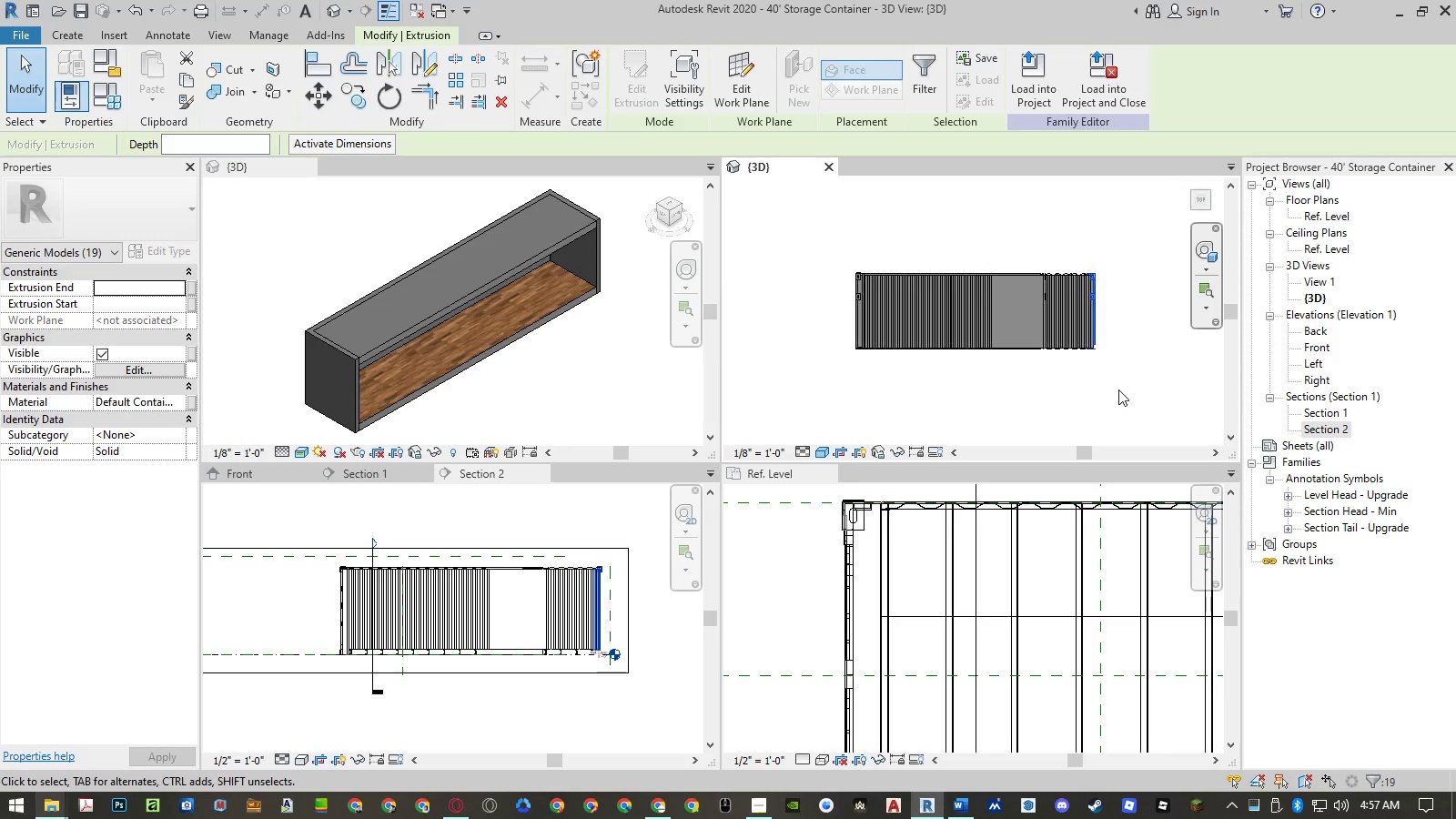 
type(gp)
 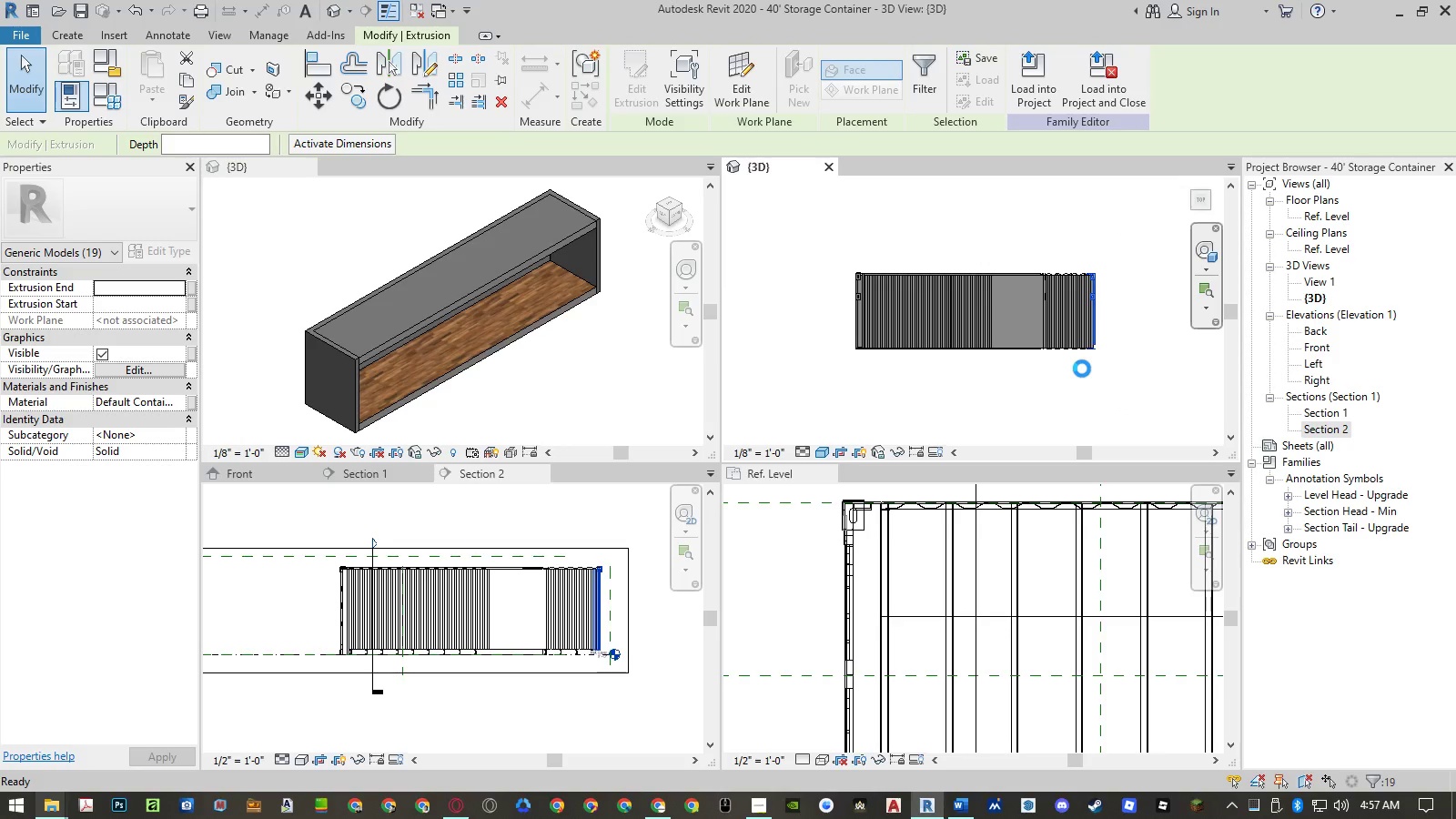 
wait(6.33)
 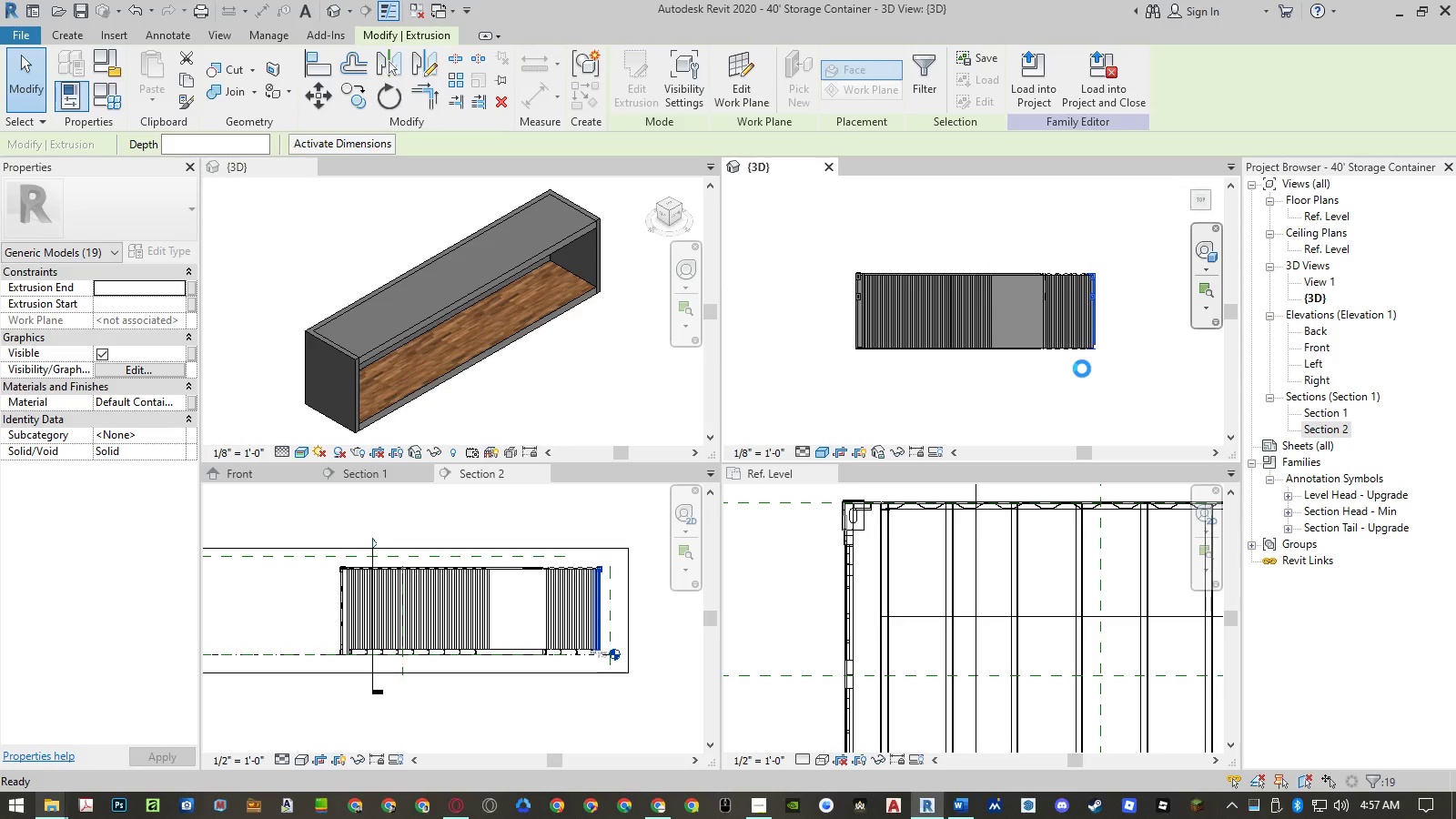 
left_click([670, 448])
 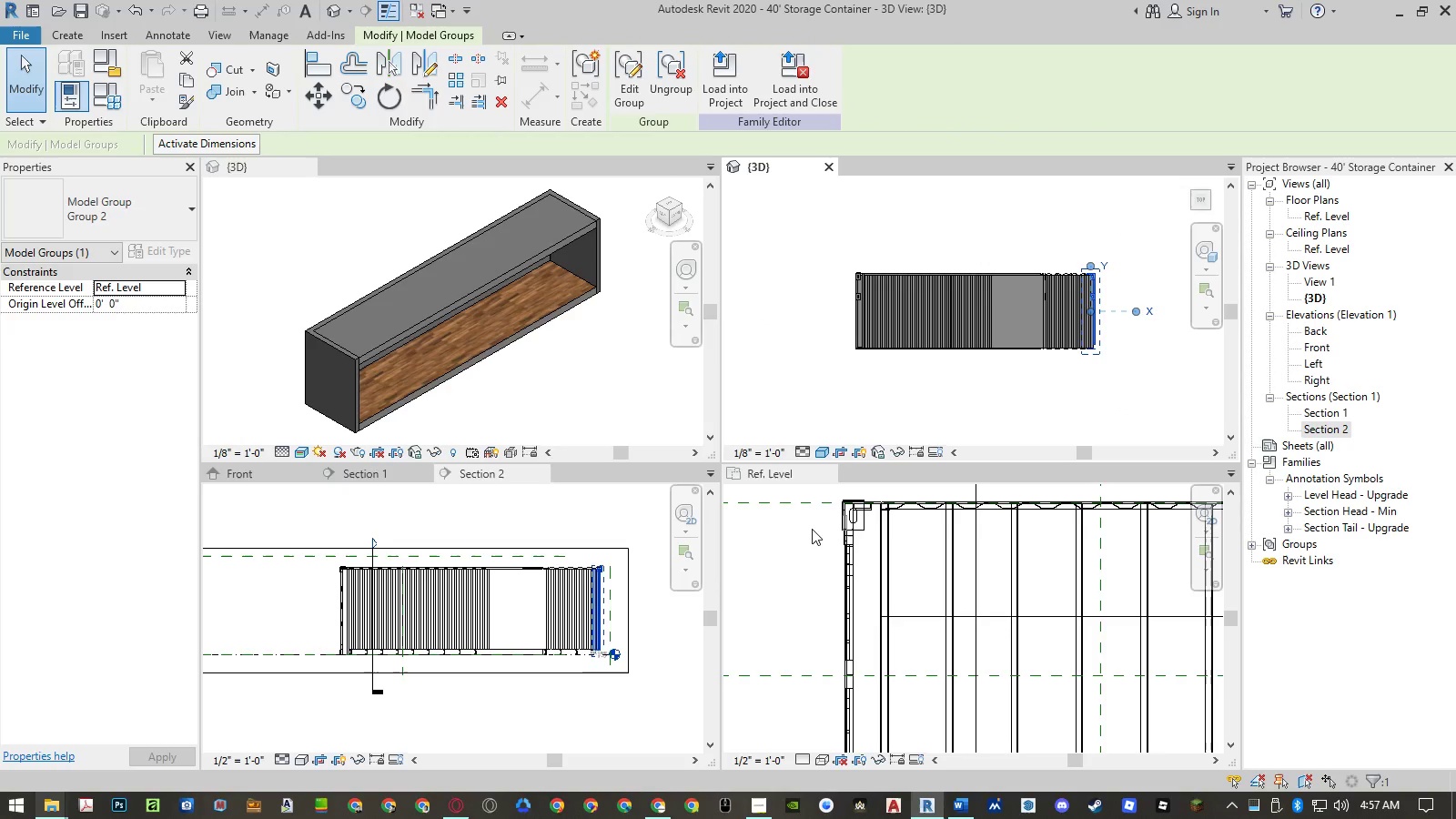 
left_click([806, 550])
 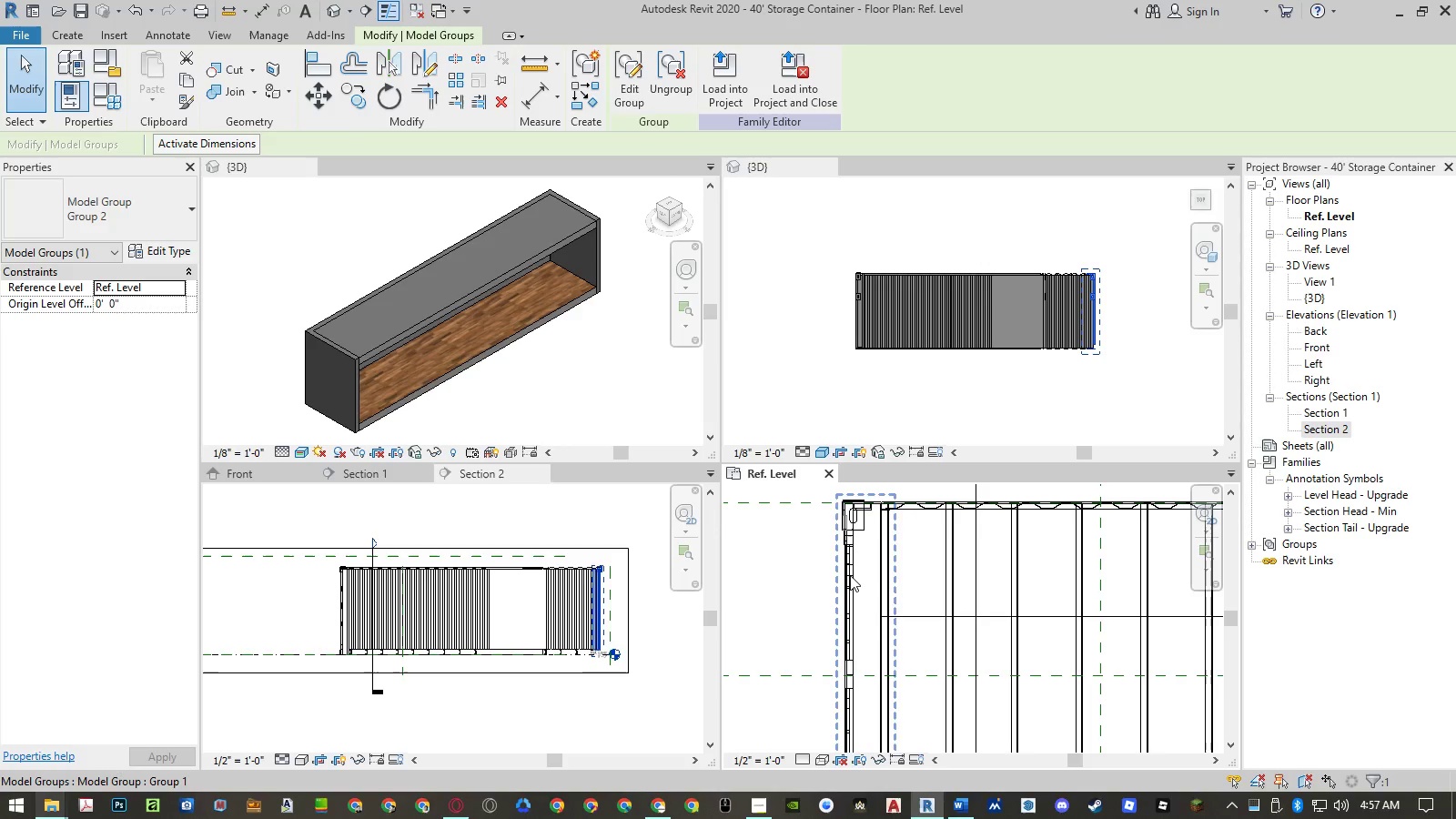 
left_click([850, 575])
 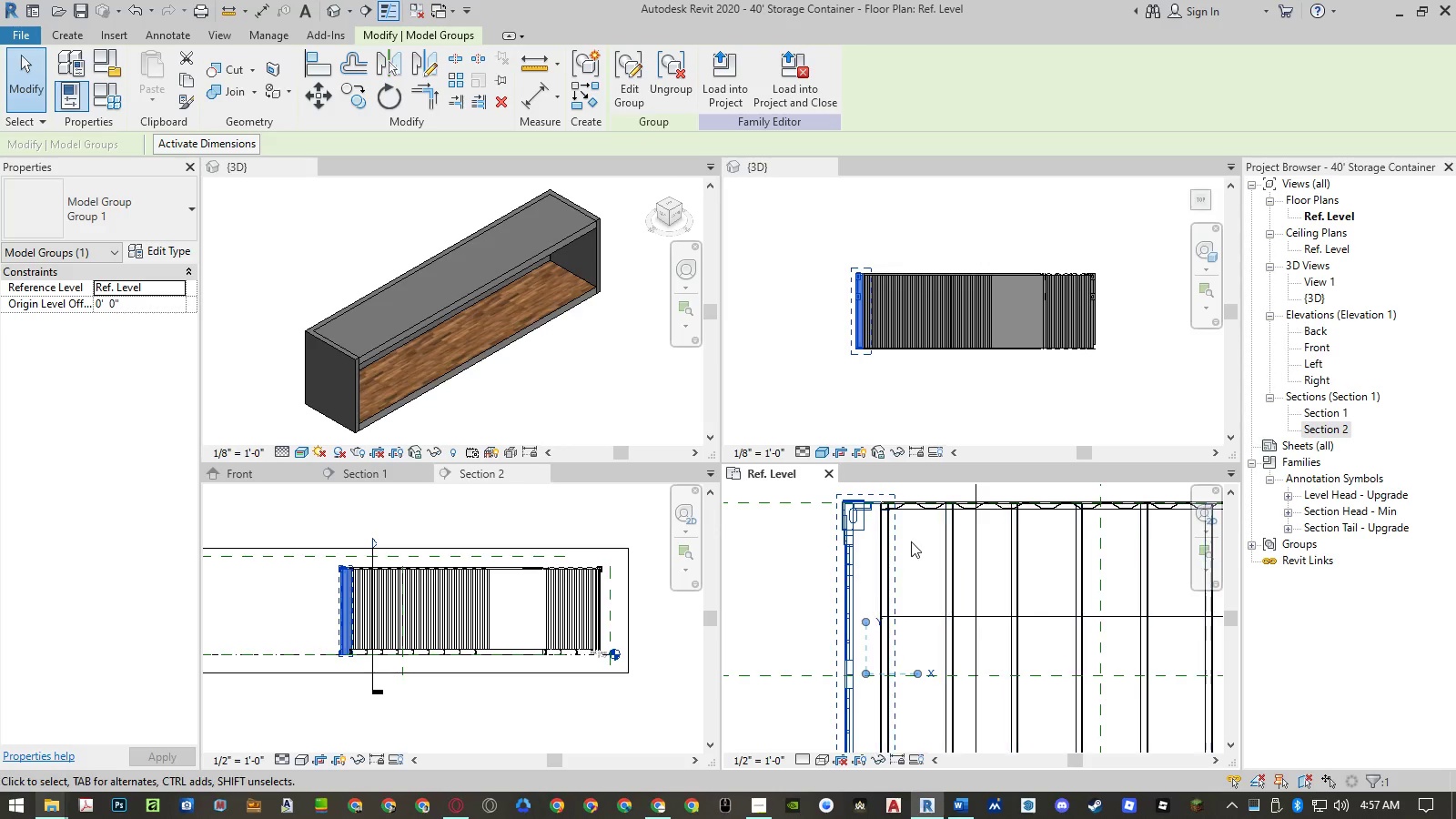 
scroll: coordinate [894, 535], scroll_direction: down, amount: 12.0
 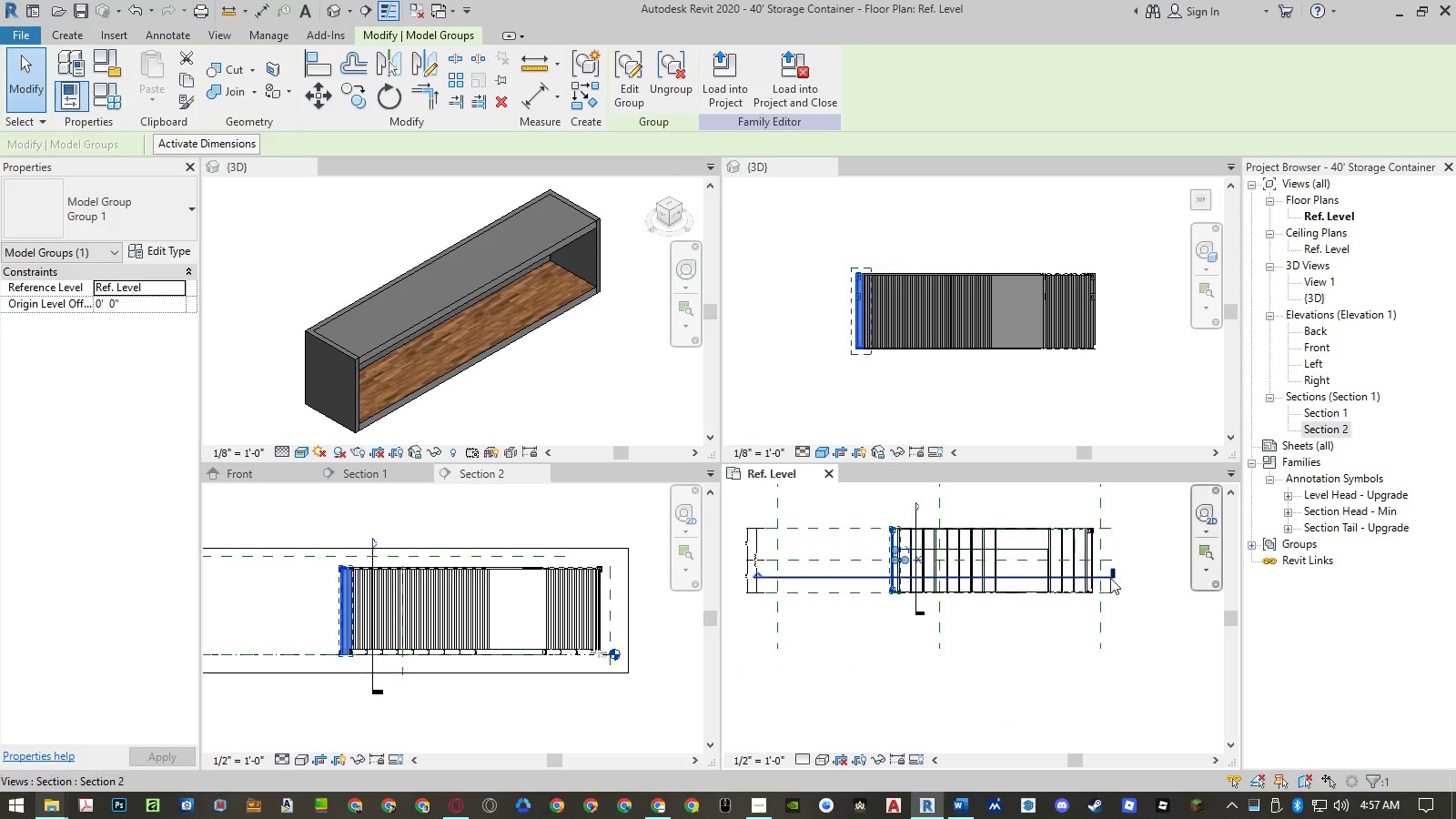 
scroll: coordinate [1082, 520], scroll_direction: up, amount: 8.0
 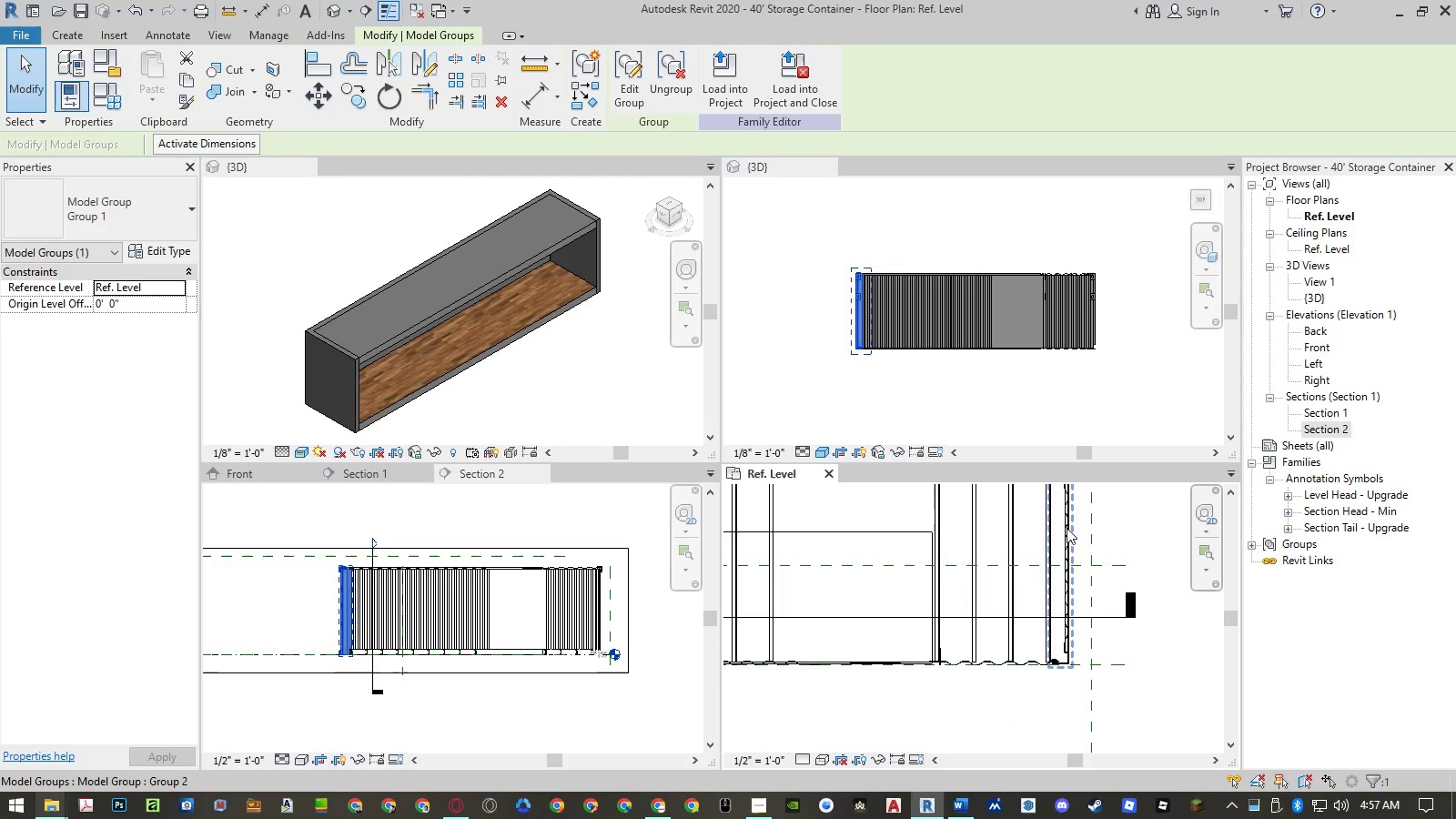 
left_click([1067, 528])
 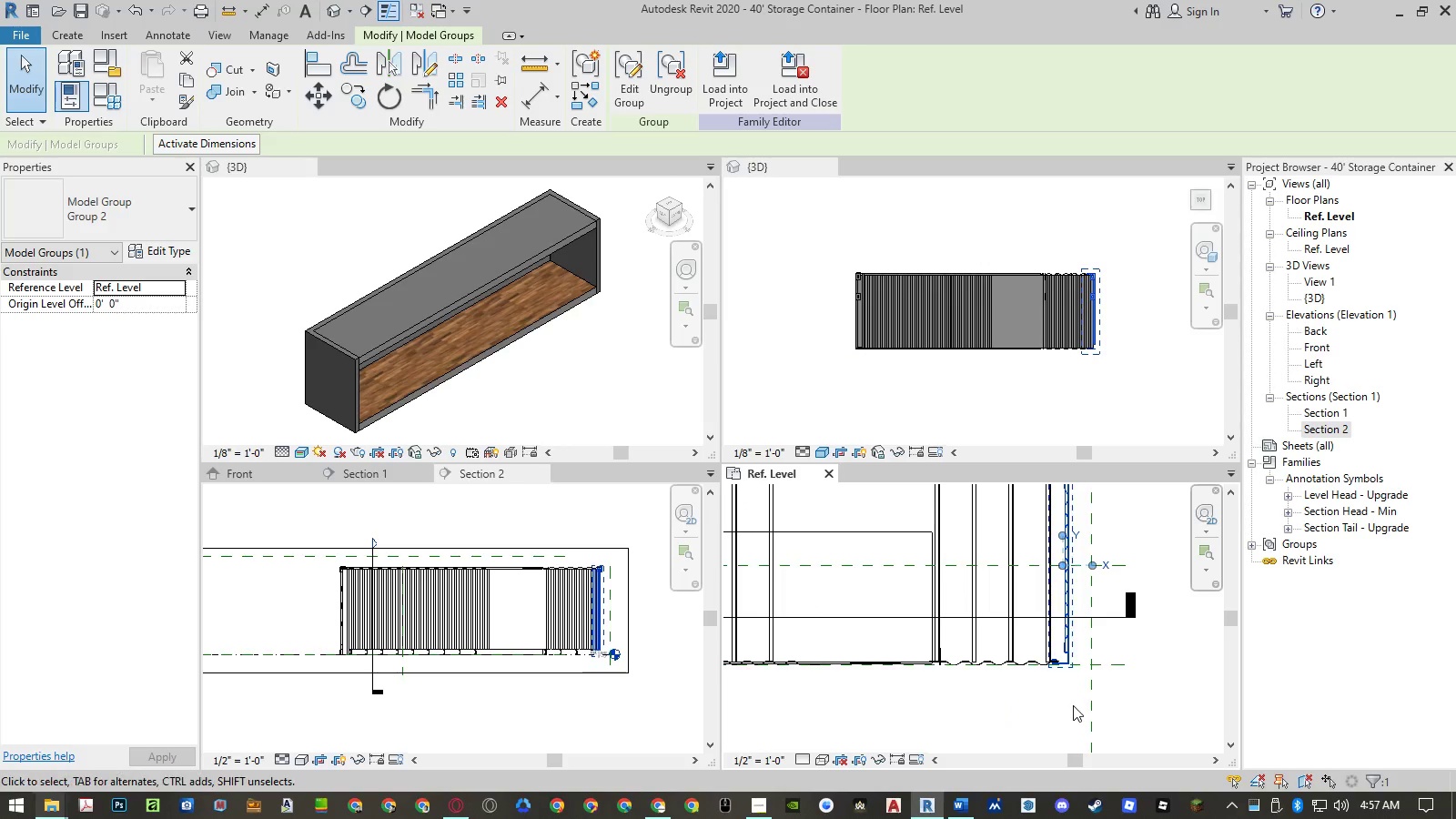 
scroll: coordinate [1077, 625], scroll_direction: up, amount: 11.0
 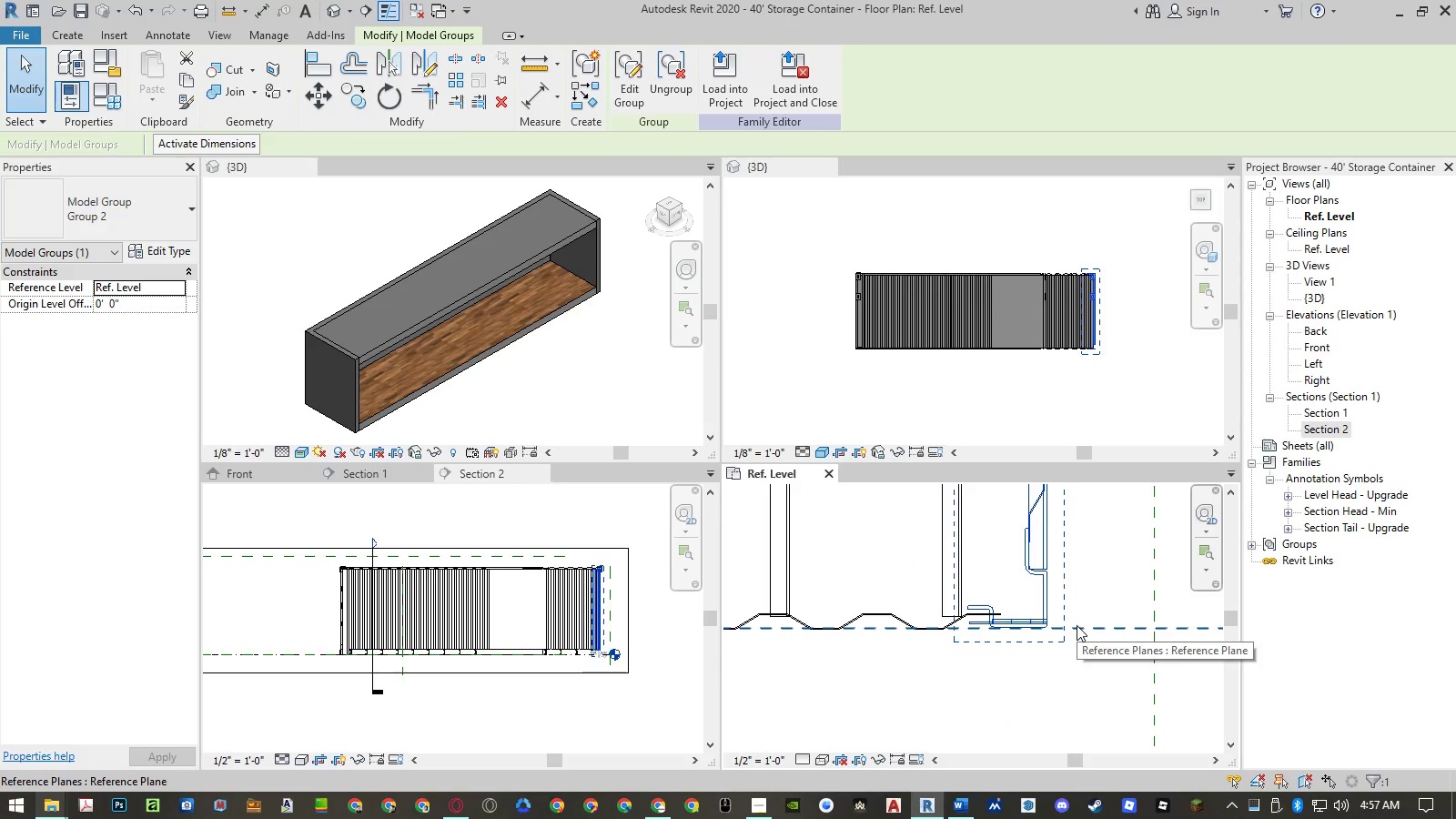 
type(mv)
 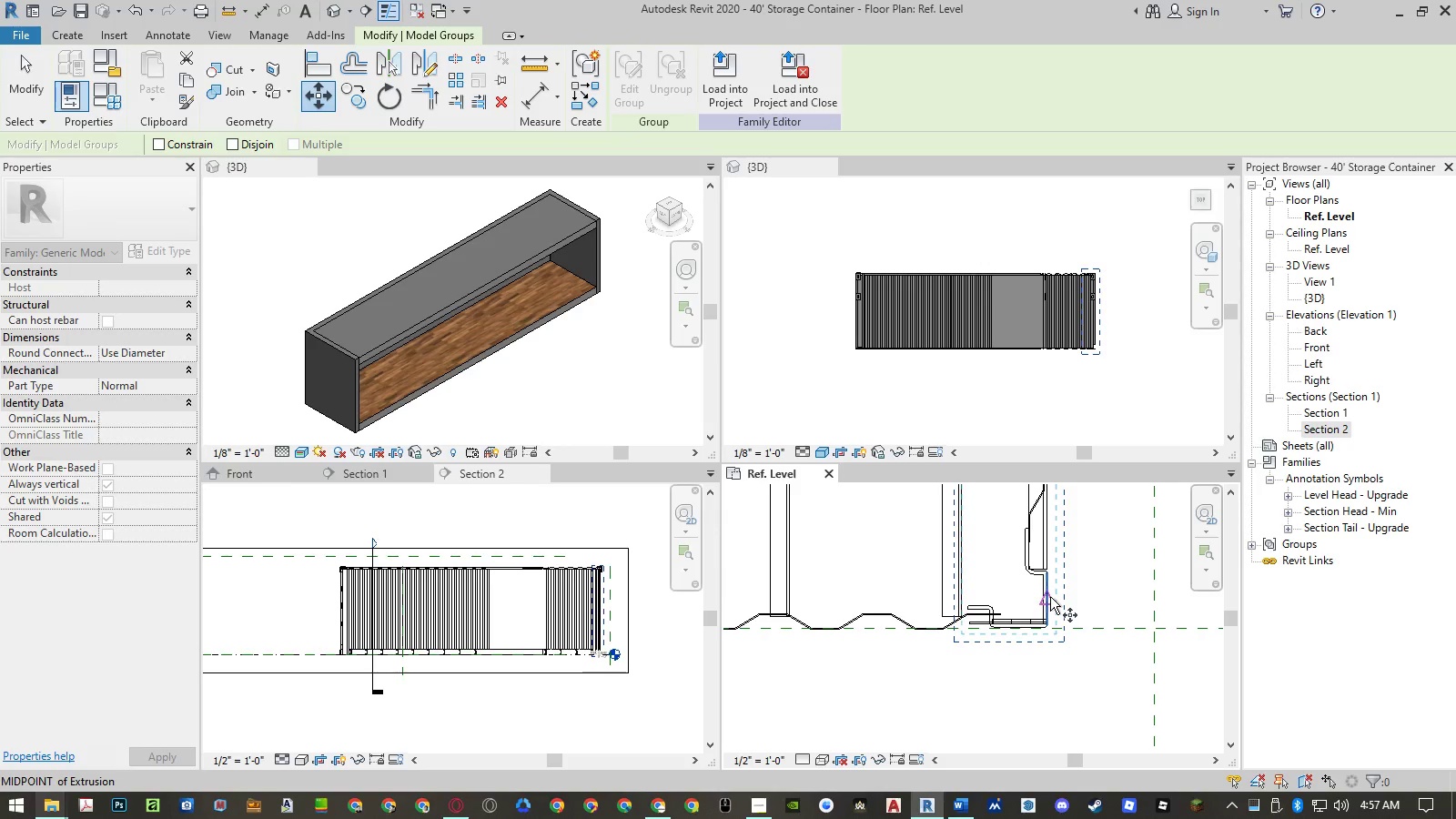 
left_click([1050, 597])
 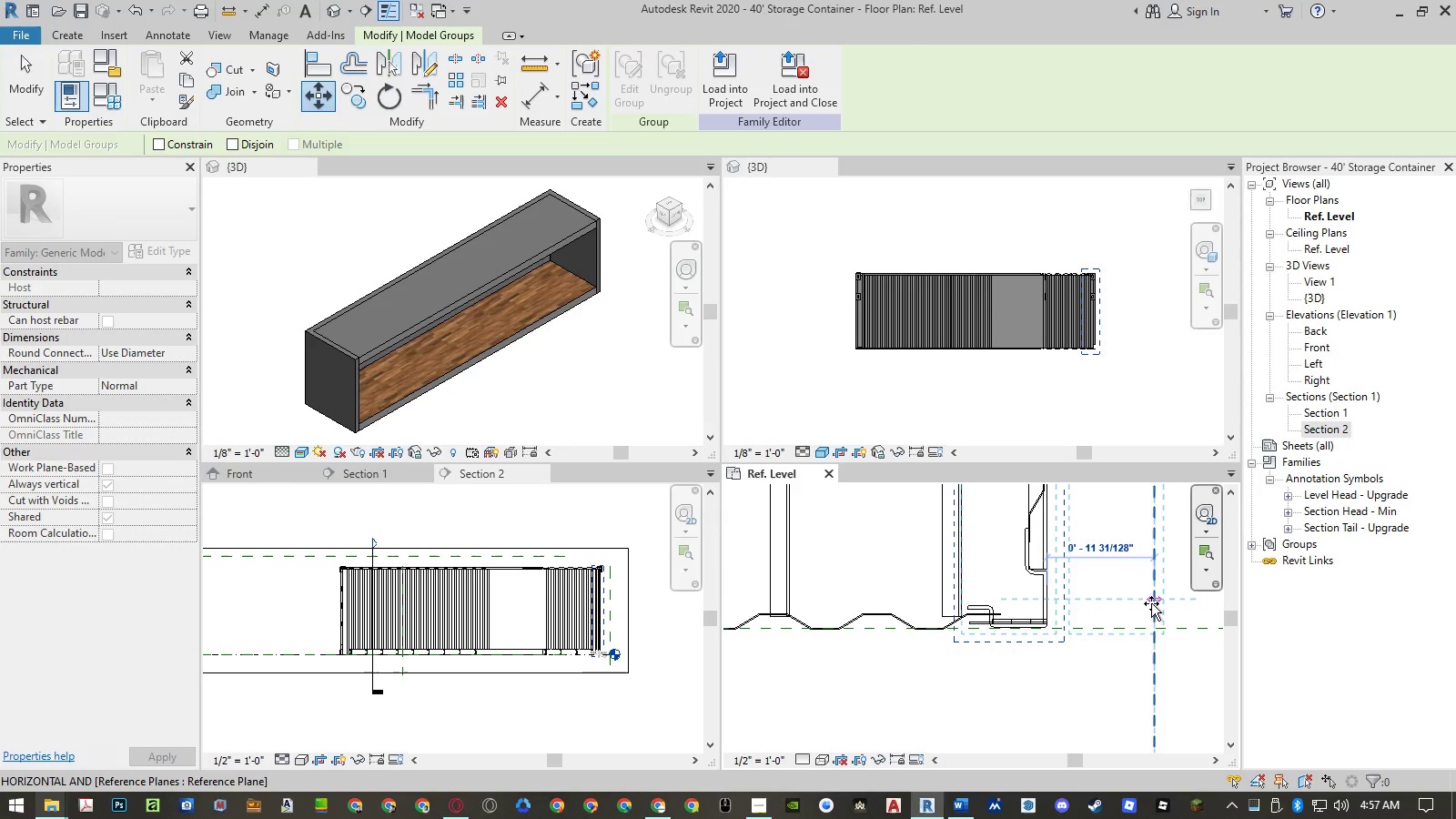 
left_click([1151, 603])
 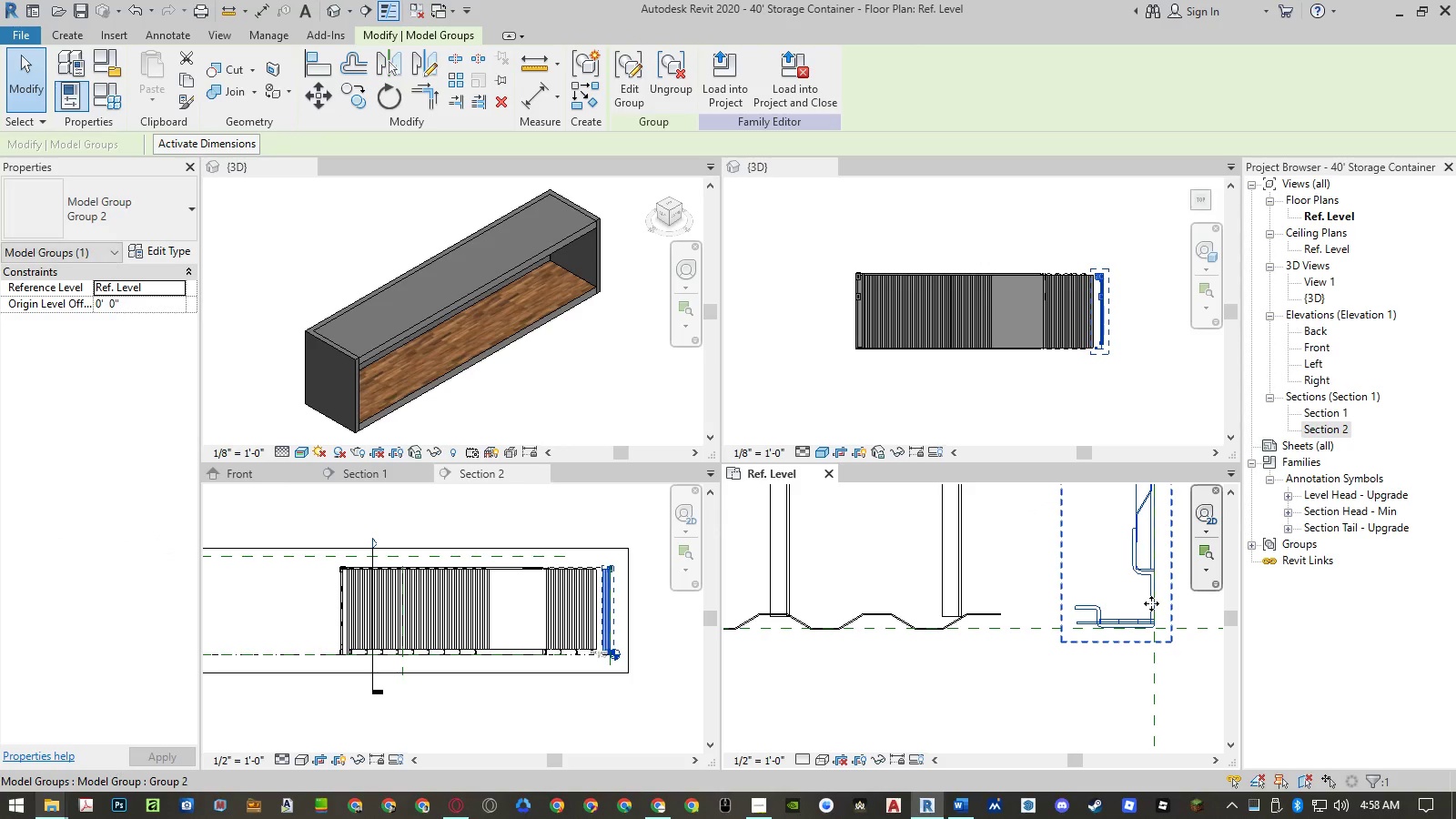 
scroll: coordinate [1056, 693], scroll_direction: down, amount: 15.0
 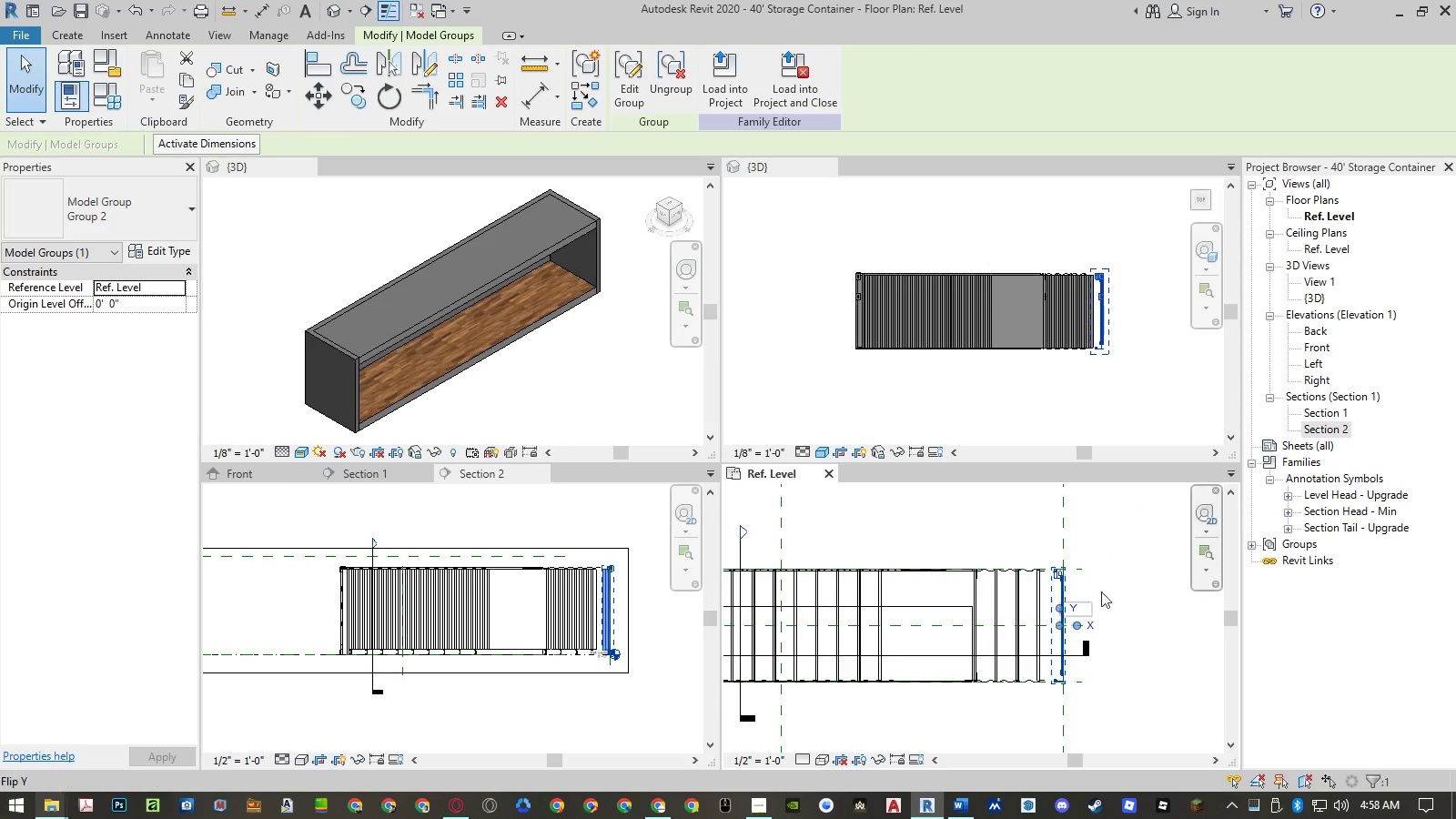 
left_click([1118, 571])
 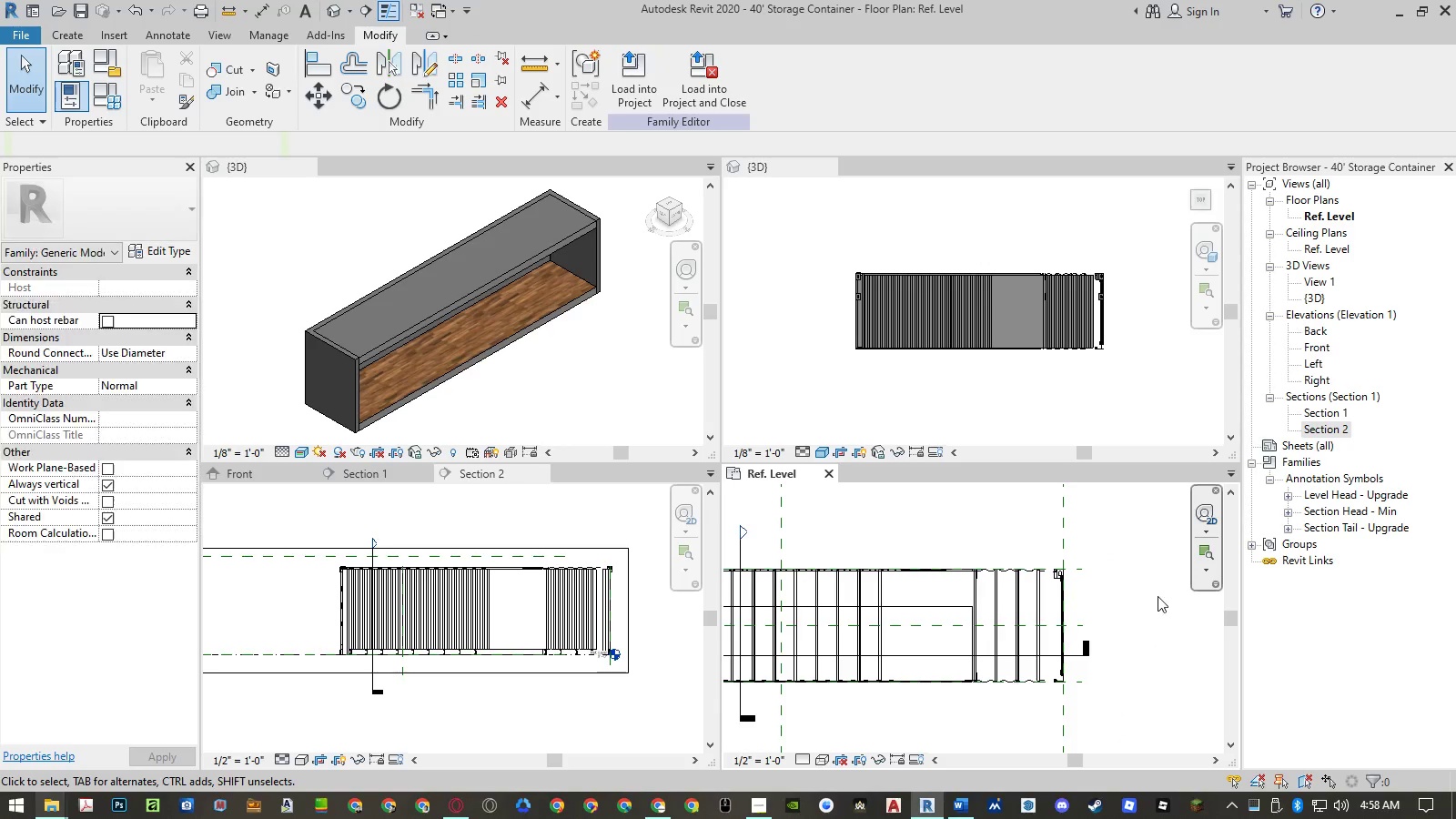 
scroll: coordinate [1165, 597], scroll_direction: down, amount: 5.0
 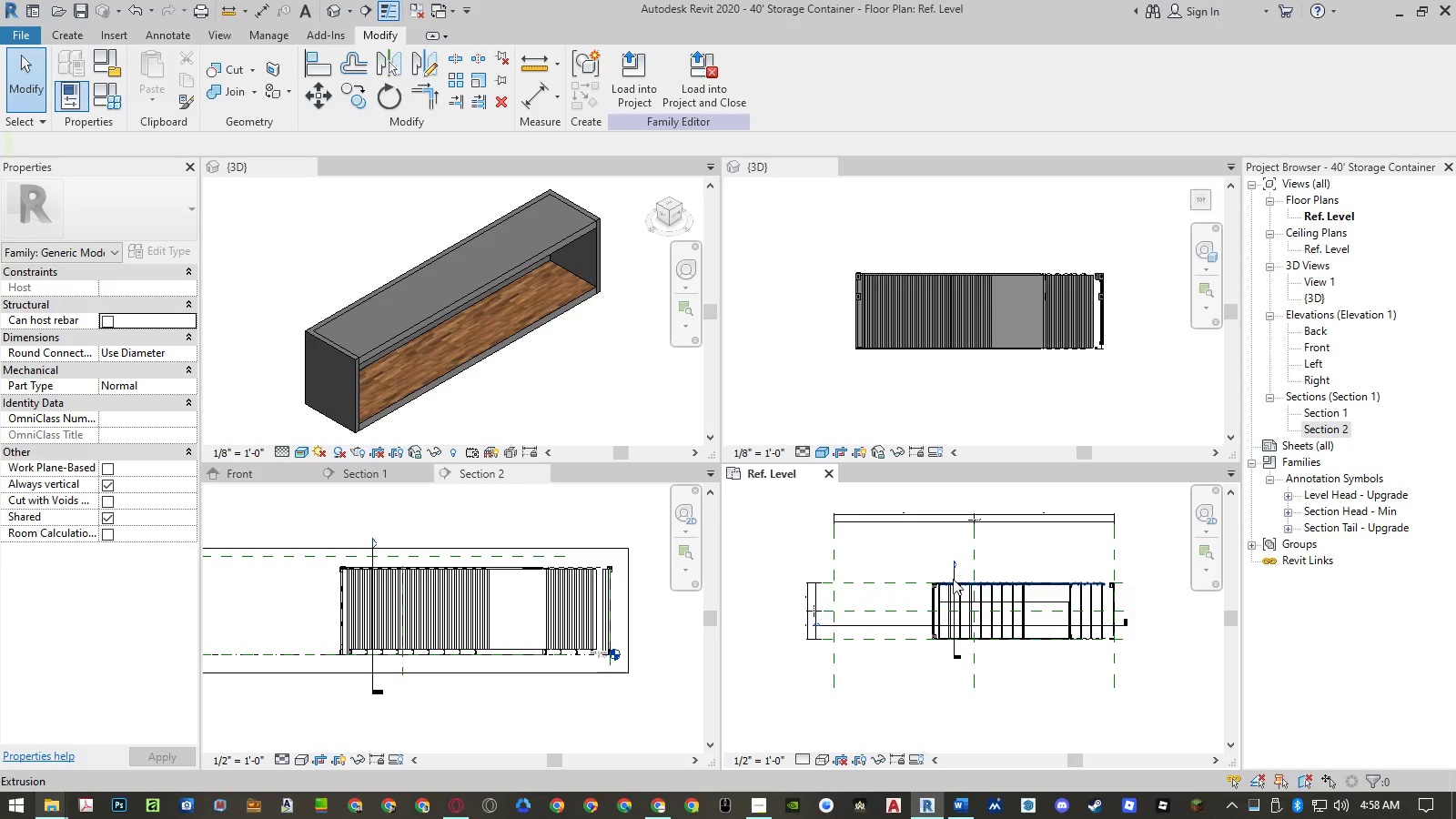 
left_click_drag(start_coordinate=[913, 563], to_coordinate=[1109, 661])
 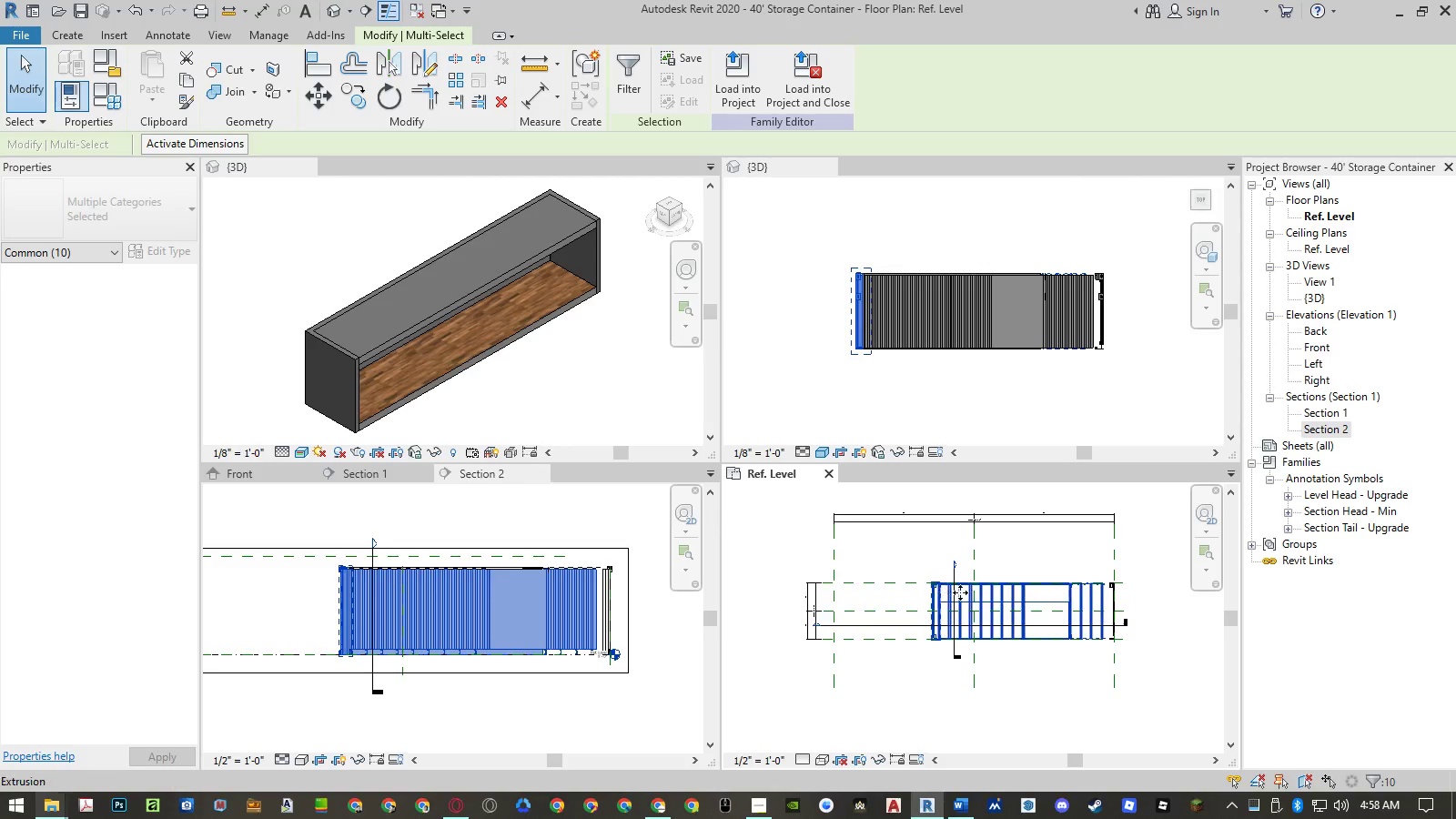 
left_click([1158, 554])
 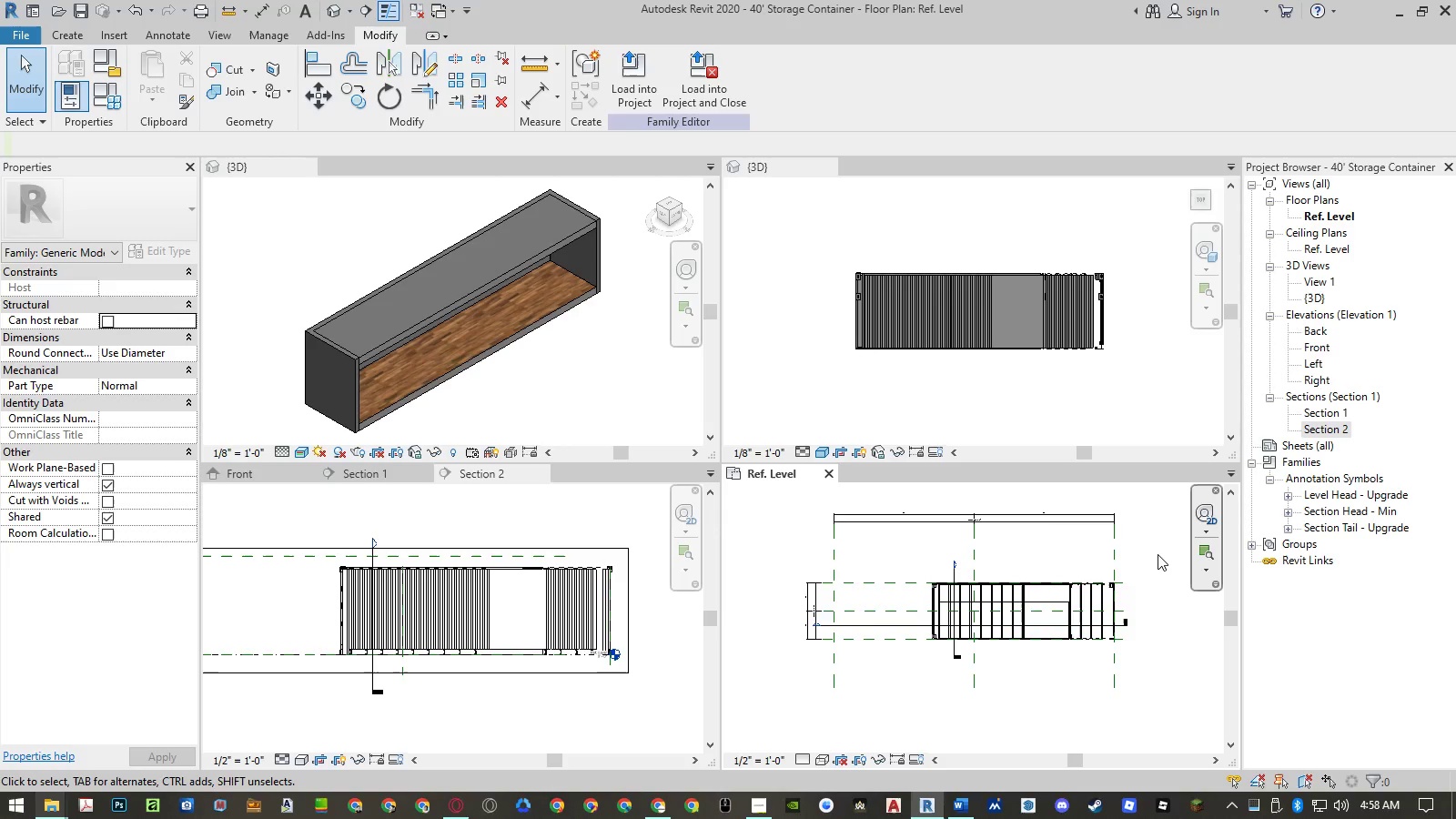 
key(Control+Z)
 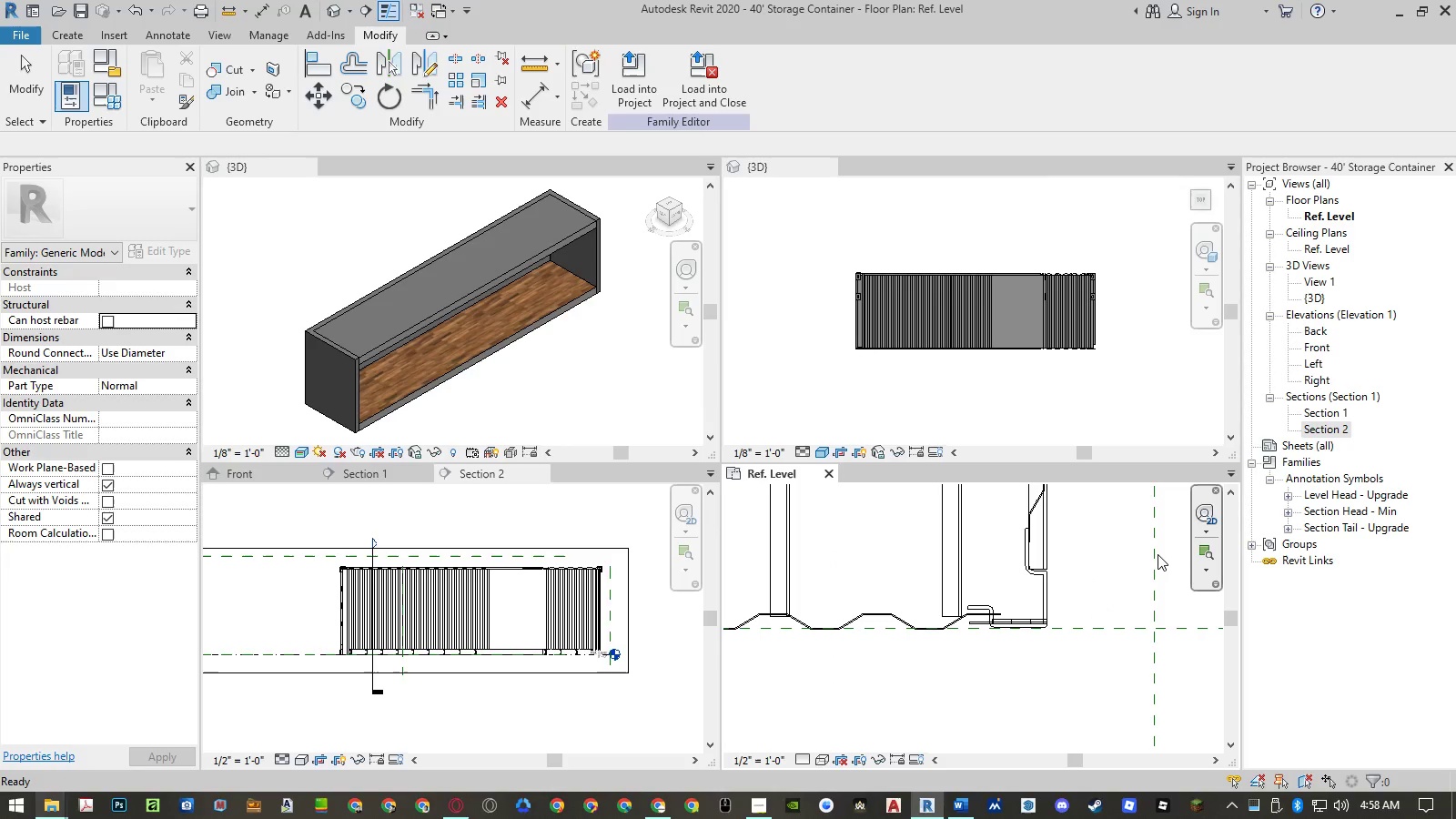 
key(Control+ControlLeft)
 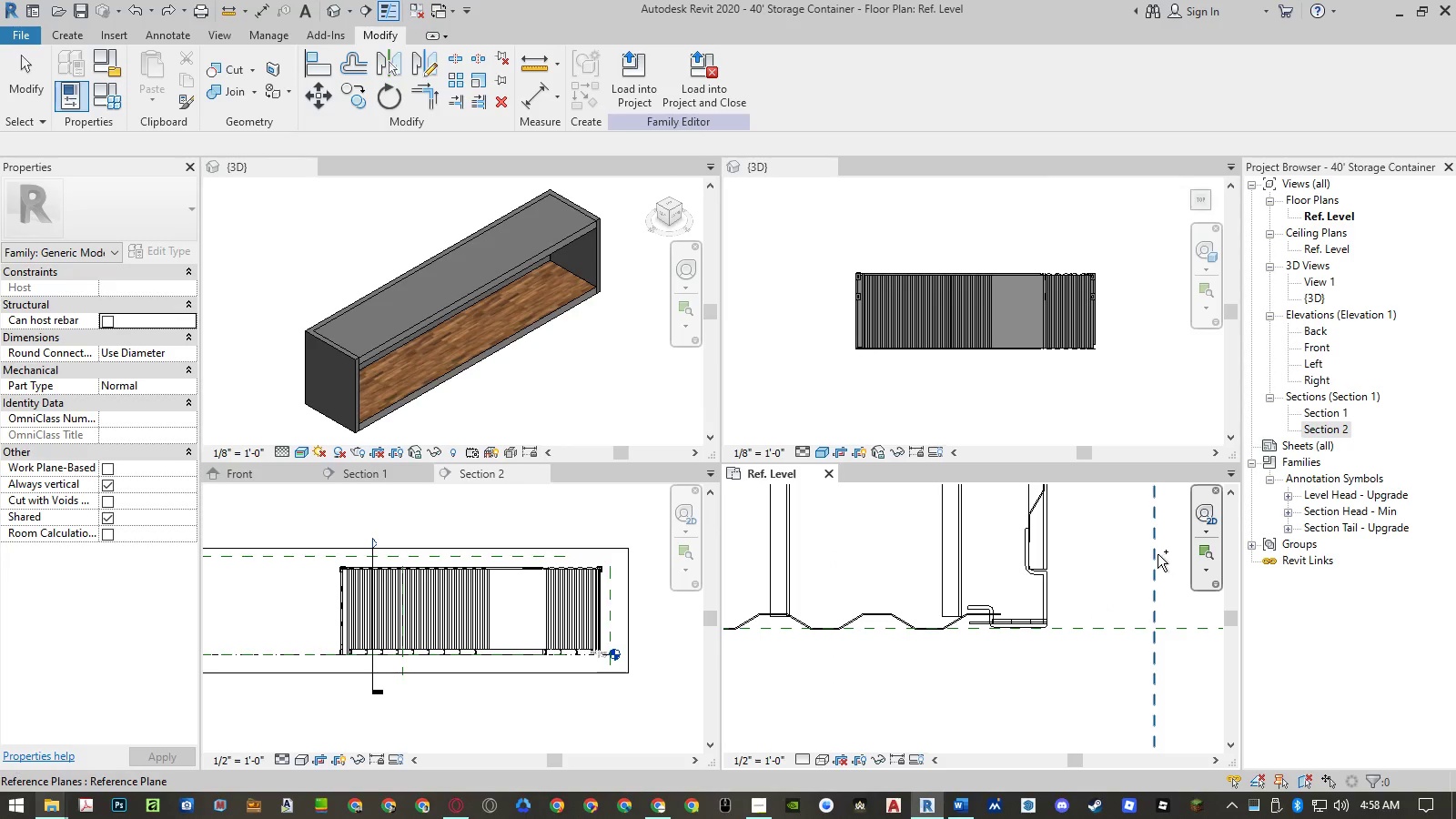 
key(Control+Z)
 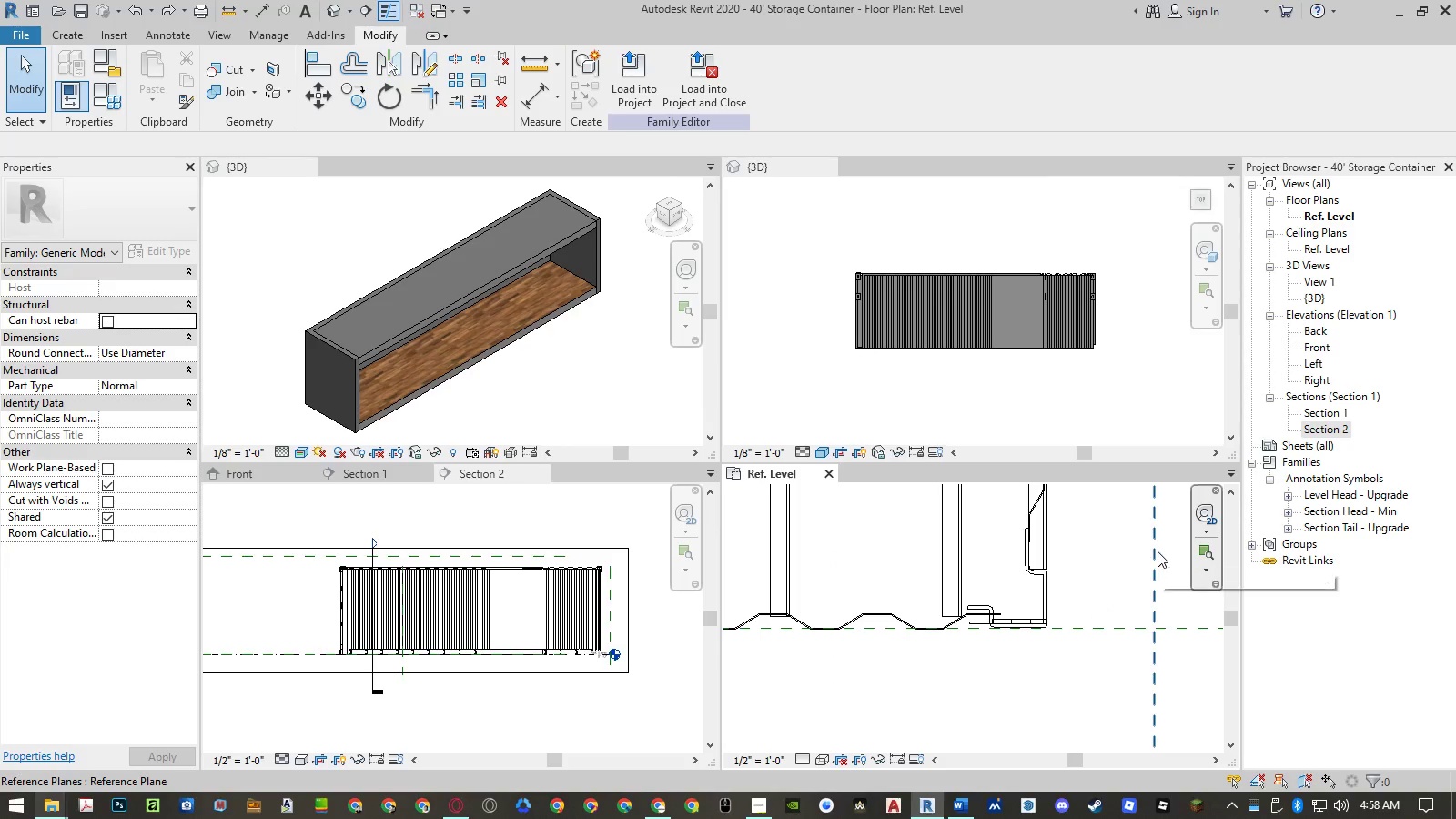 
left_click([1116, 321])
 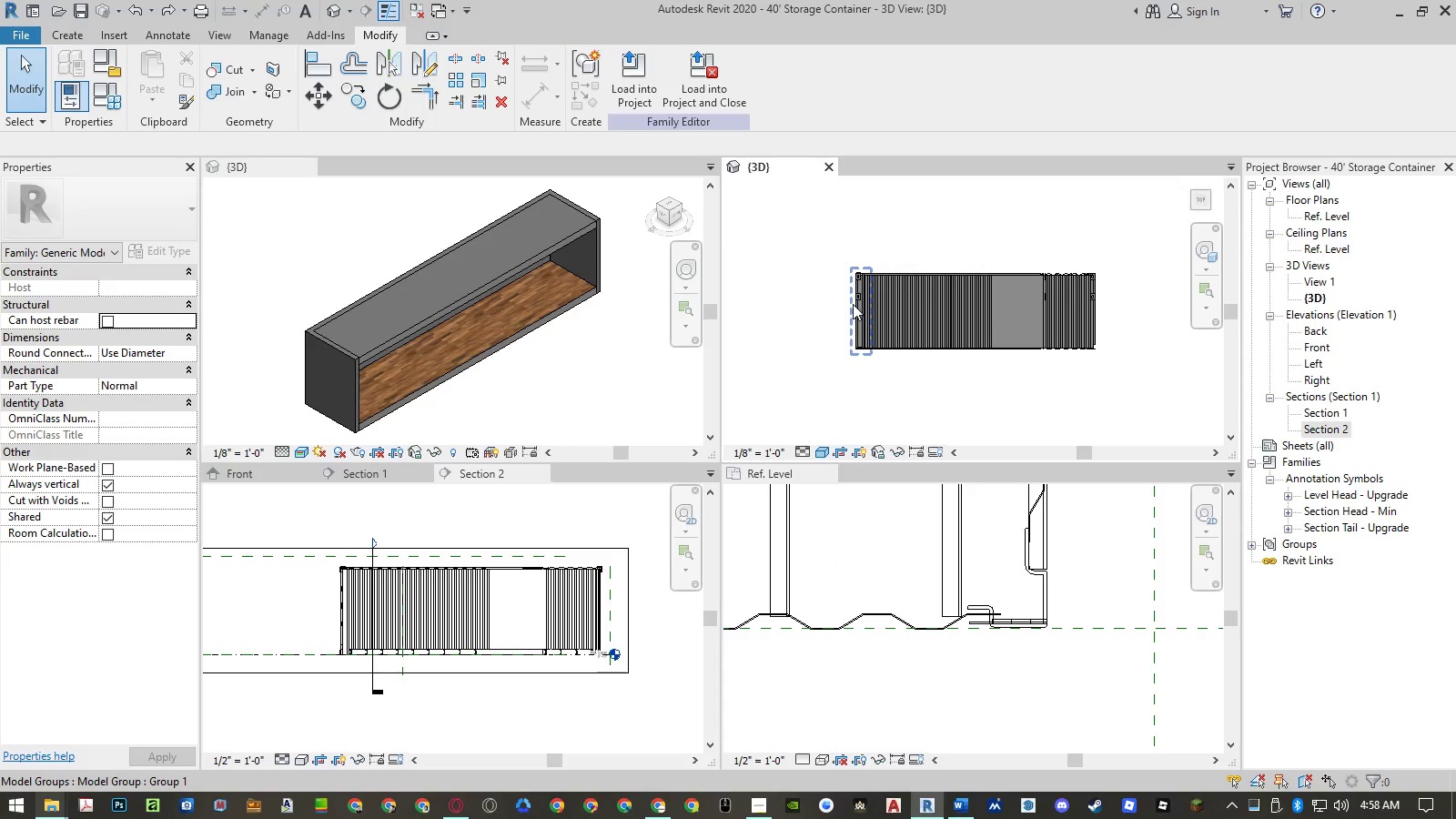 
key(Control+Y)
 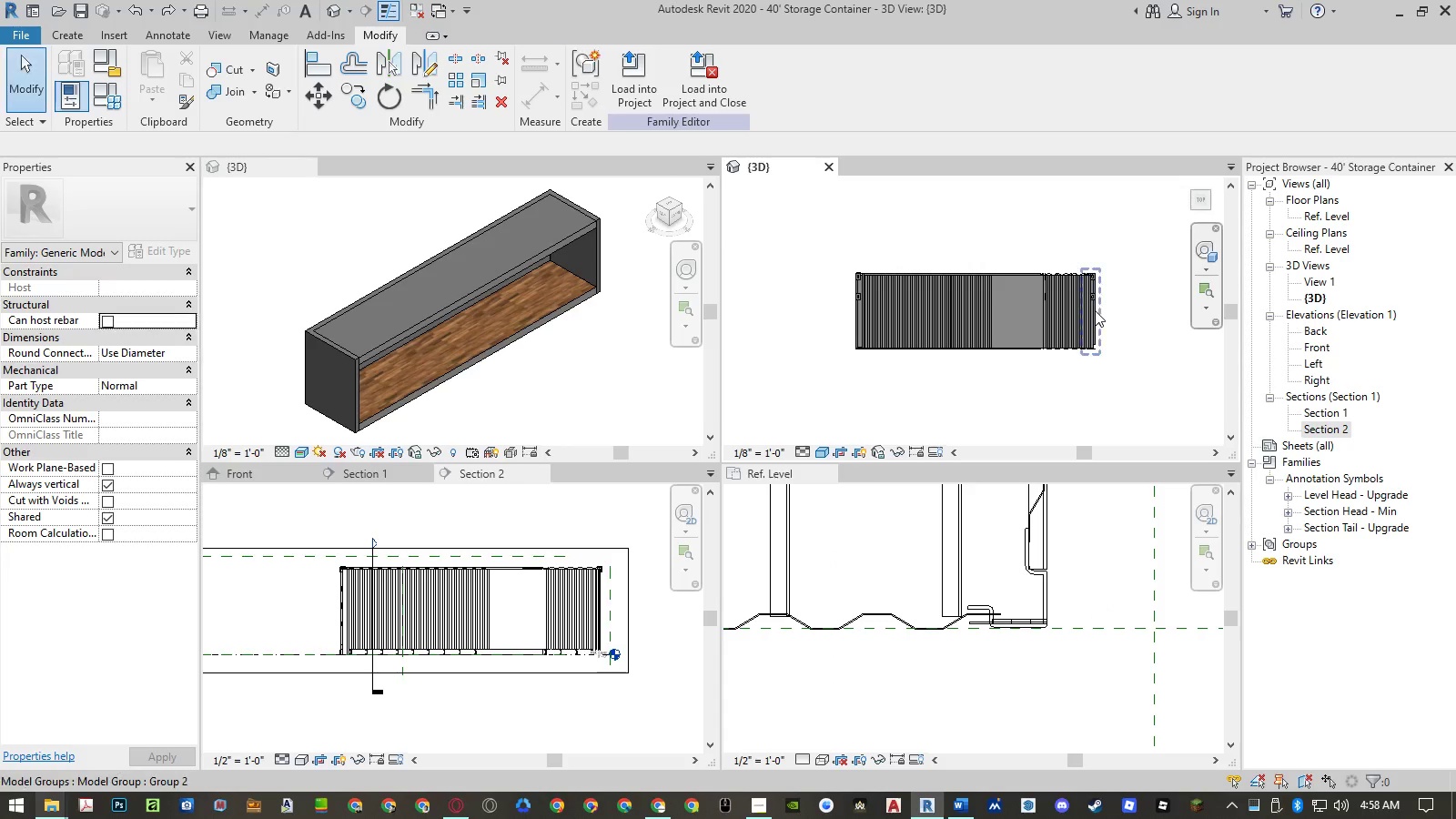 
left_click([1095, 310])
 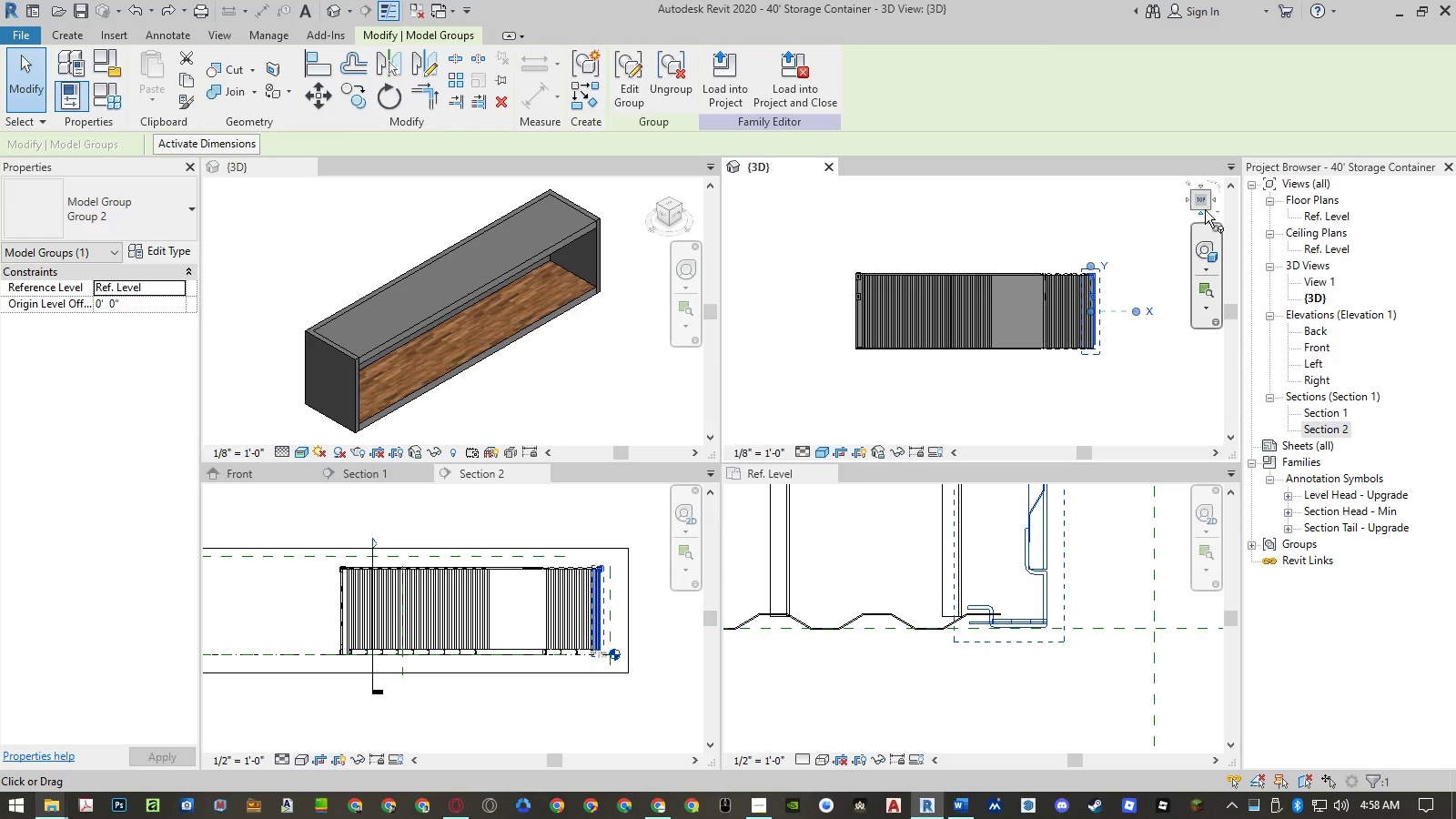 
left_click([1208, 210])
 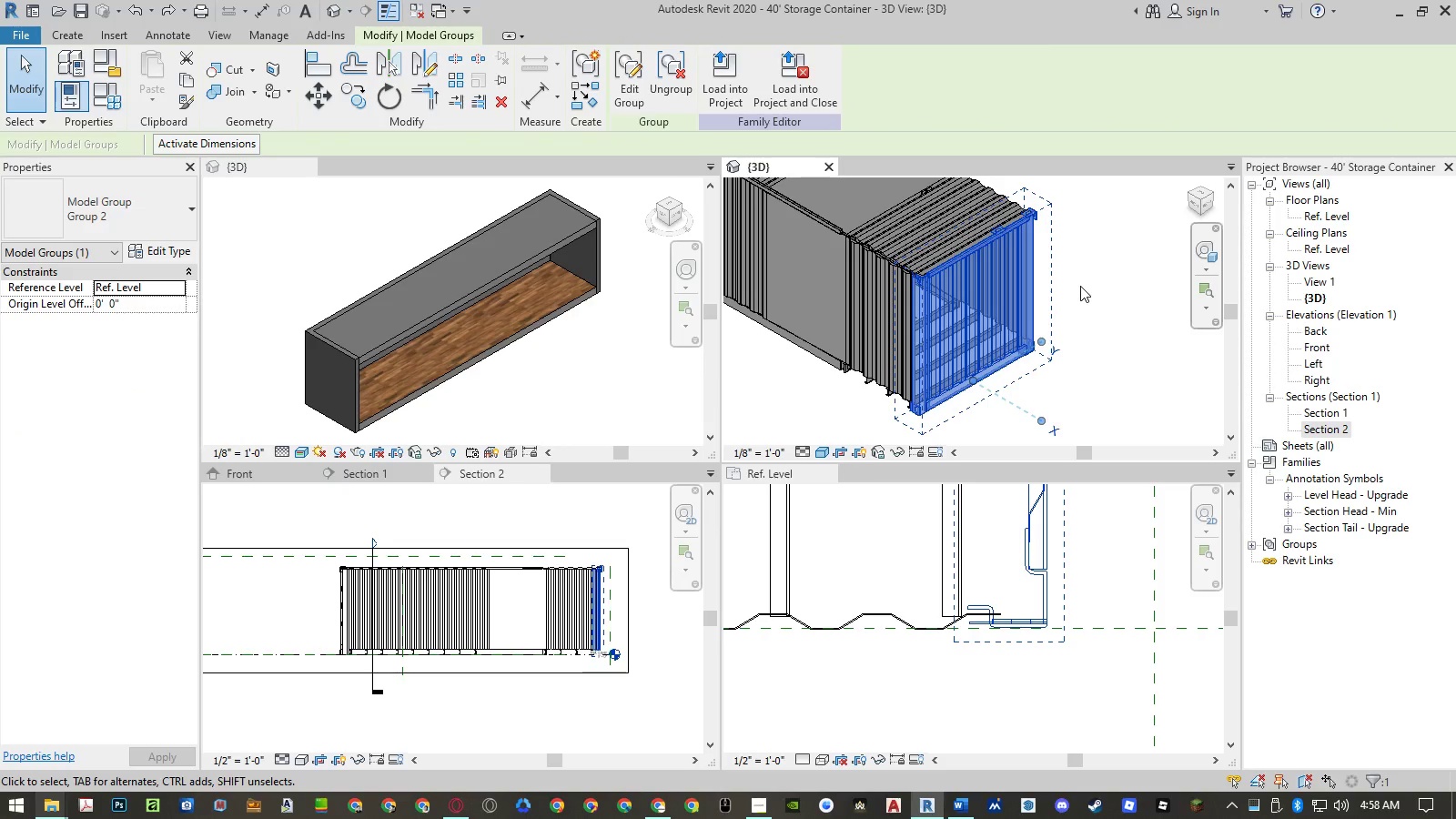 
left_click([1082, 304])
 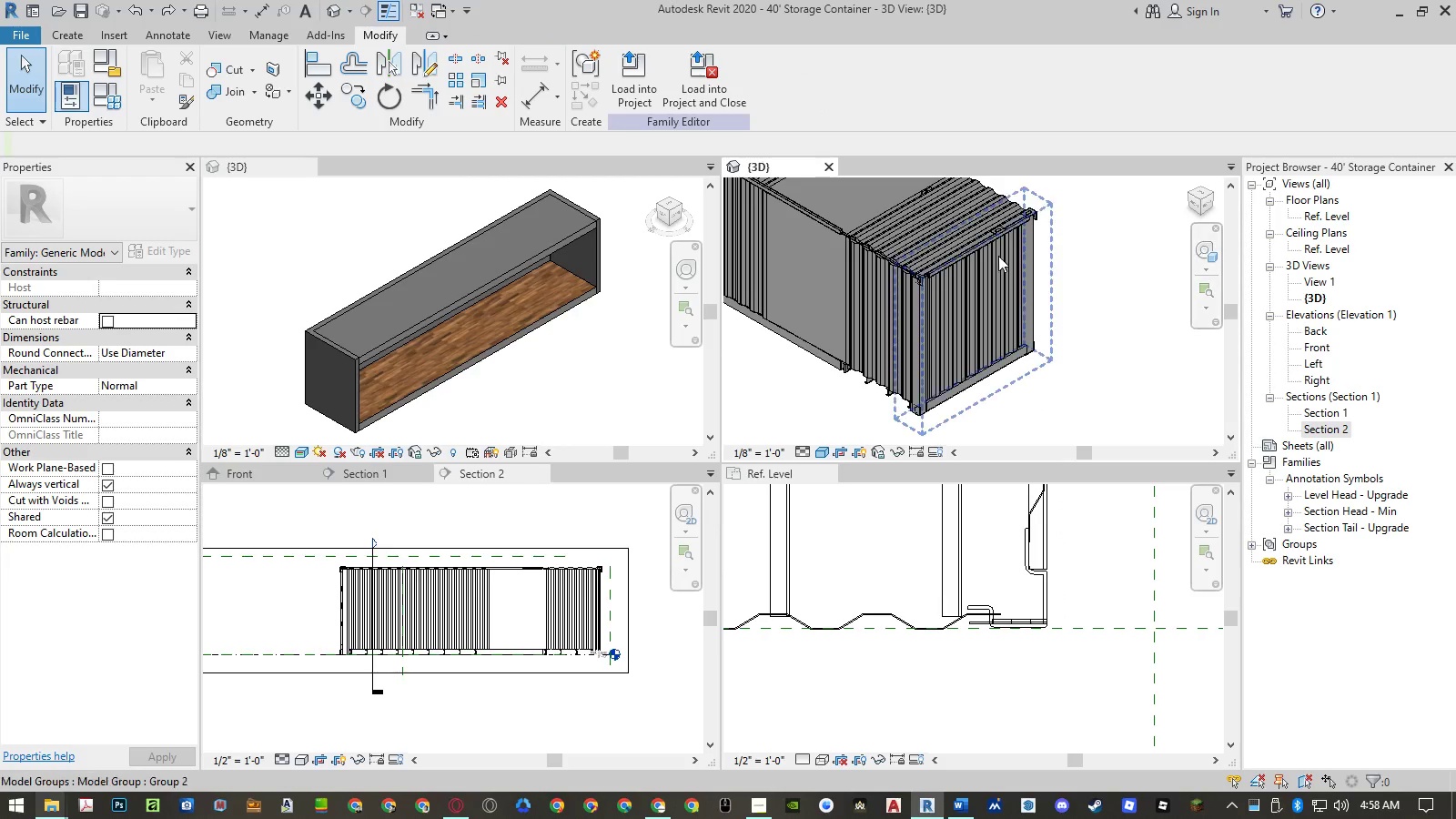 
scroll: coordinate [994, 231], scroll_direction: up, amount: 3.0
 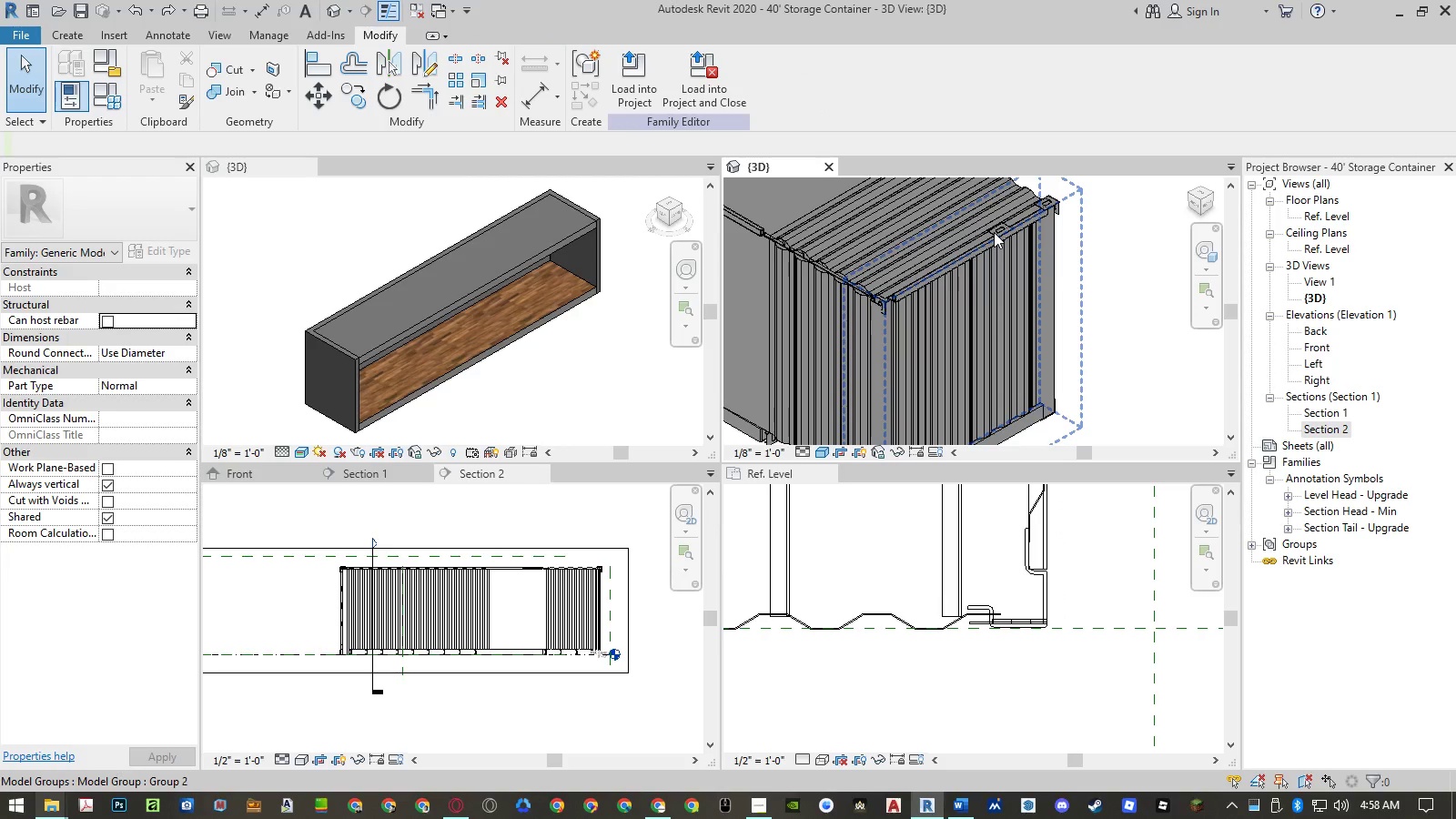 
left_click([994, 232])
 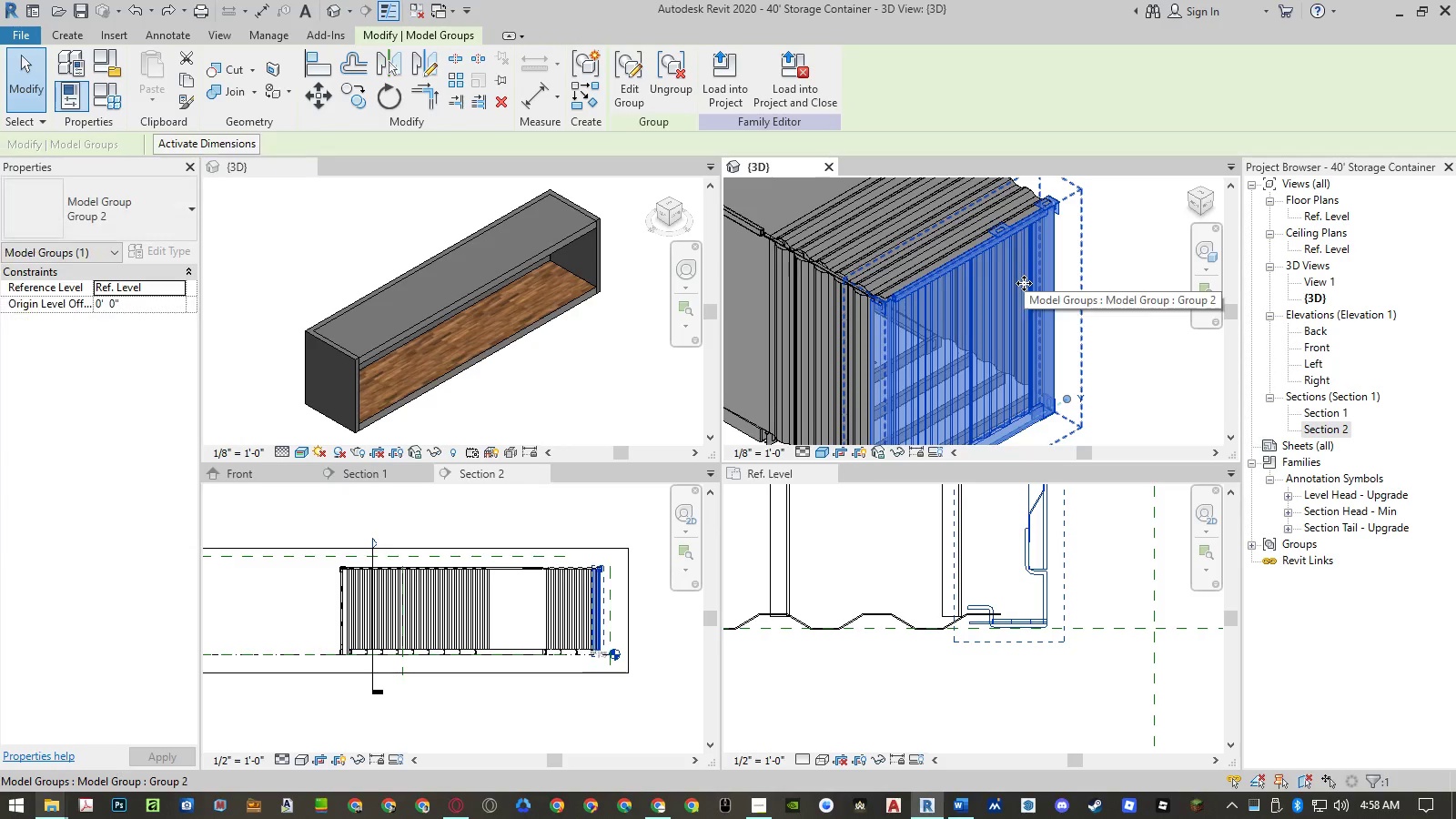 
left_click([1121, 287])
 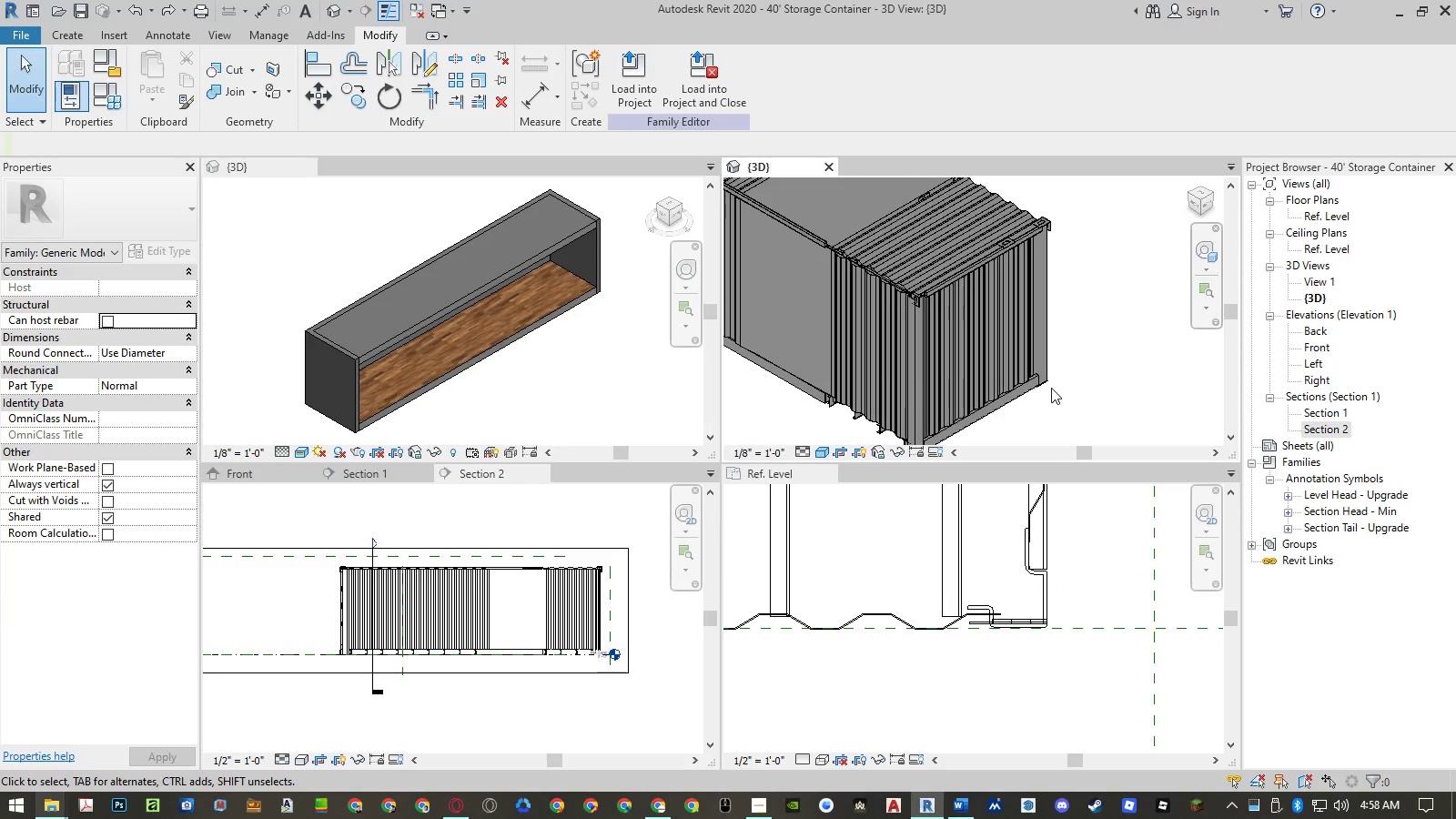 
scroll: coordinate [1024, 283], scroll_direction: down, amount: 2.0
 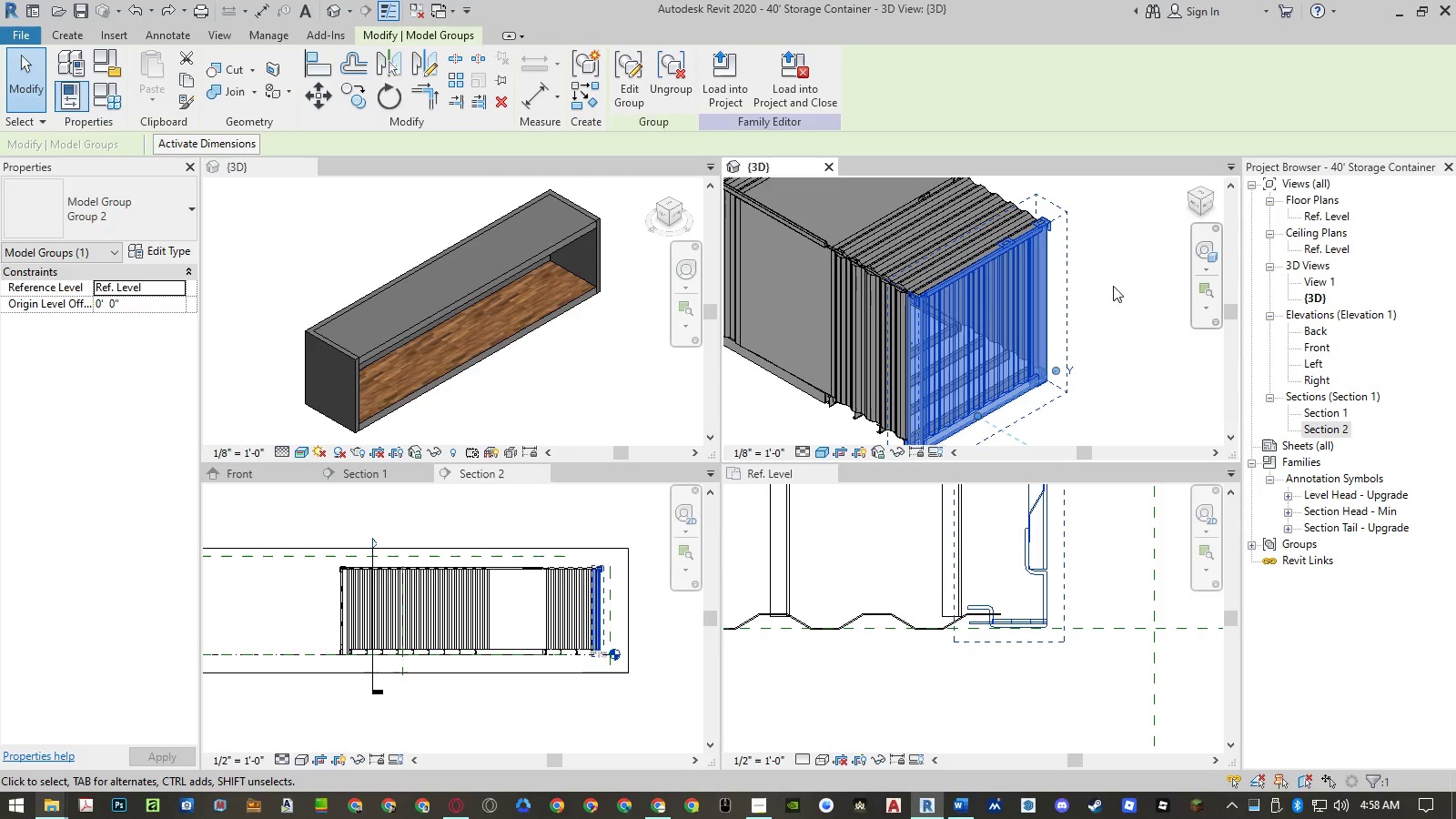 
scroll: coordinate [1024, 400], scroll_direction: up, amount: 5.0
 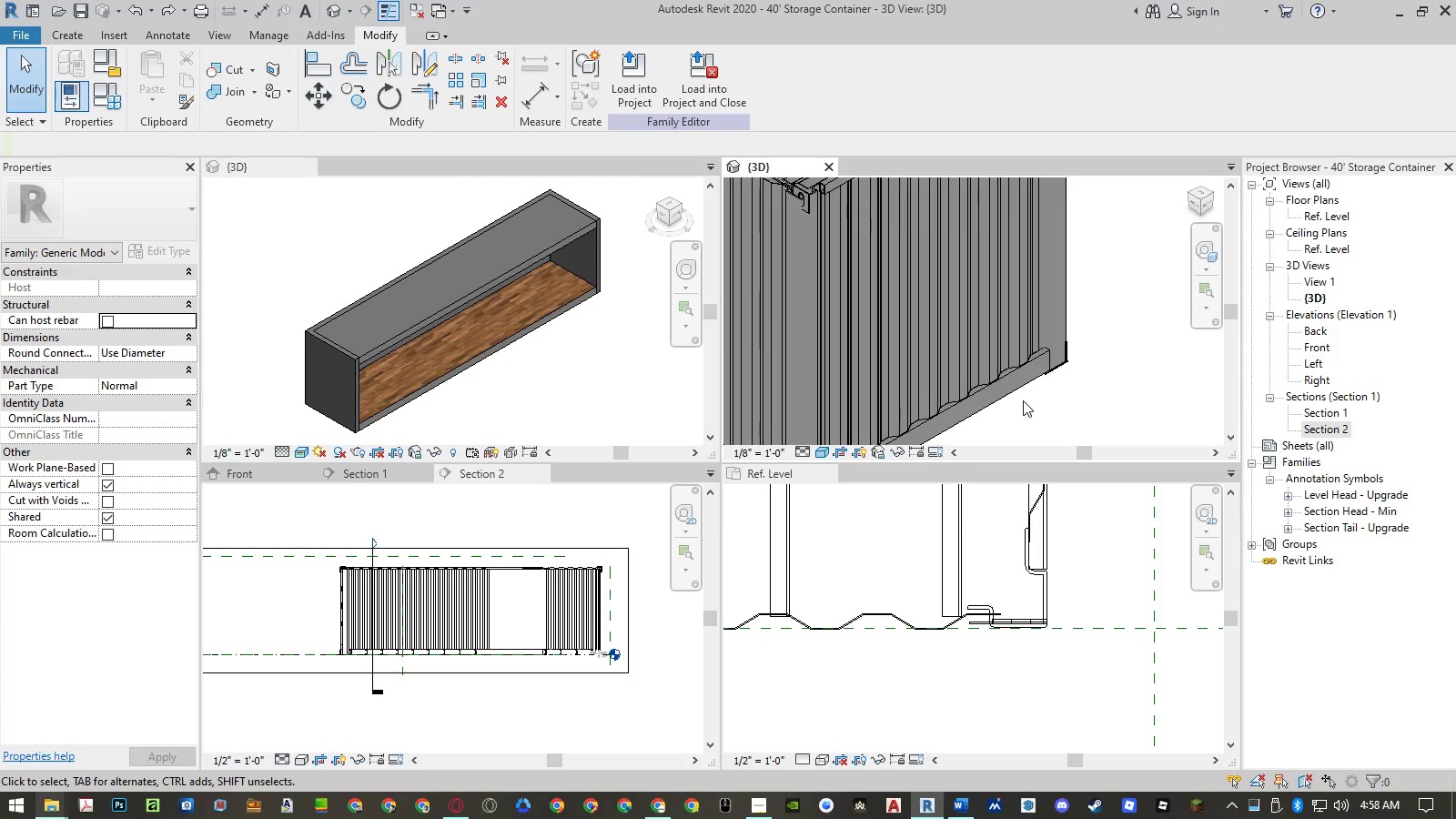 
scroll: coordinate [1023, 400], scroll_direction: down, amount: 3.0
 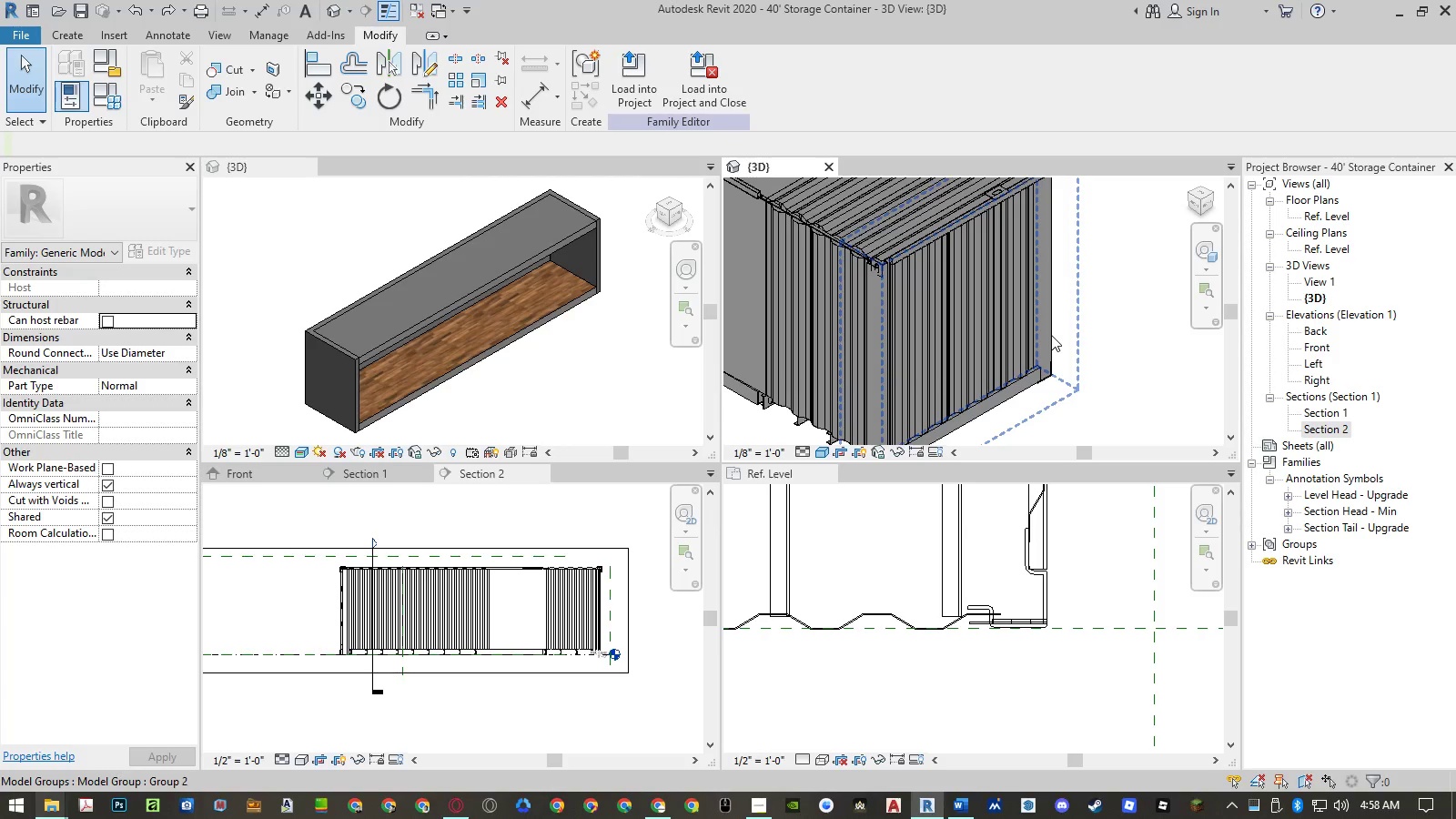 
left_click([1050, 335])
 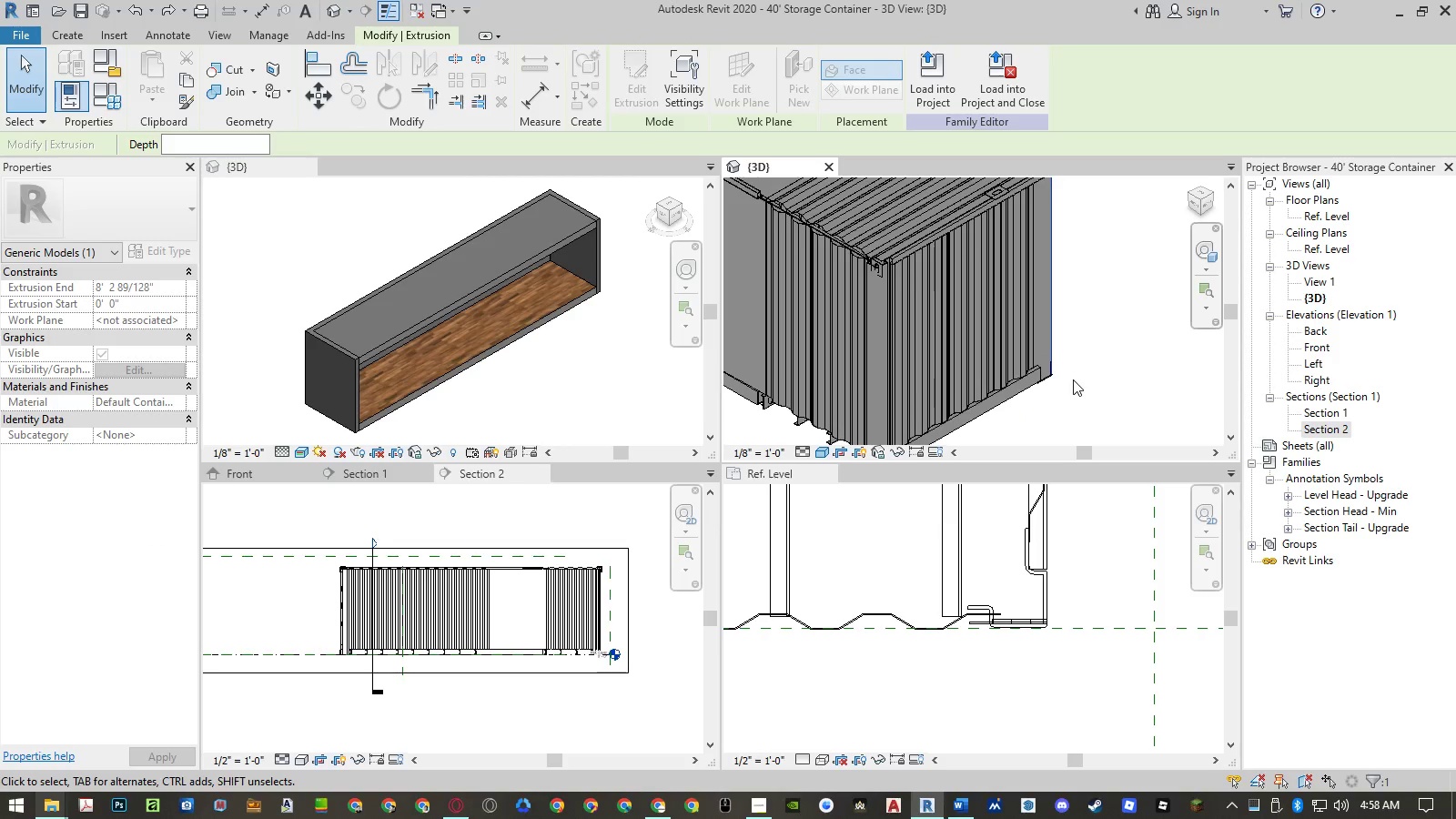 
scroll: coordinate [971, 641], scroll_direction: down, amount: 14.0
 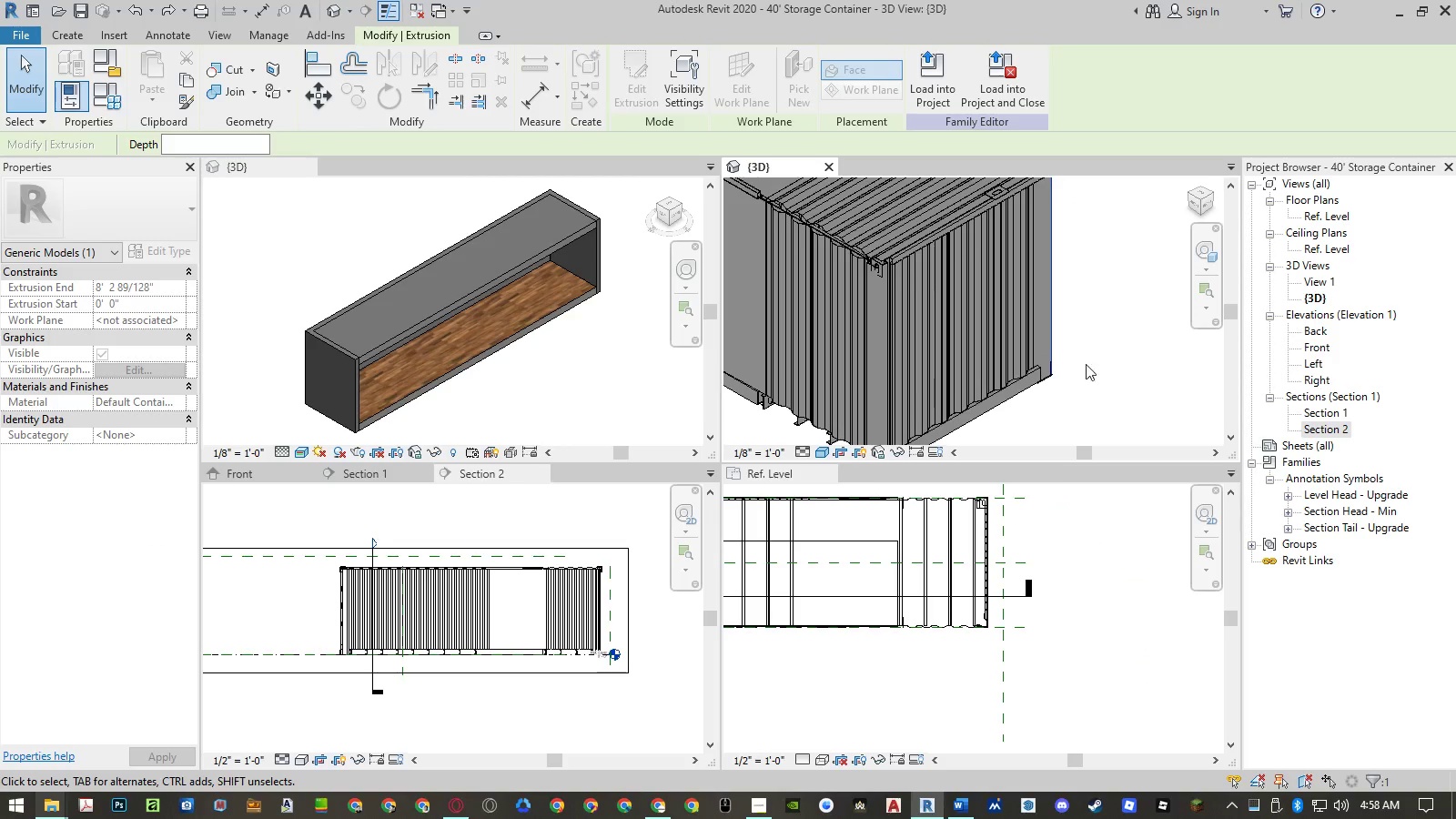 
left_click([1099, 334])
 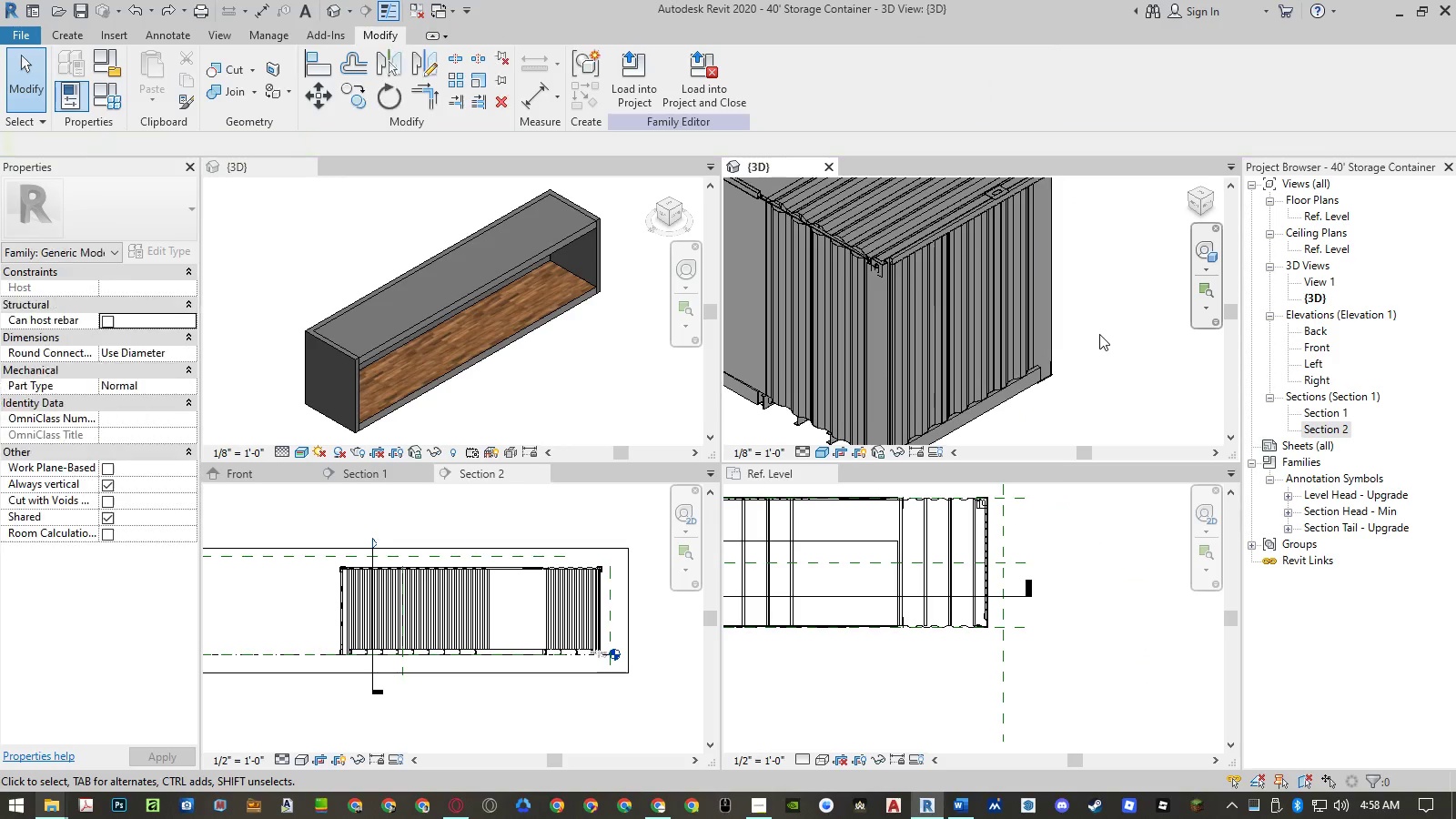 
key(Control+ControlLeft)
 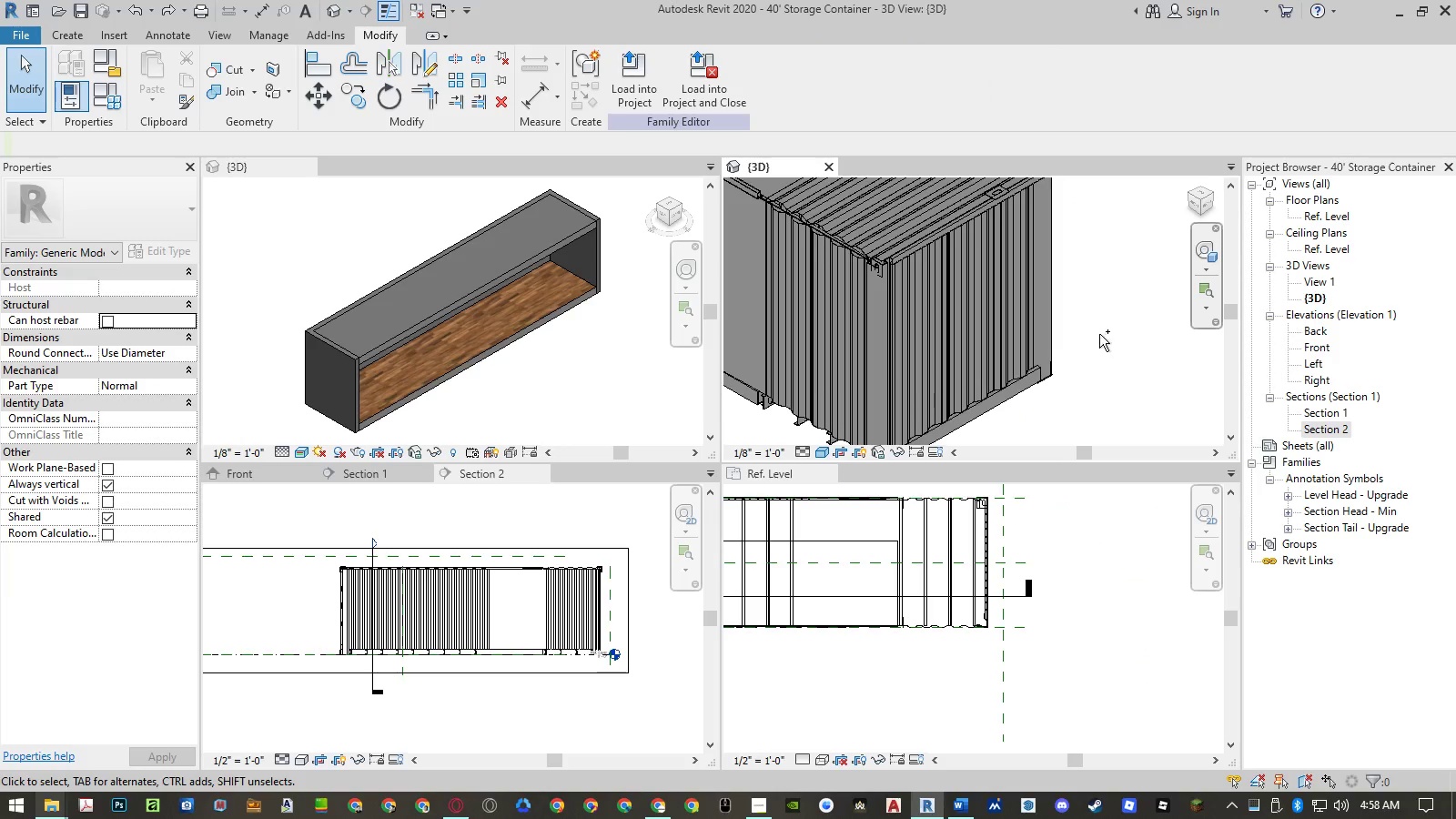 
key(Control+Z)
 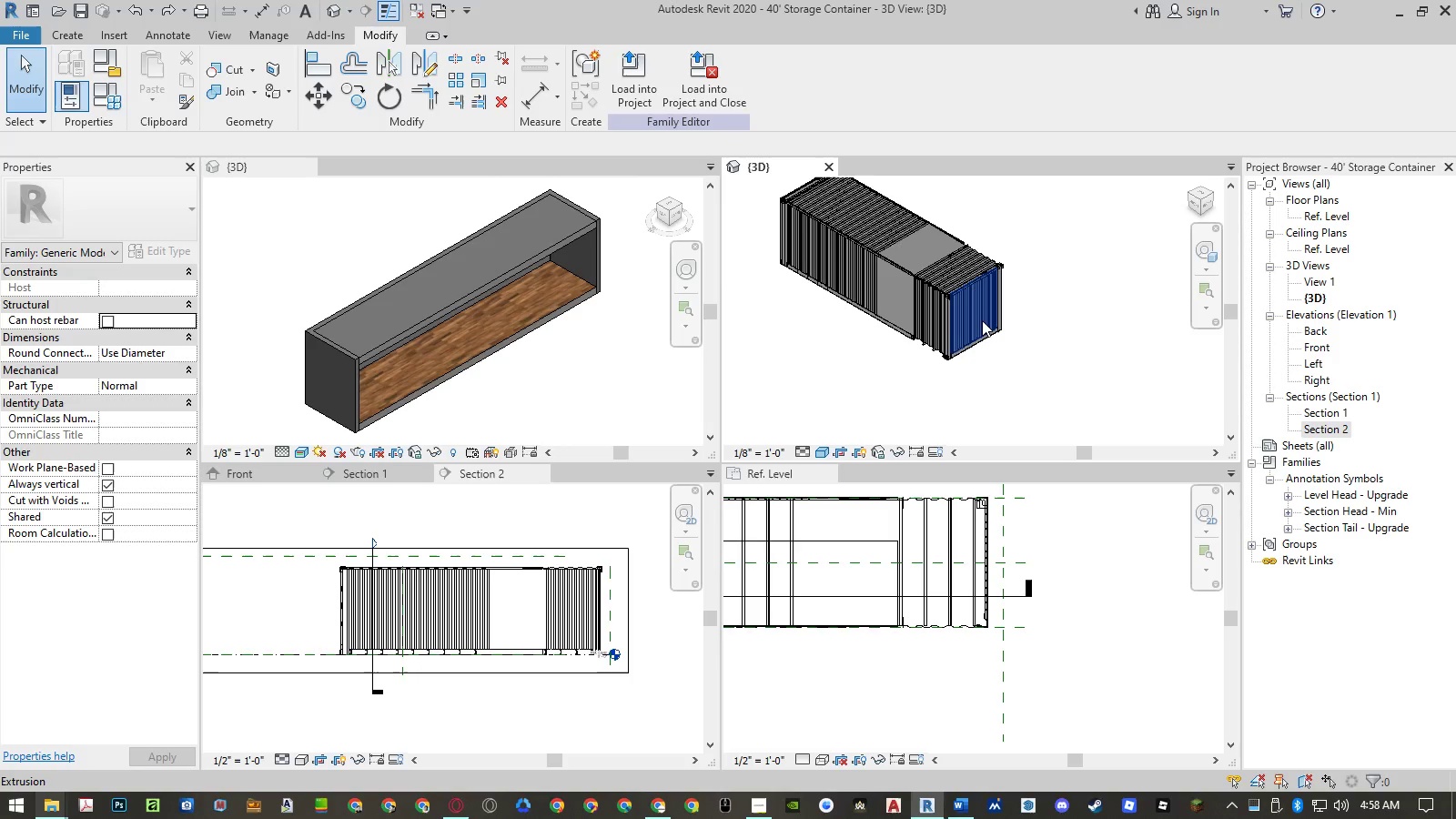 
left_click([968, 327])
 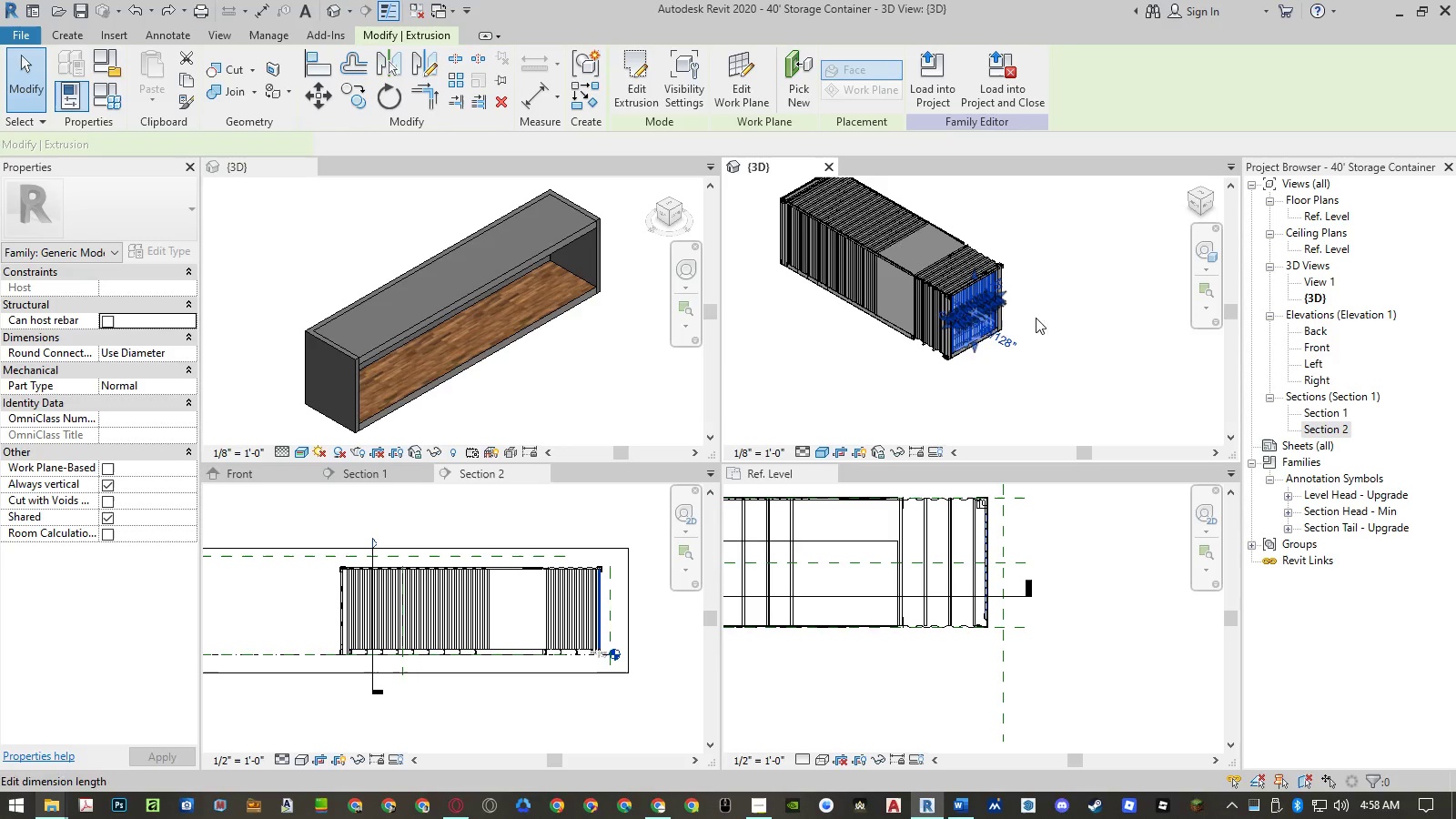 
left_click([1078, 308])
 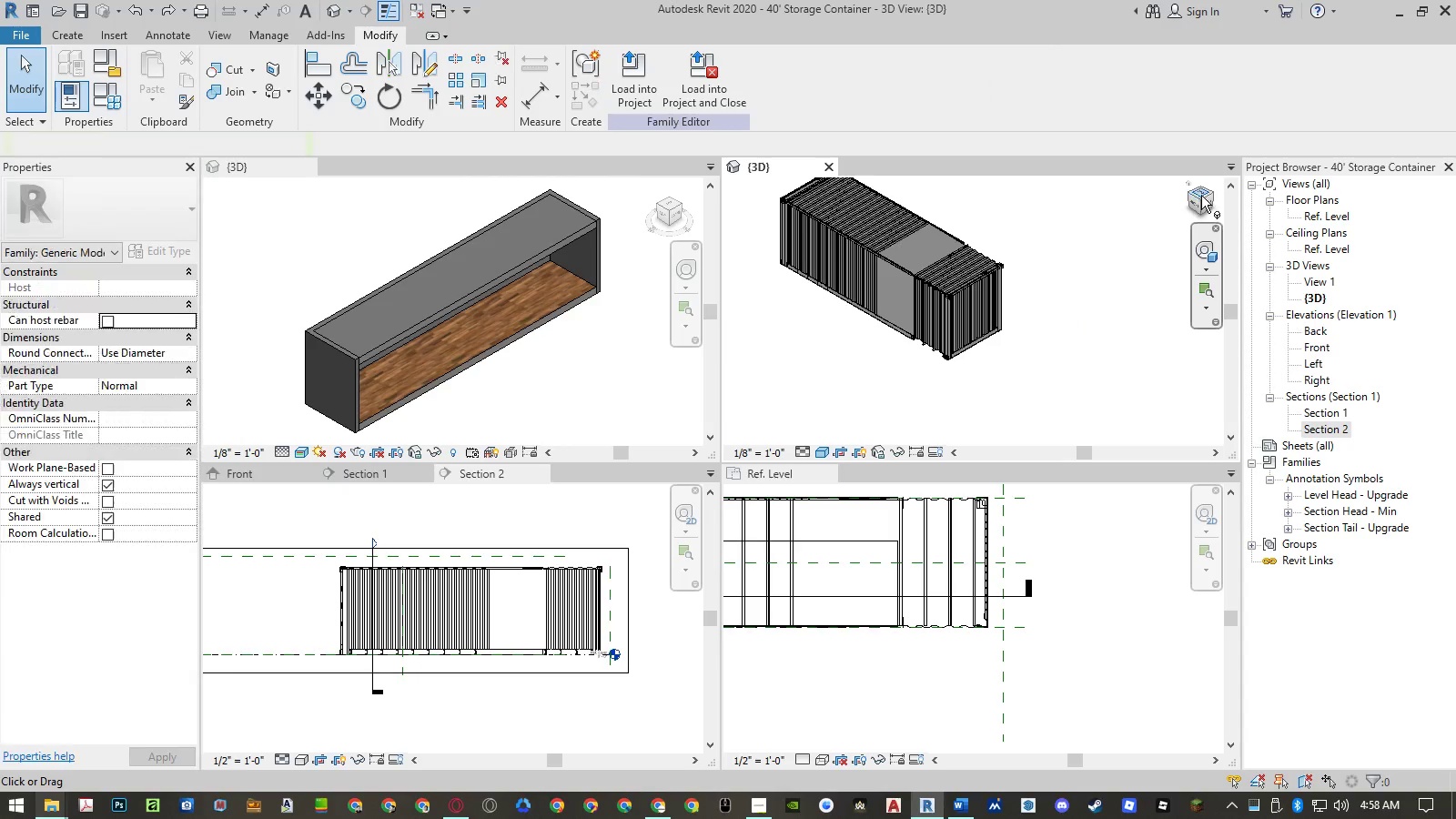 
left_click([1201, 195])
 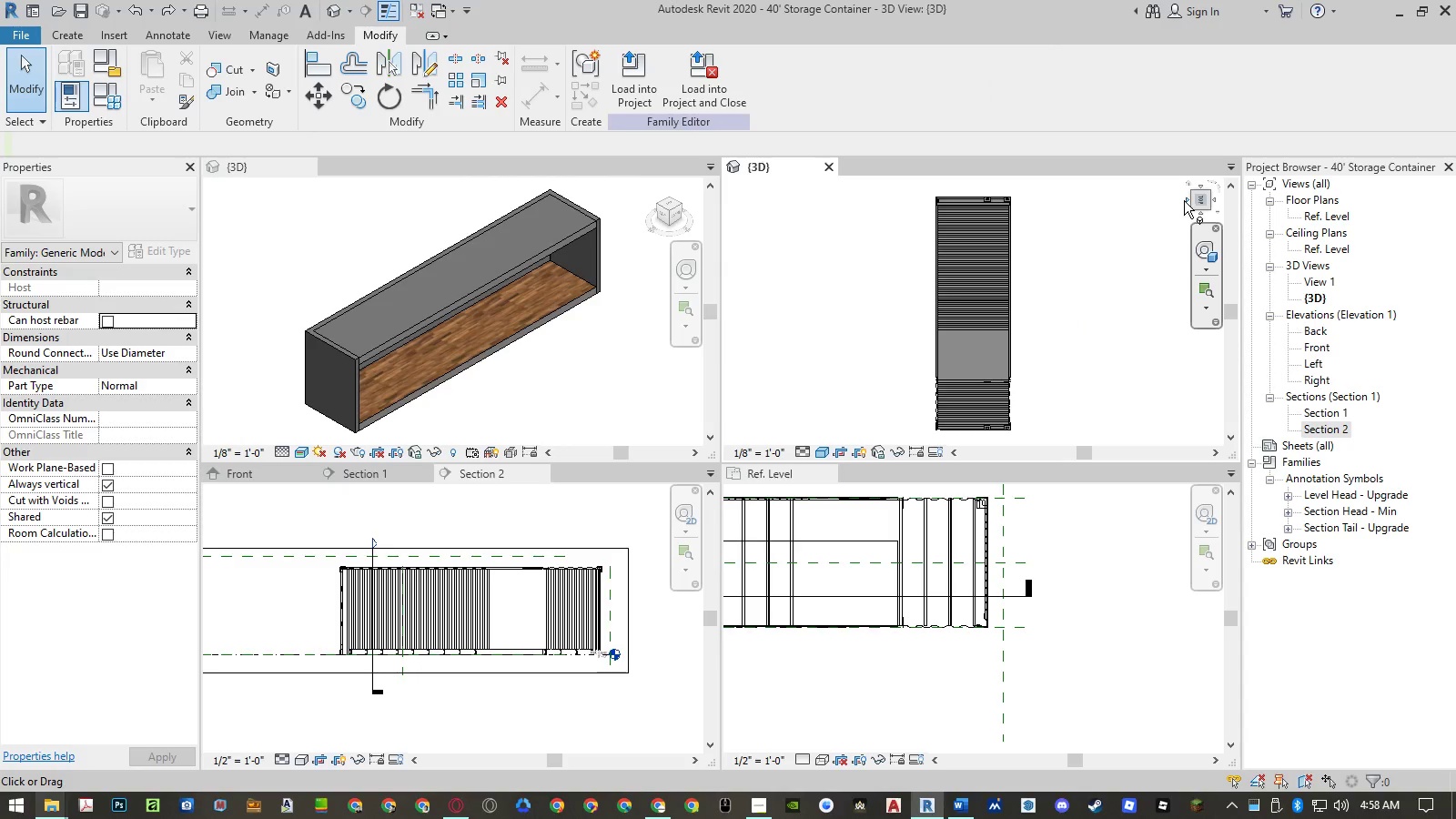 
left_click([1188, 201])
 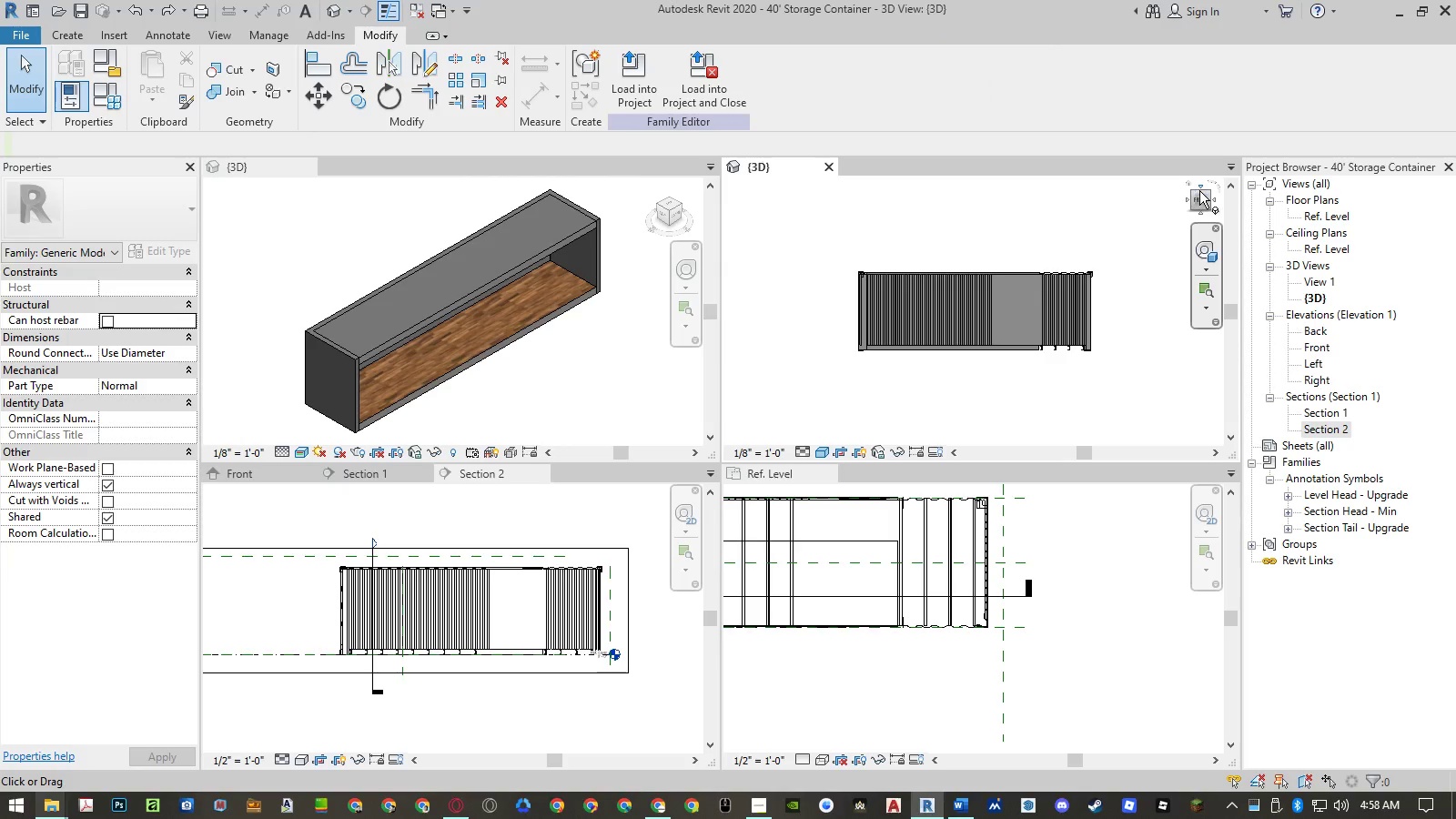 
left_click([1201, 187])
 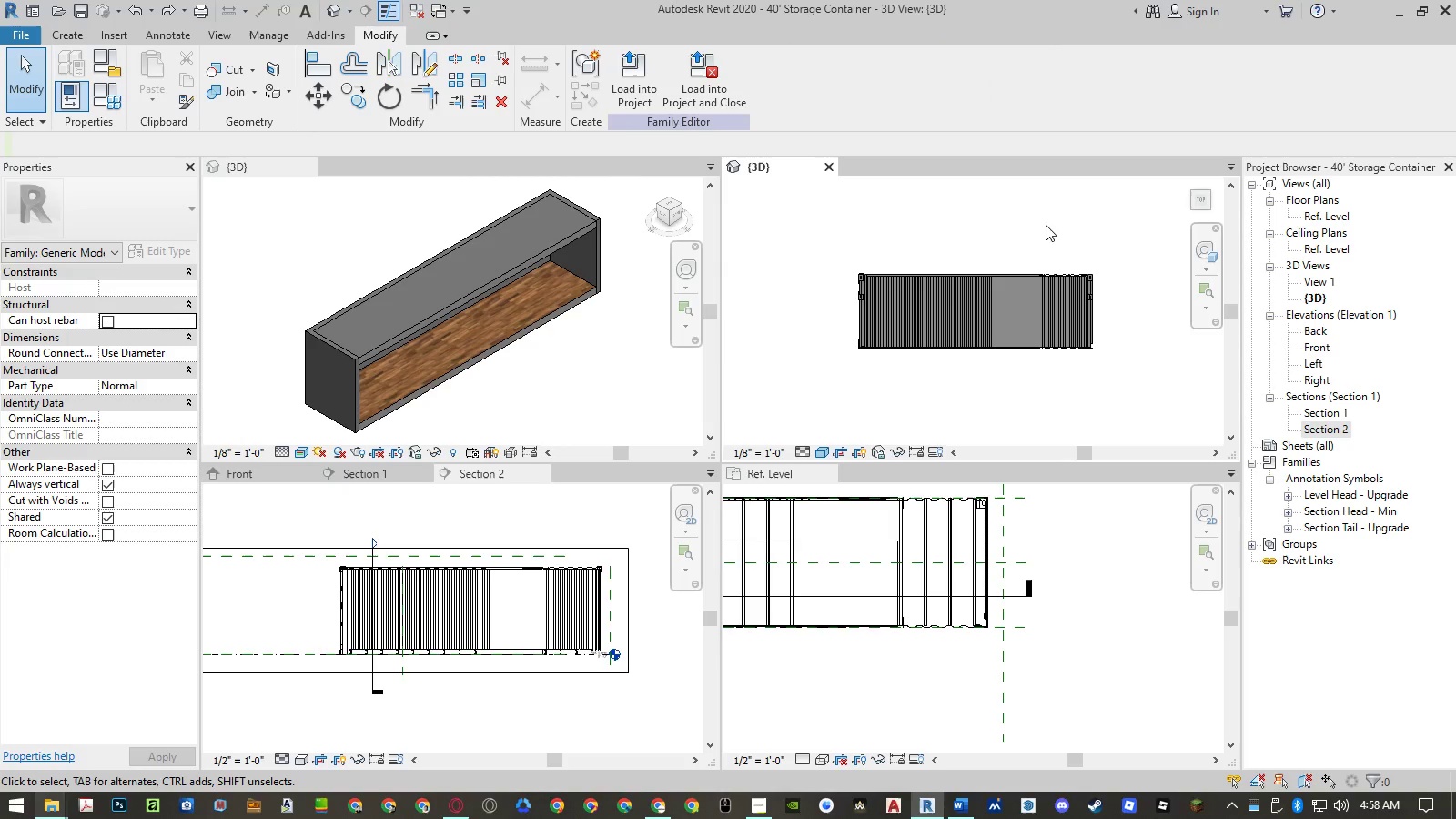 
left_click_drag(start_coordinate=[1046, 225], to_coordinate=[1129, 386])
 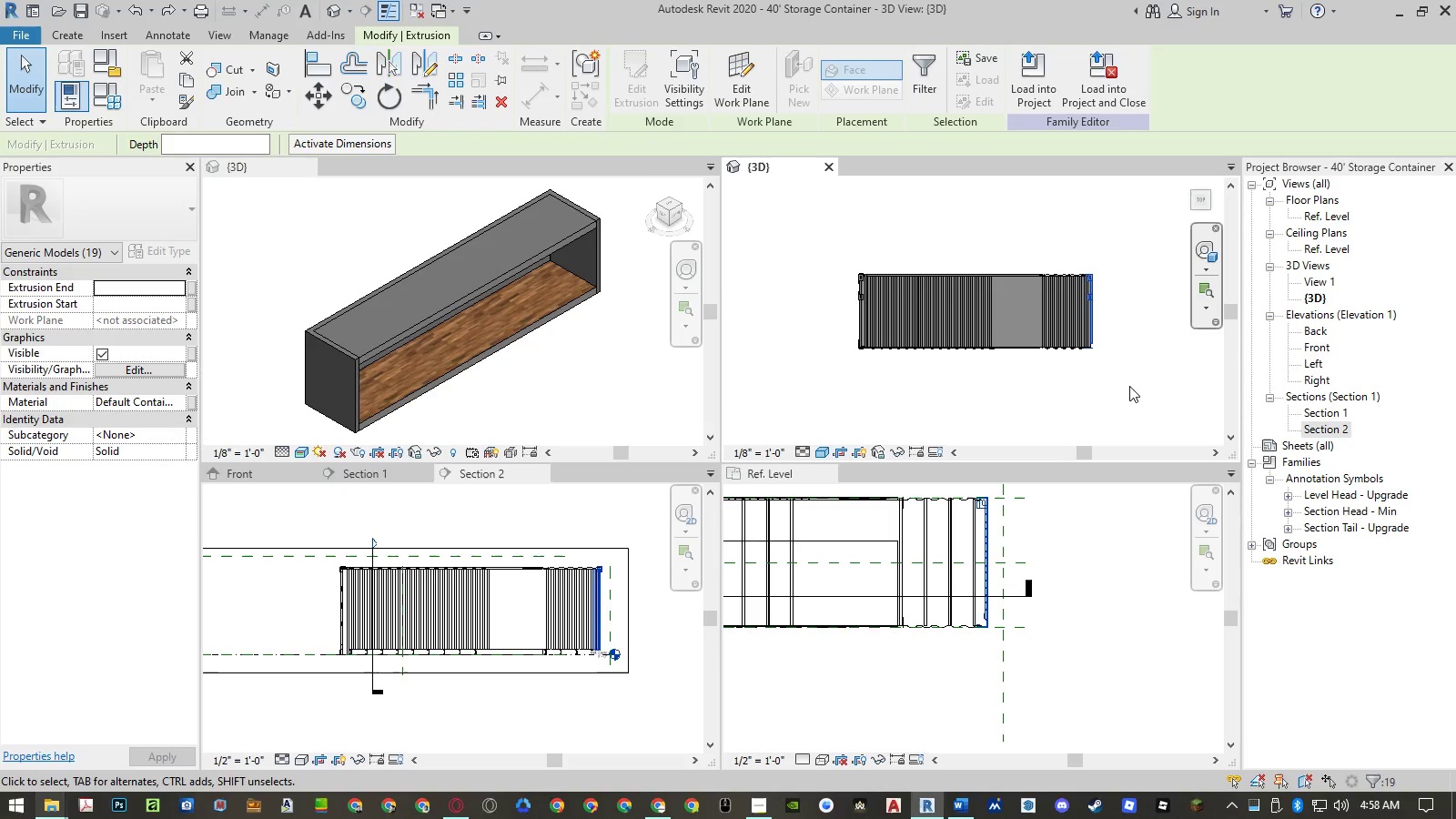 
type(gp)
 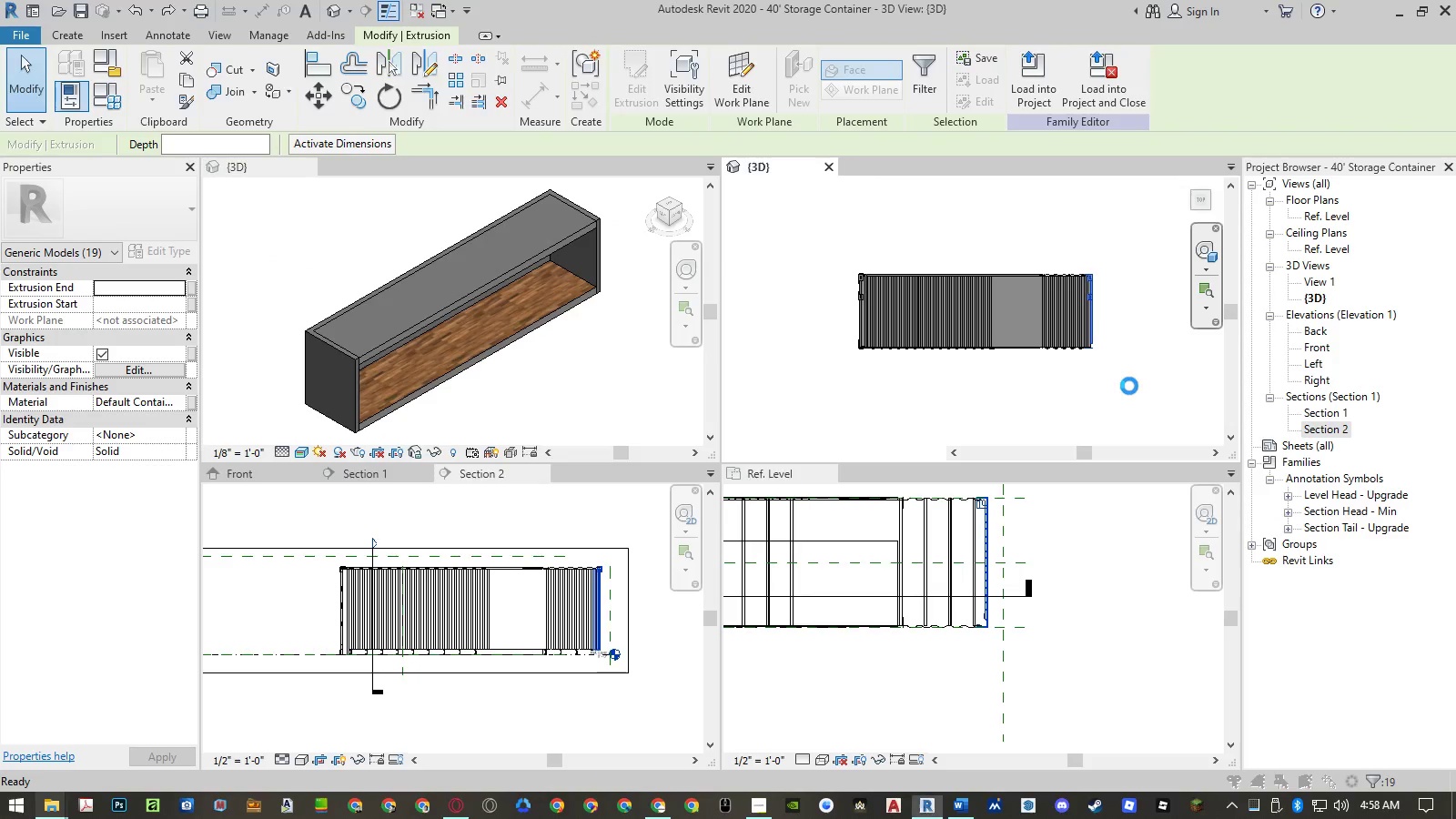 
wait(7.31)
 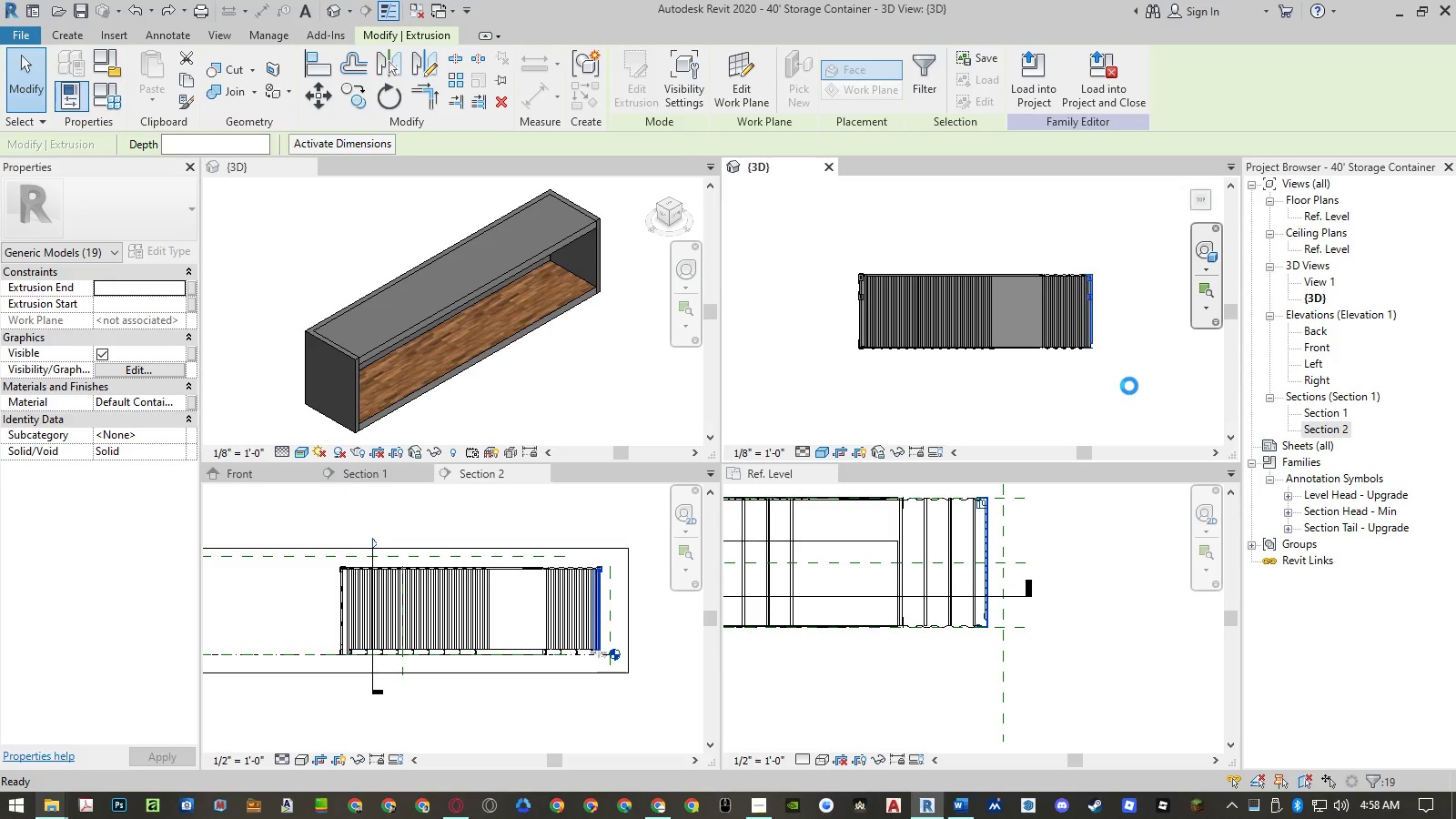 
left_click([663, 445])
 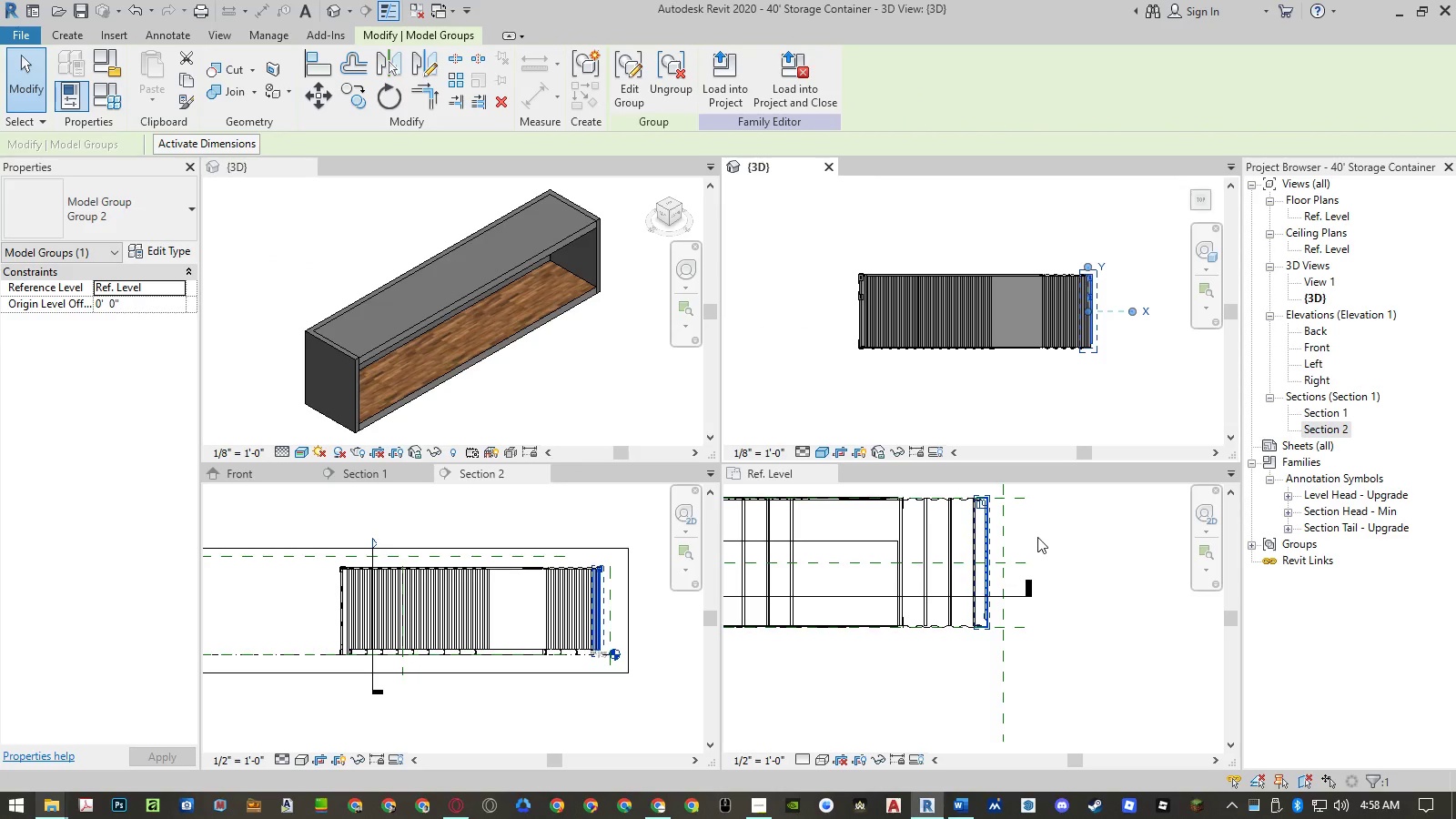 
left_click([1037, 537])
 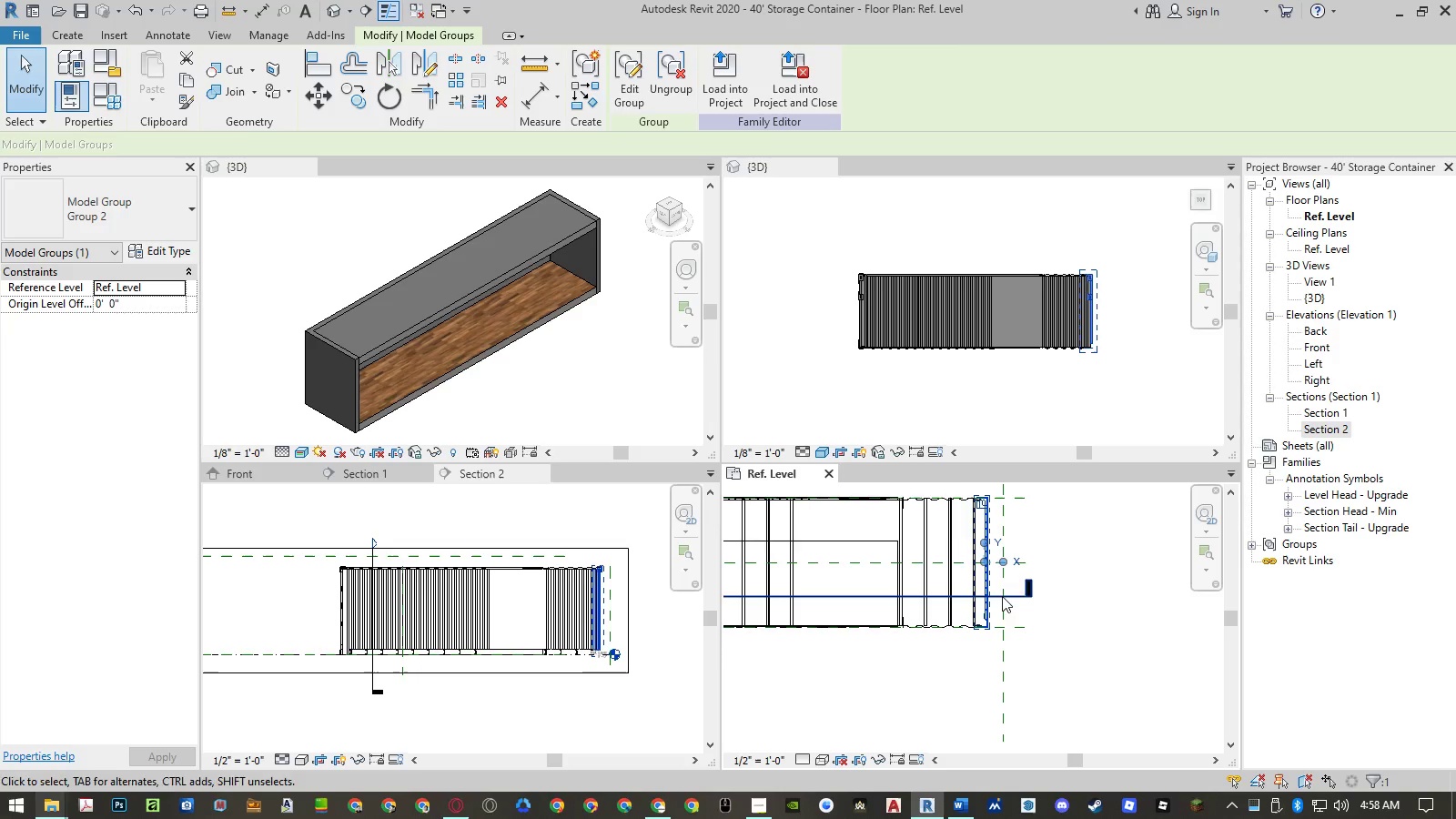 
scroll: coordinate [979, 651], scroll_direction: up, amount: 14.0
 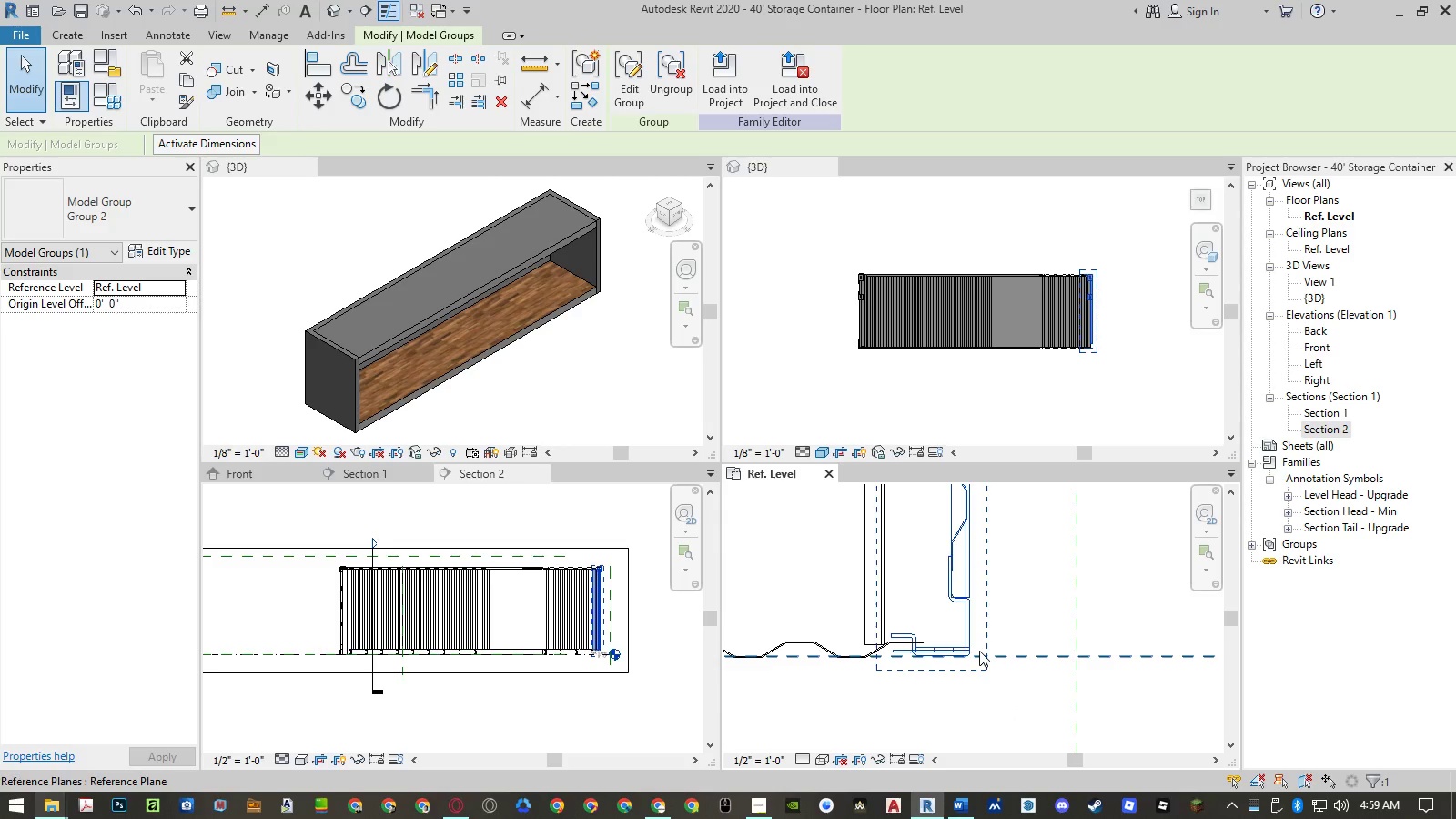 
type(mv)
 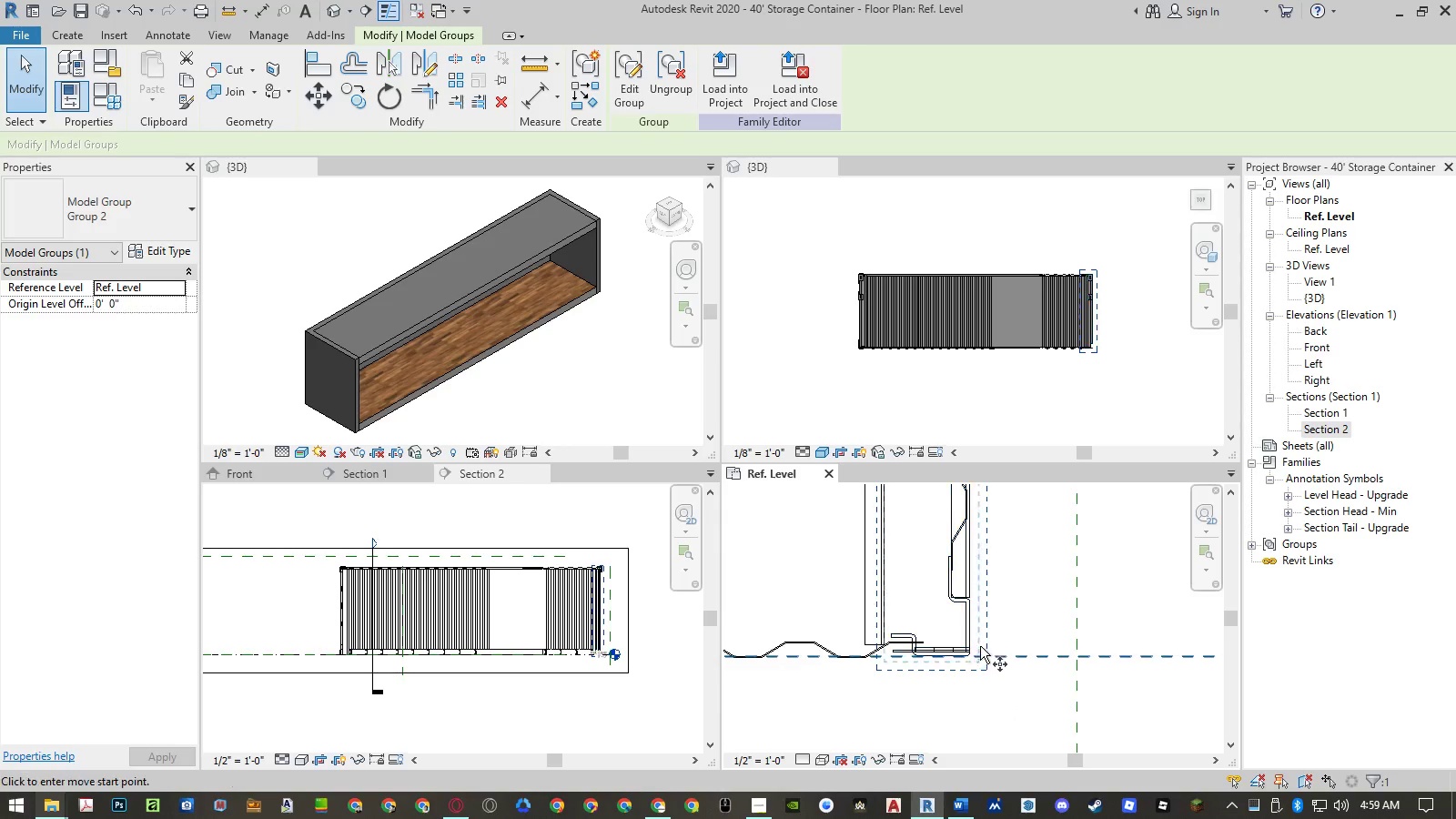 
scroll: coordinate [981, 640], scroll_direction: up, amount: 3.0
 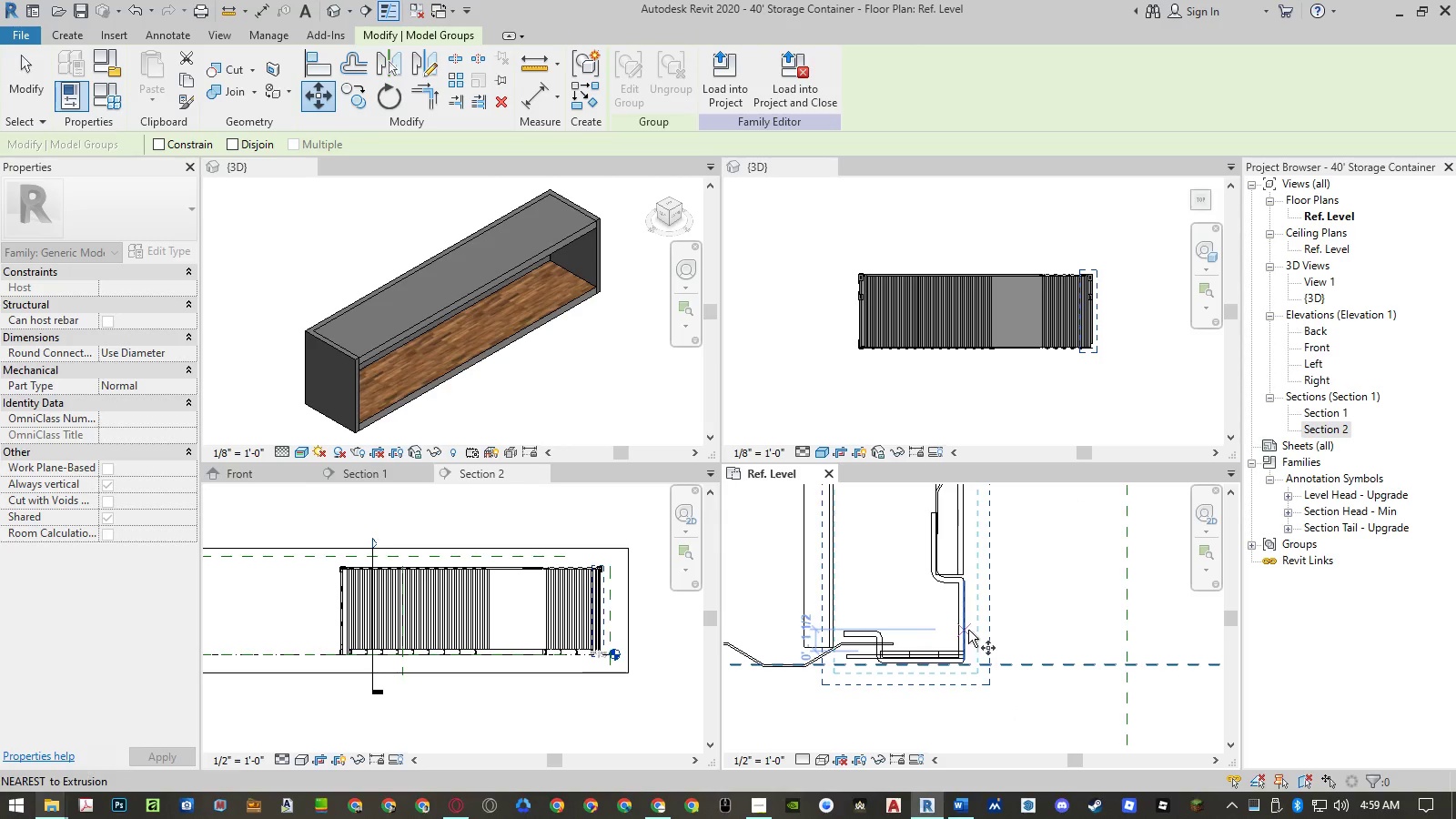 
left_click([968, 630])
 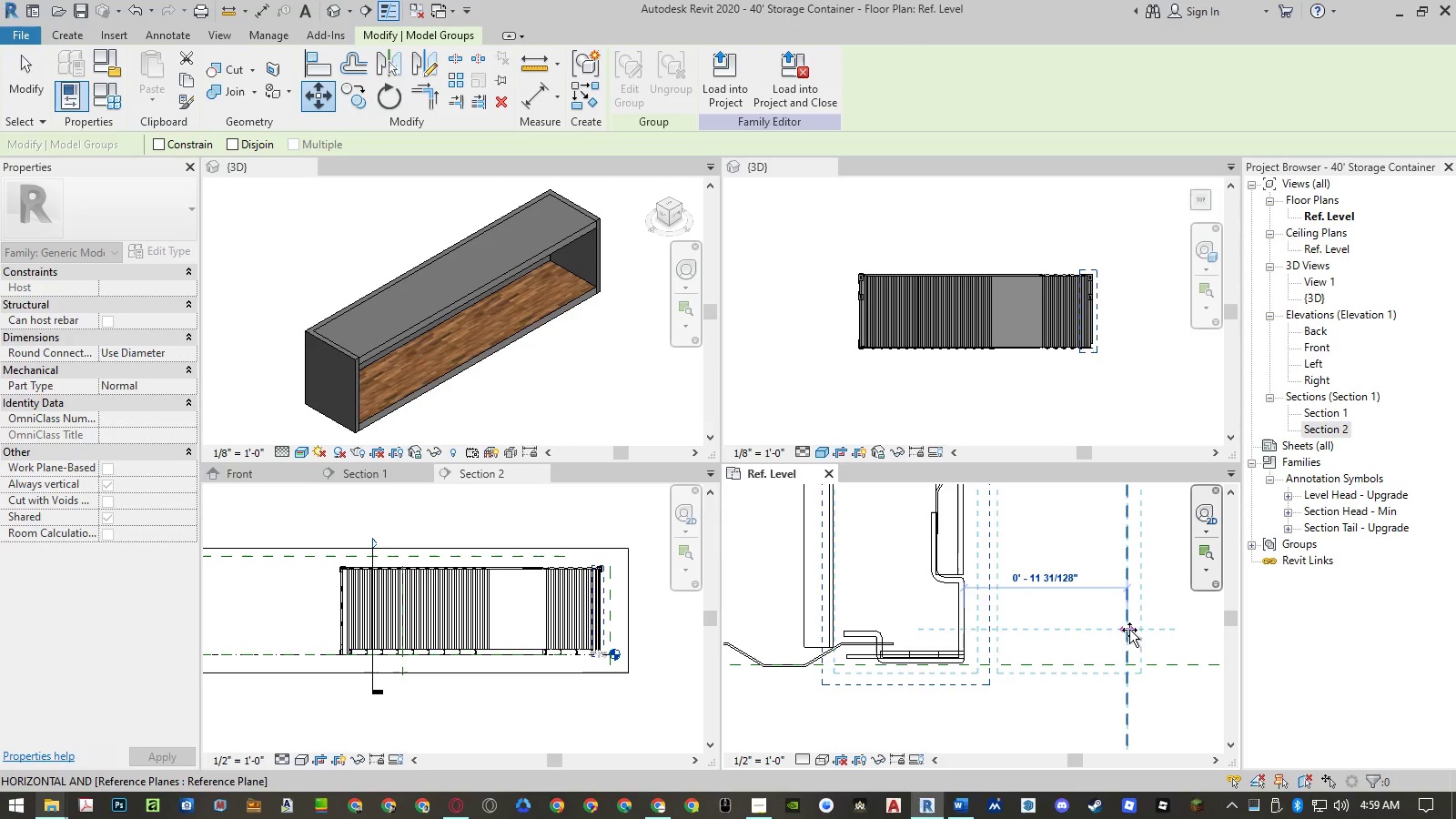 
left_click([1129, 630])
 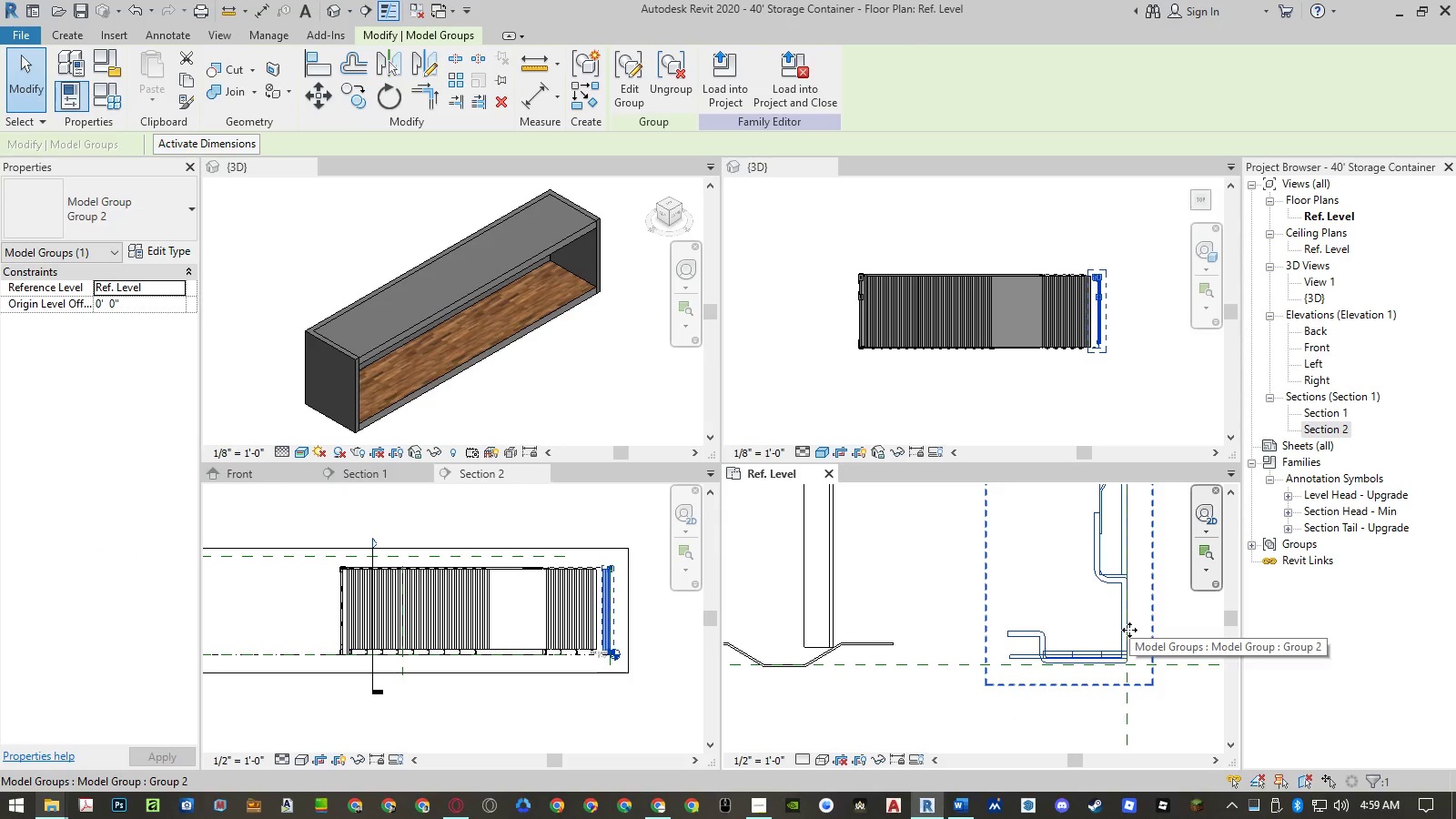 
key(Escape)
 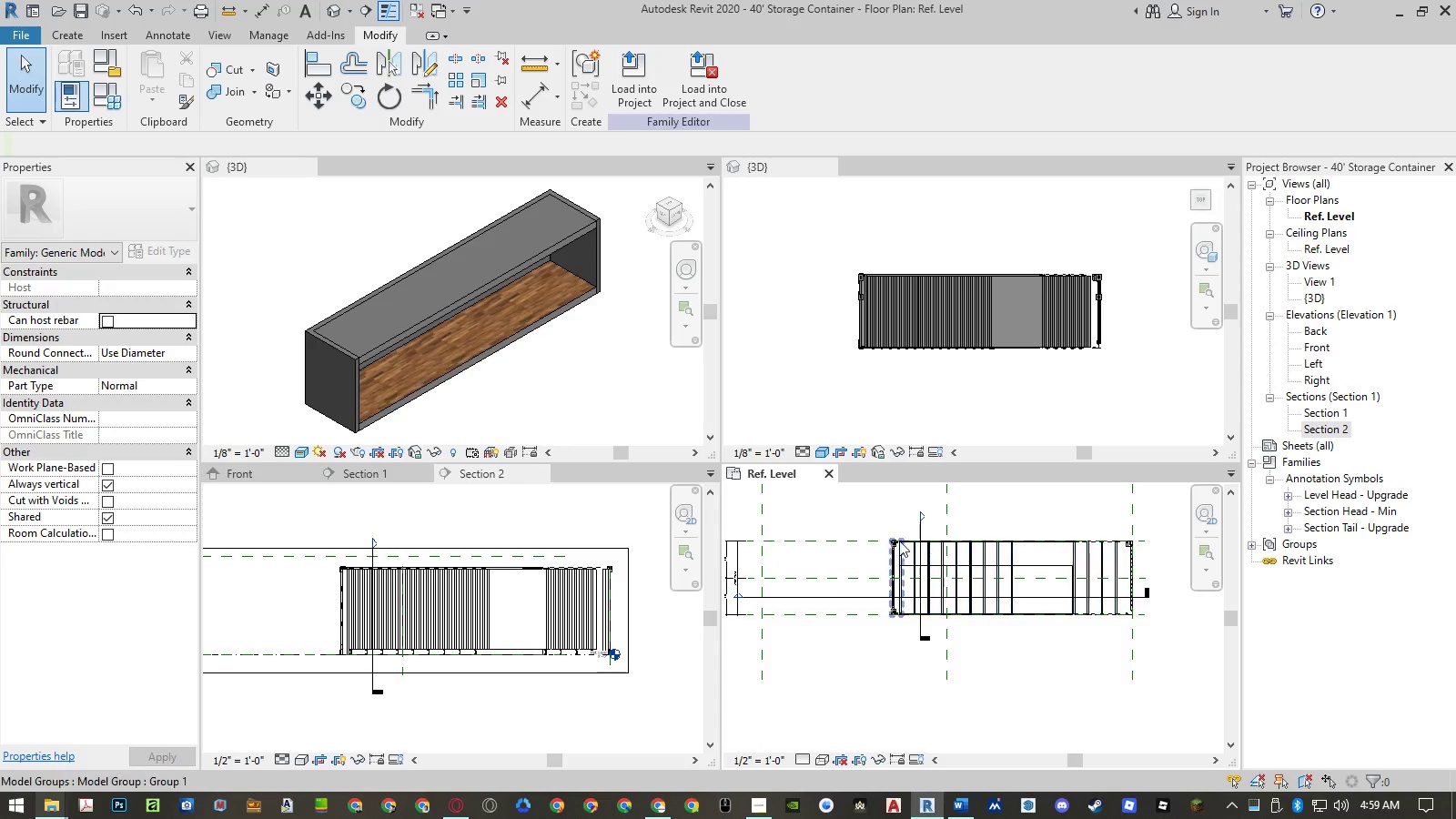 
scroll: coordinate [1136, 601], scroll_direction: down, amount: 21.0
 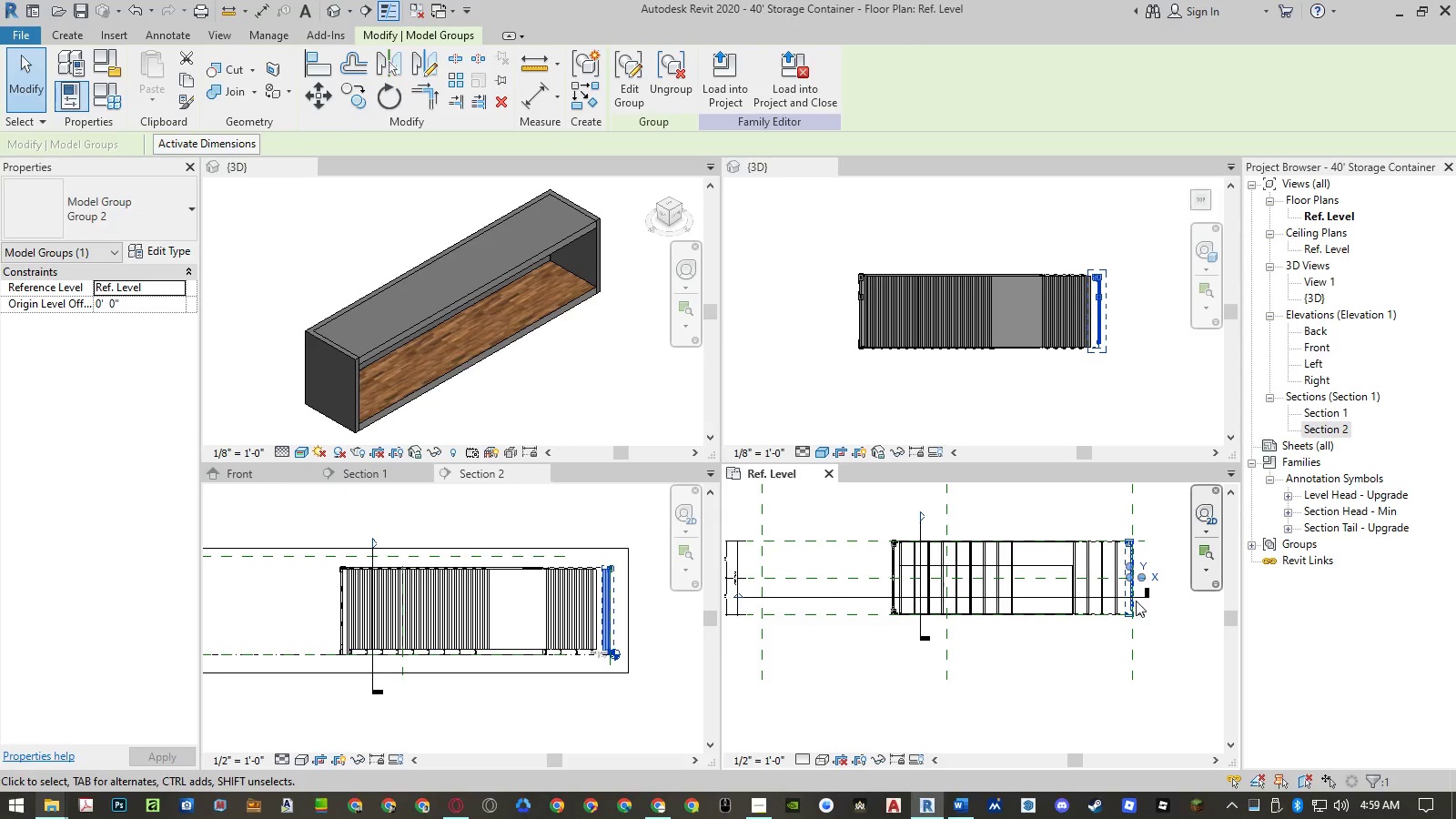 
left_click_drag(start_coordinate=[873, 529], to_coordinate=[1138, 621])
 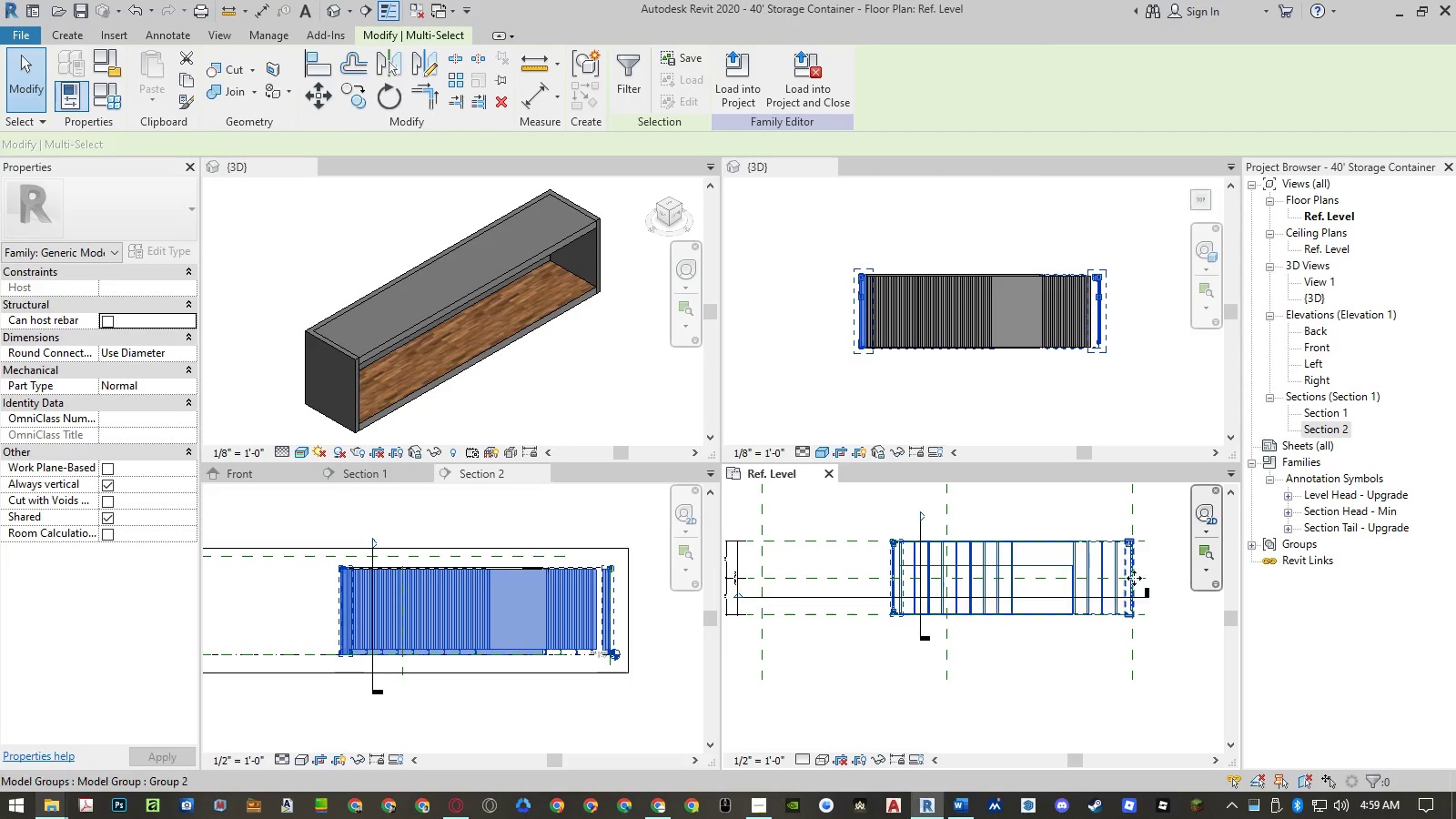 
hold_key(key=ShiftLeft, duration=0.58)
left_click([1129, 570])
 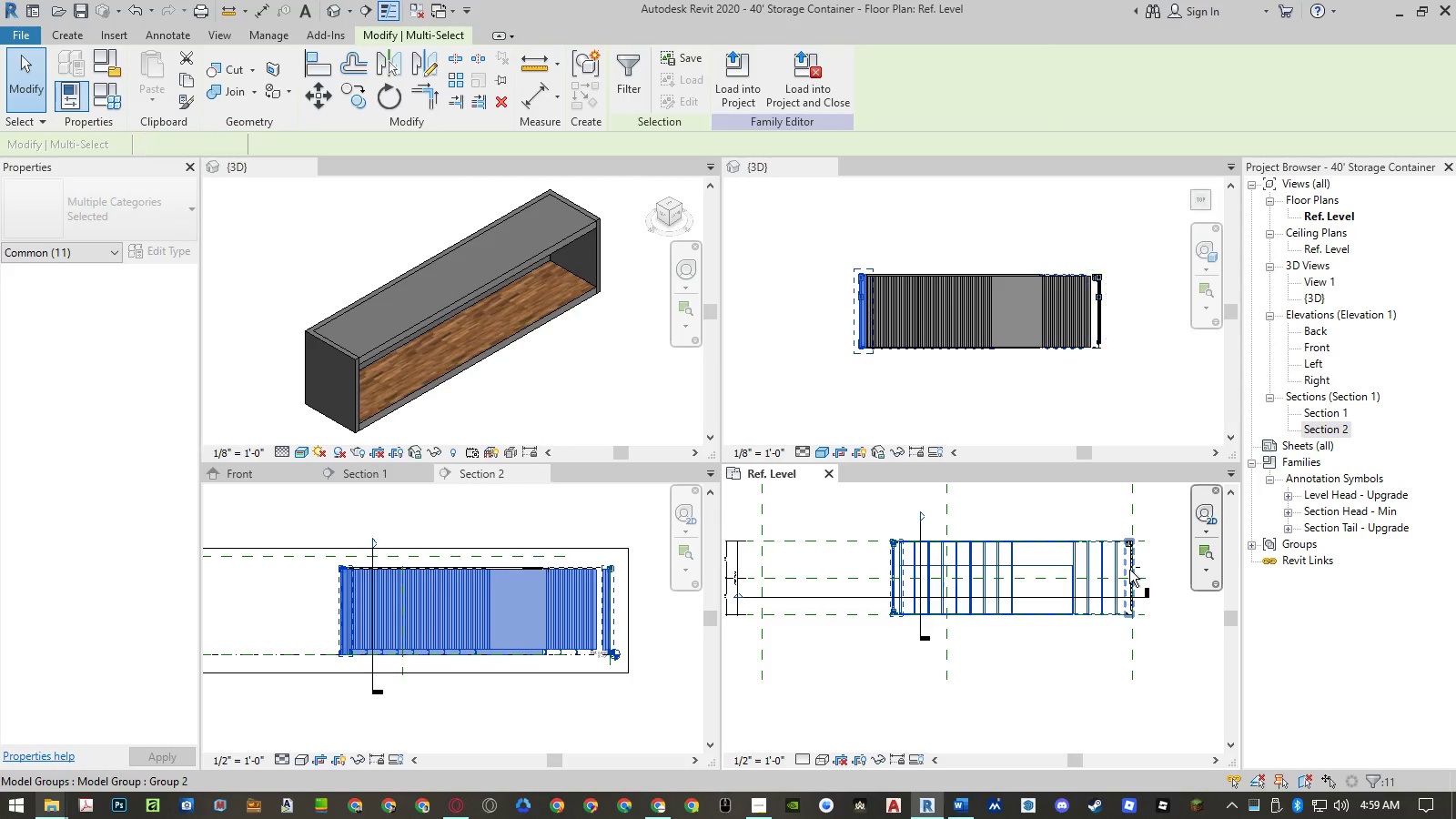 
hold_key(key=ShiftLeft, duration=24.58)
scroll: coordinate [1168, 613], scroll_direction: up, amount: 17.0
 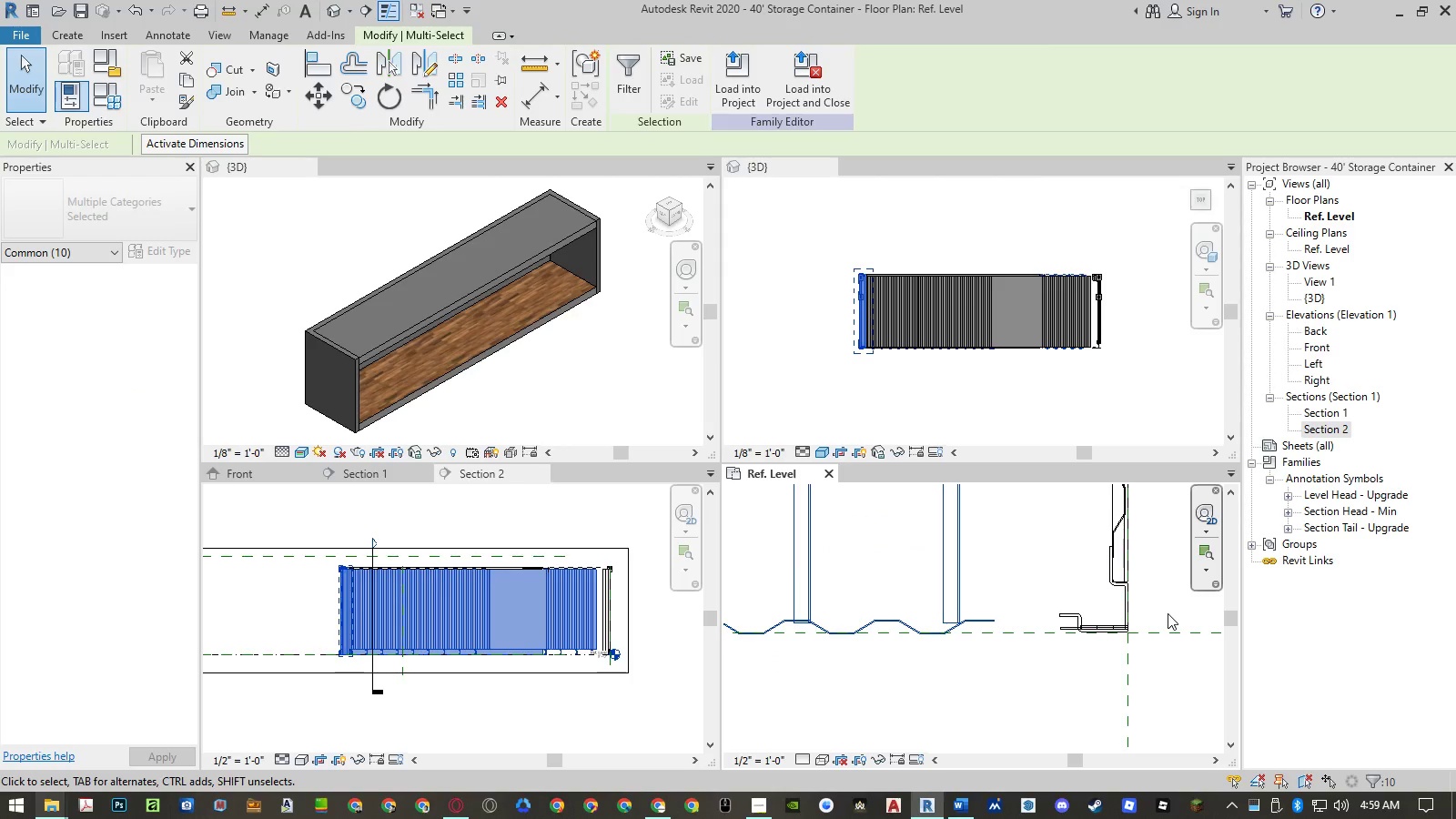 
scroll: coordinate [1171, 613], scroll_direction: down, amount: 18.0
 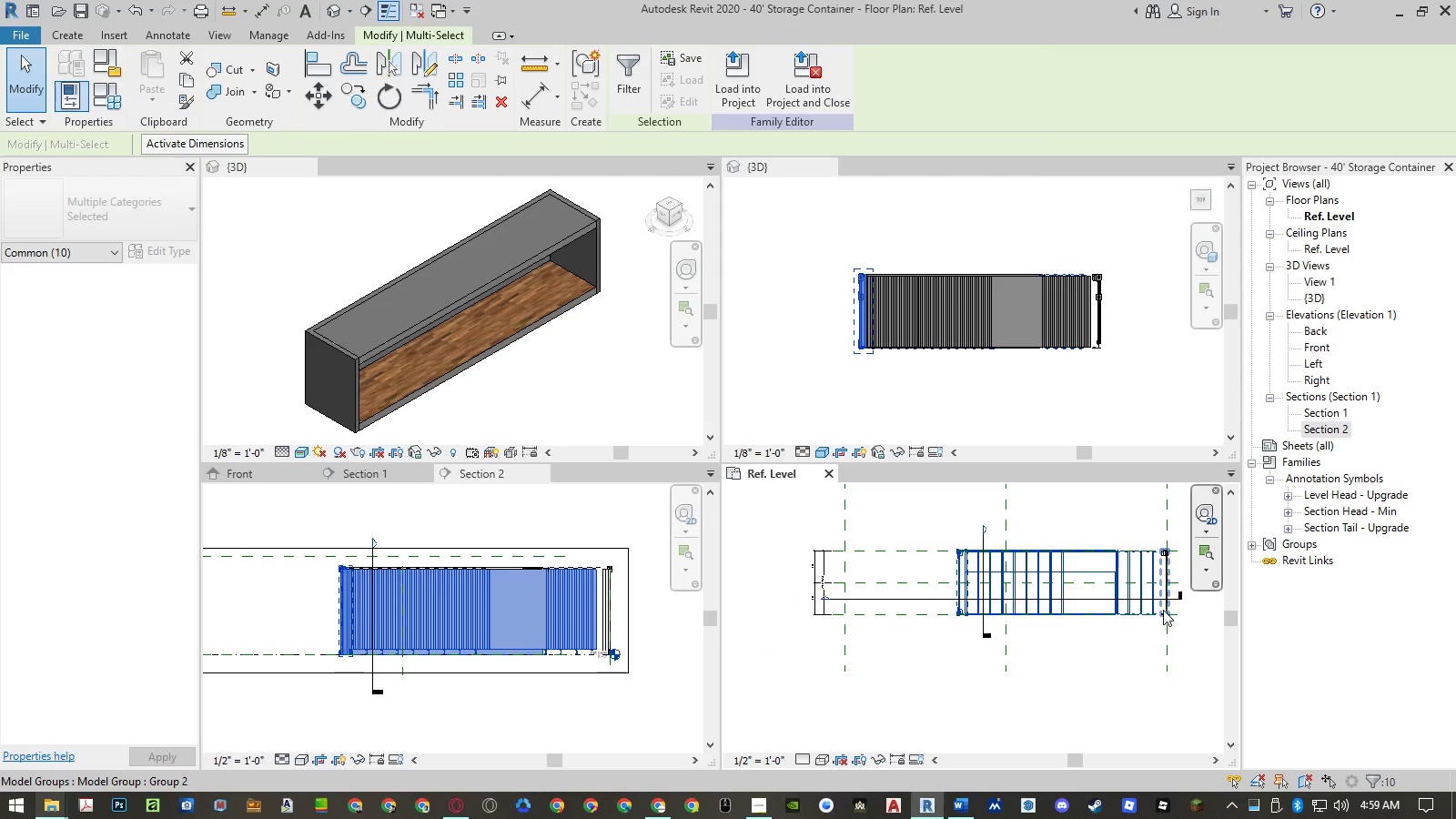 
key(M)
 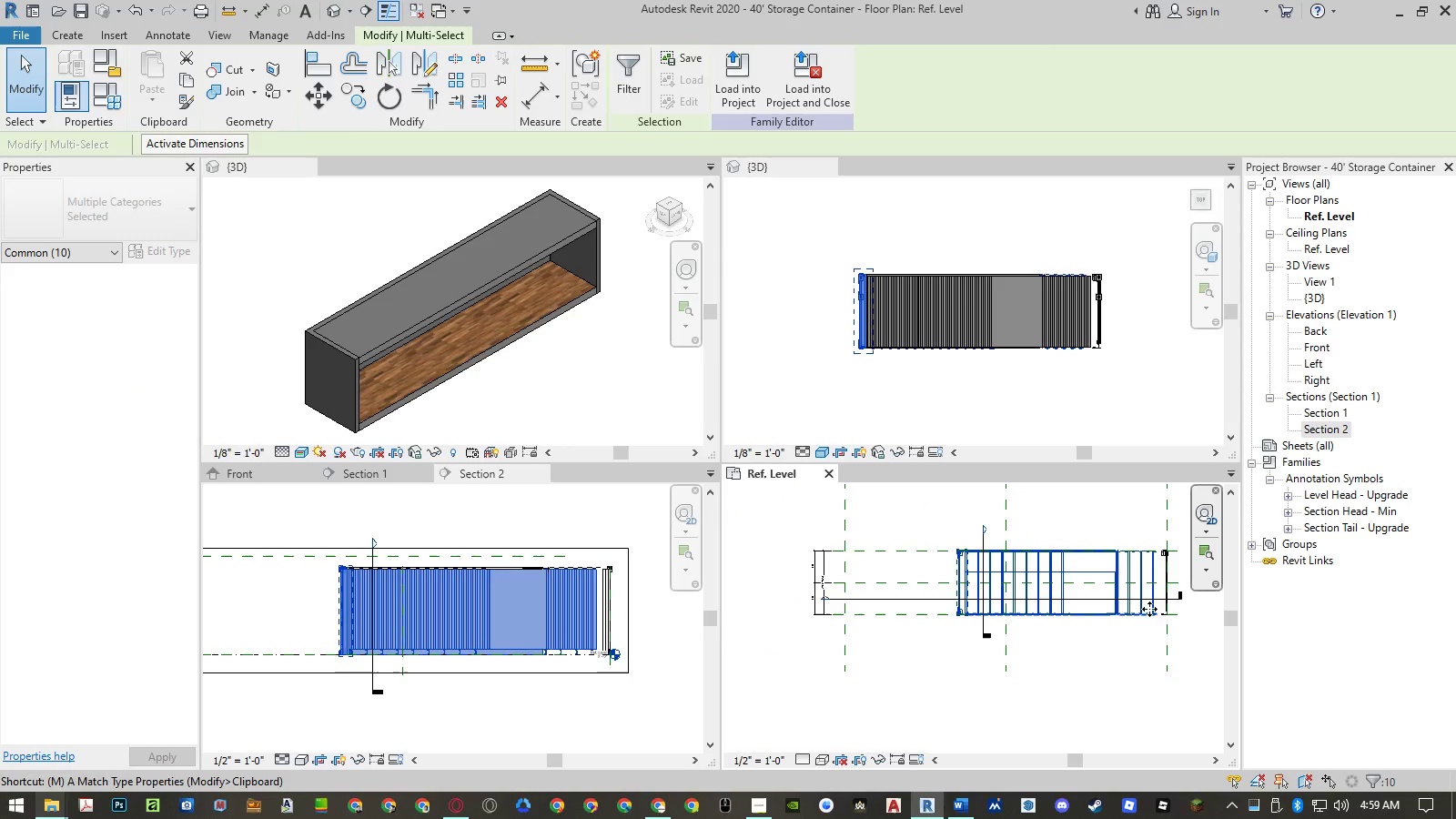 
key(V)
 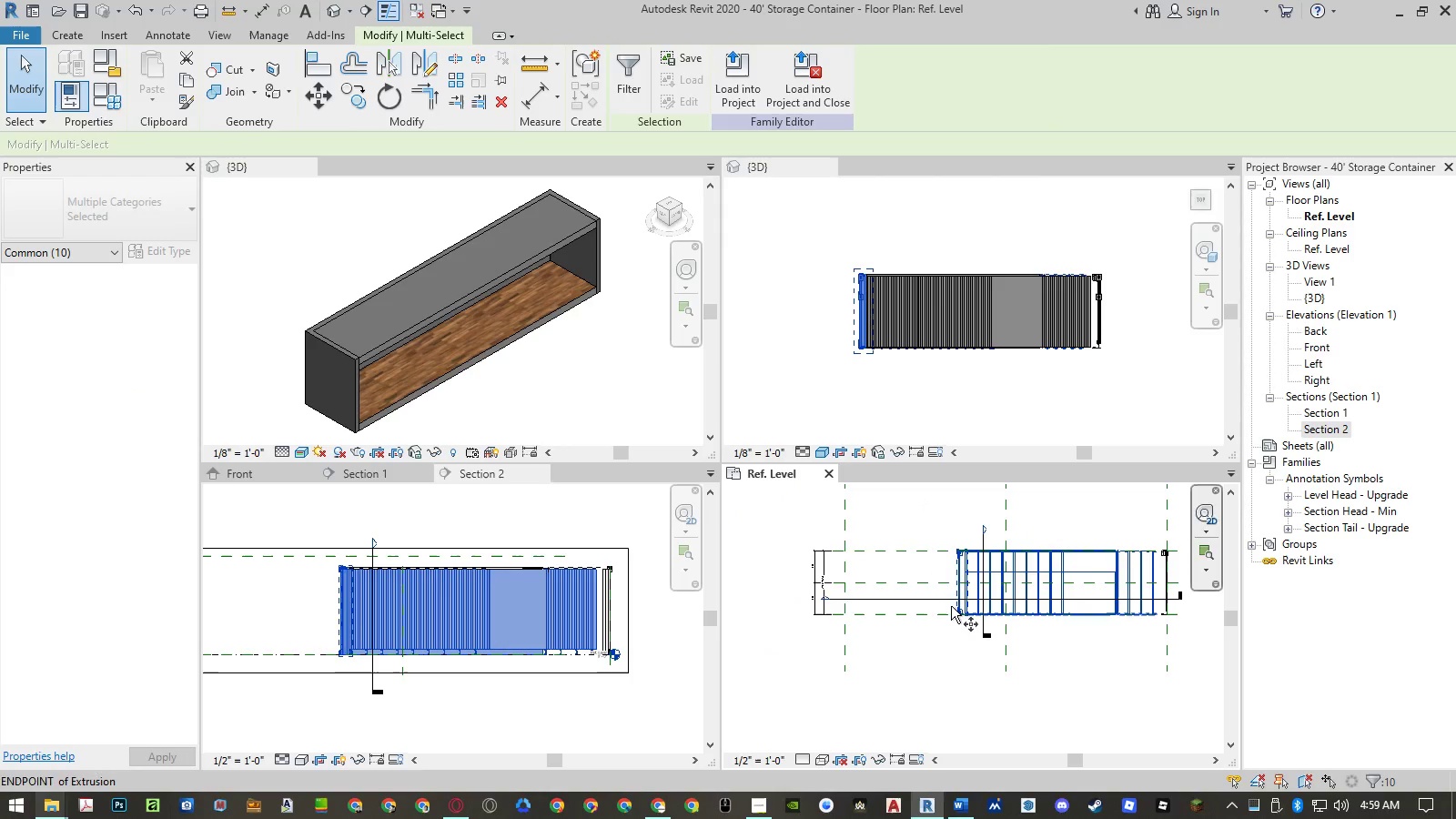 
scroll: coordinate [997, 642], scroll_direction: up, amount: 24.0
 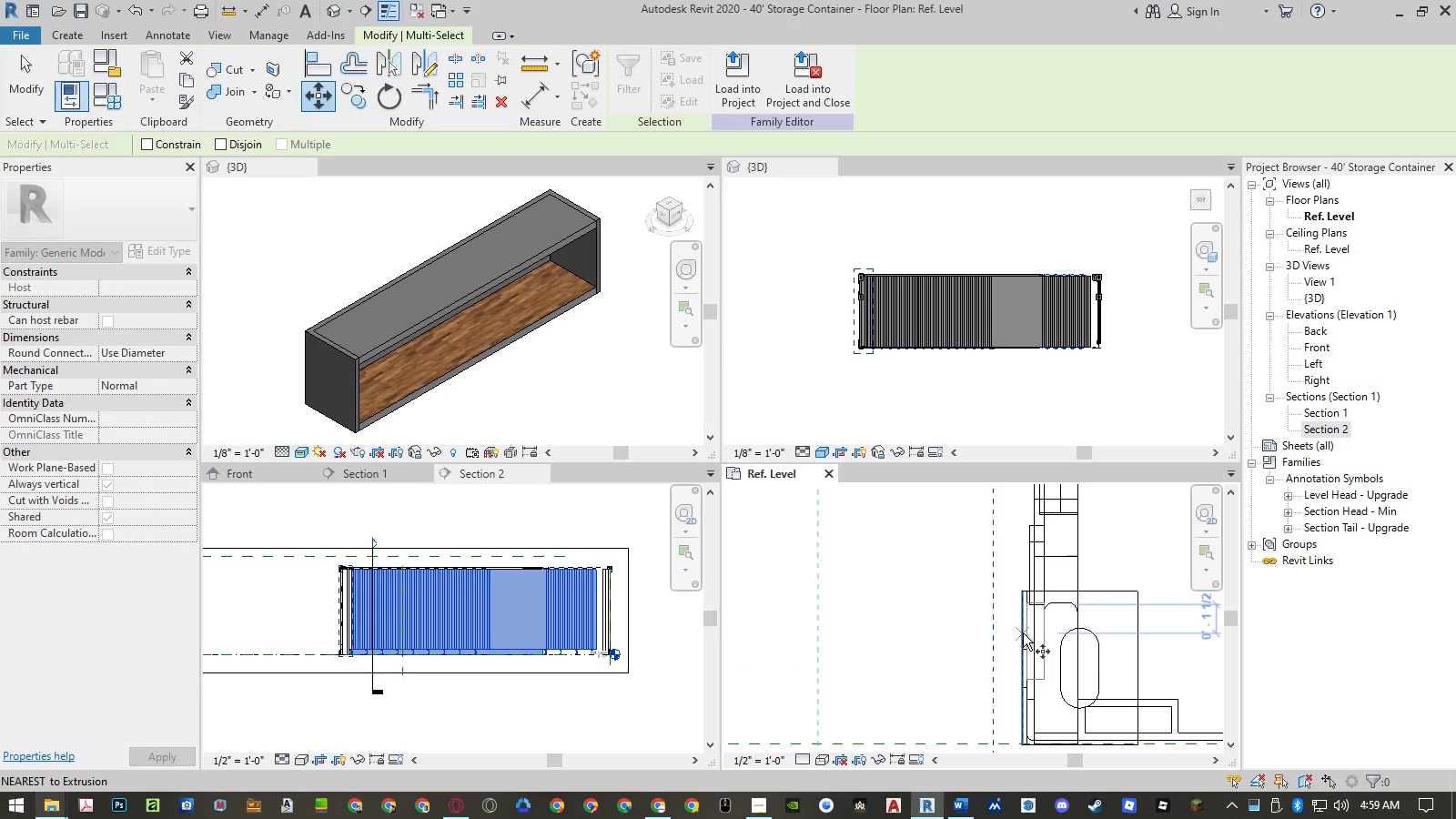 
left_click([1023, 633])
 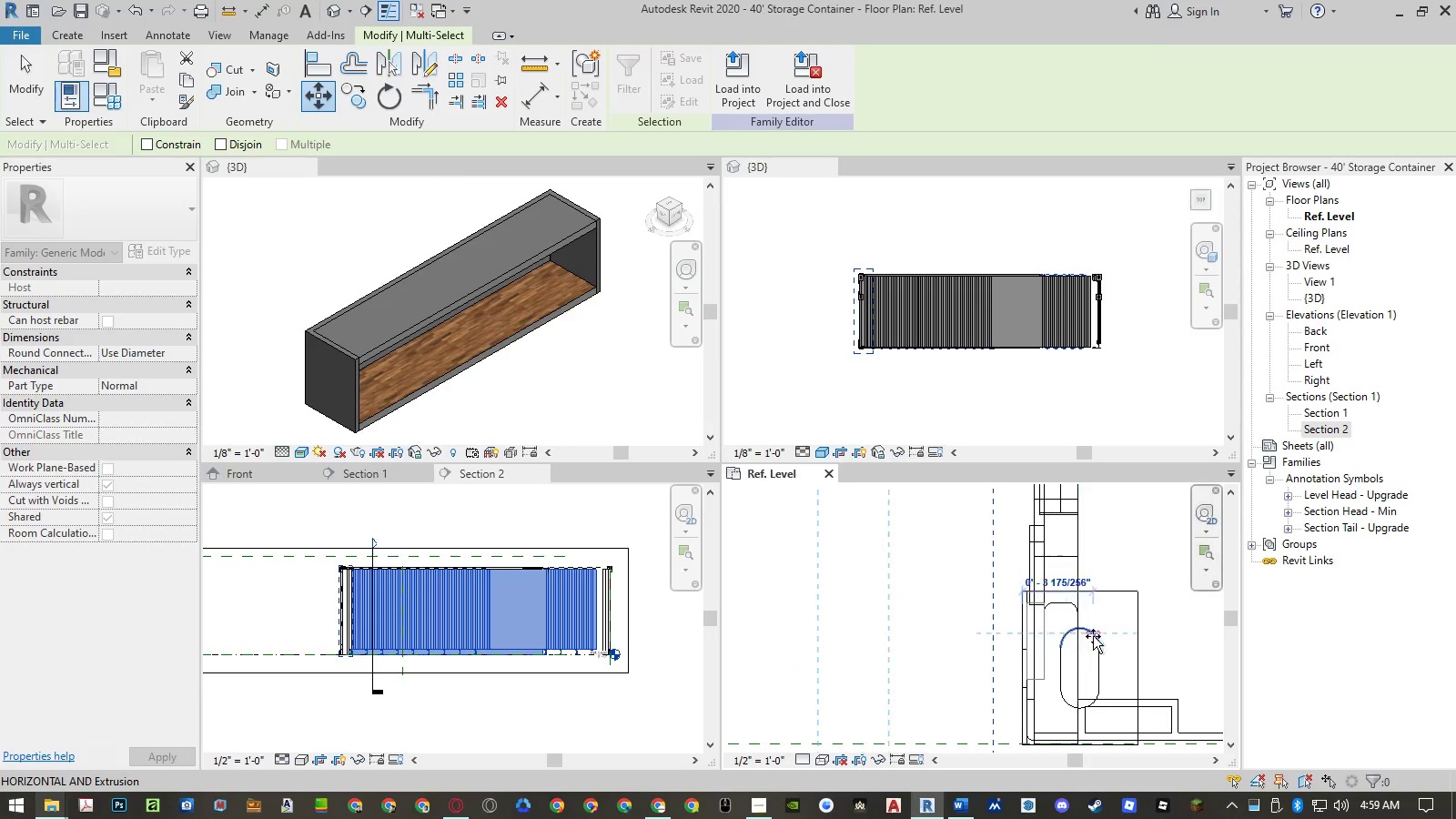 
scroll: coordinate [1100, 636], scroll_direction: down, amount: 20.0
 